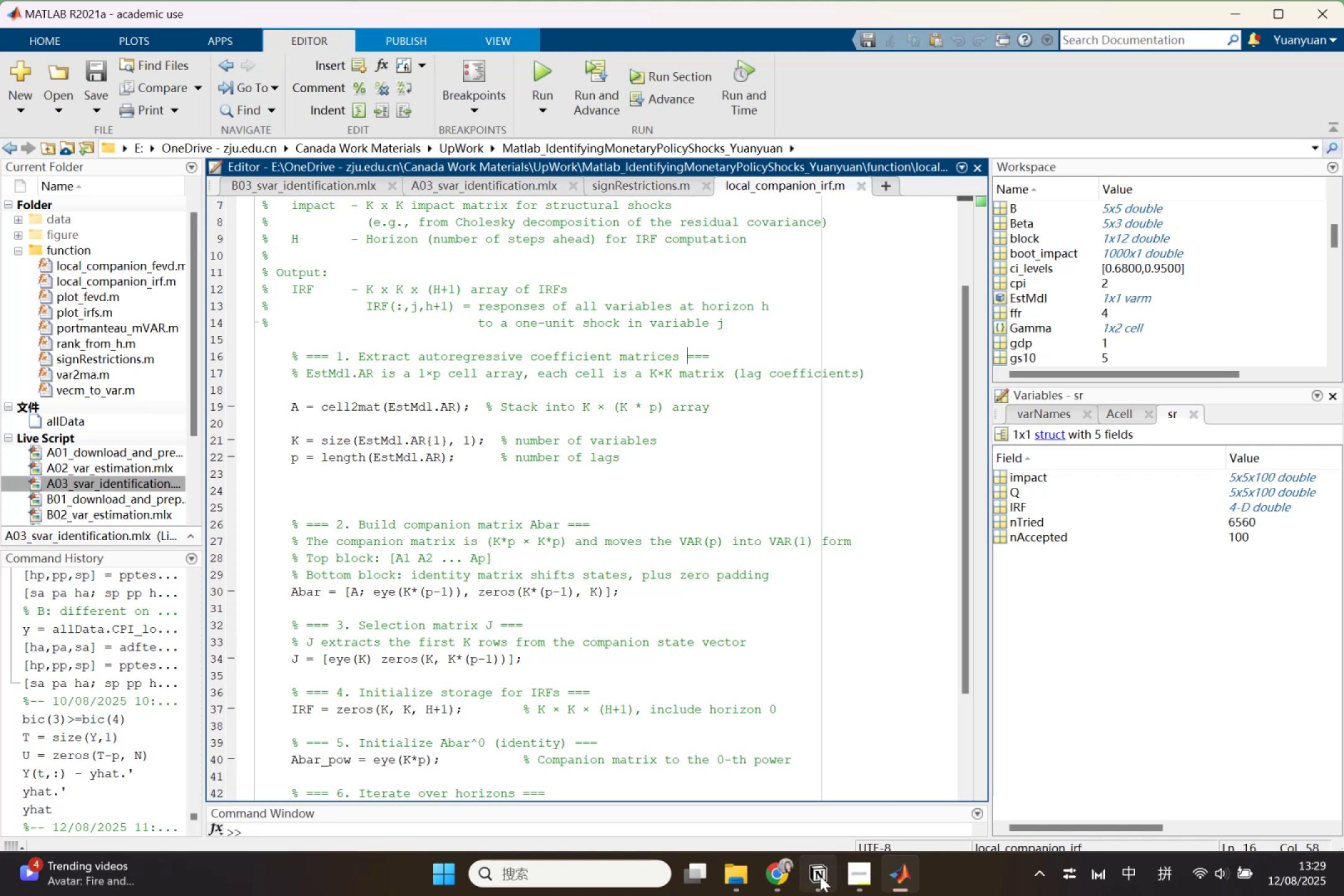 
left_click([687, 818])
 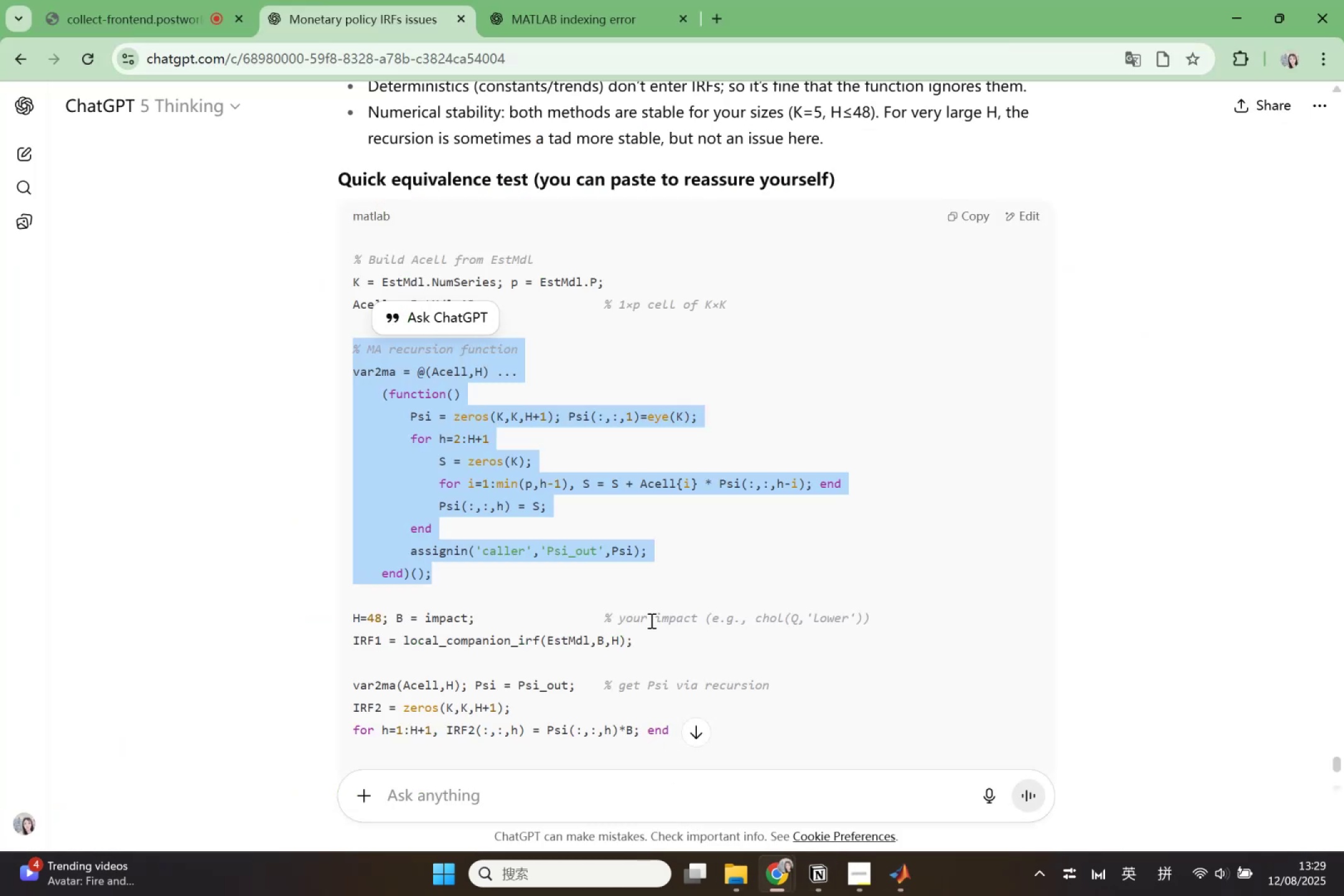 
scroll: coordinate [657, 614], scroll_direction: down, amount: 2.0
 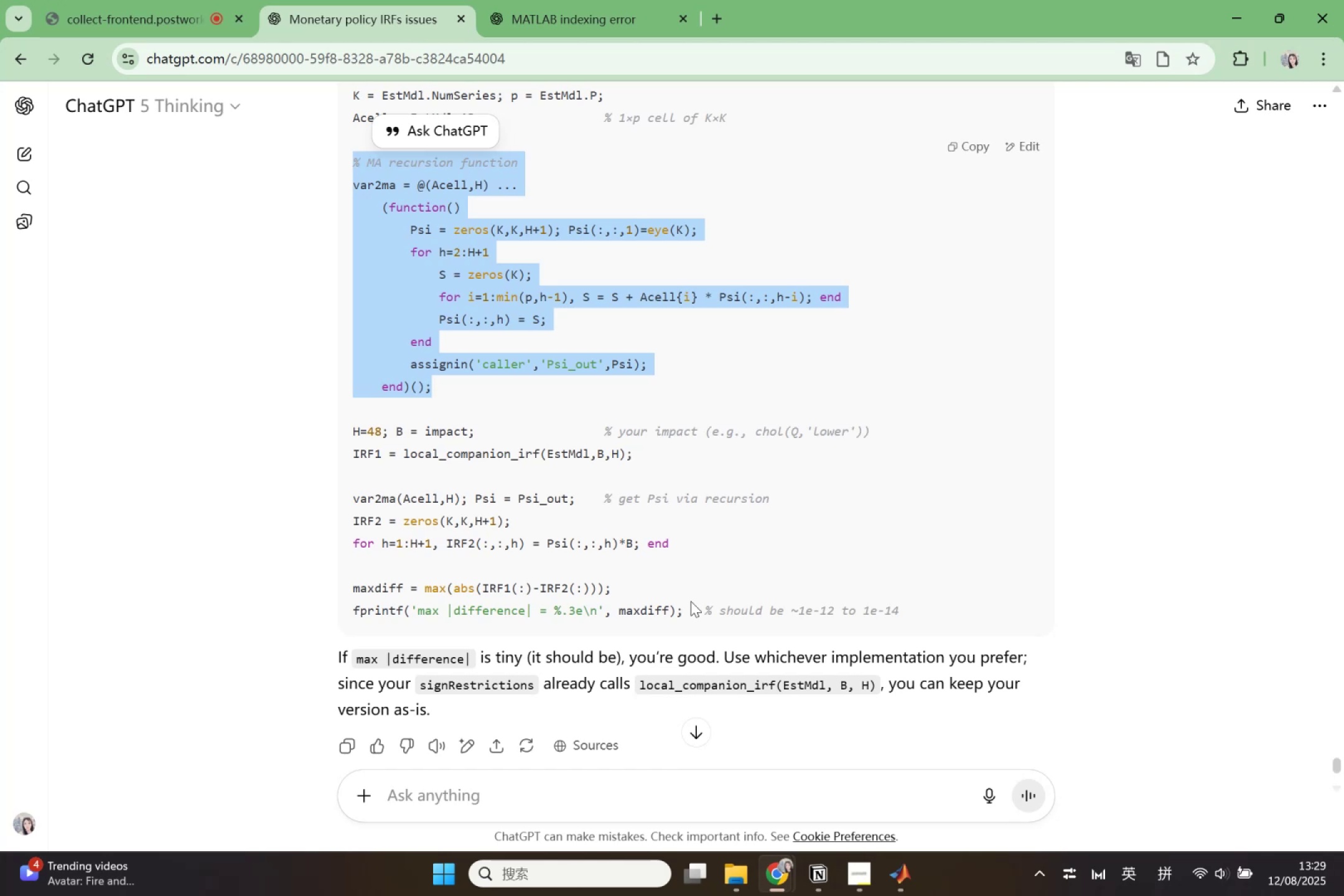 
wait(23.22)
 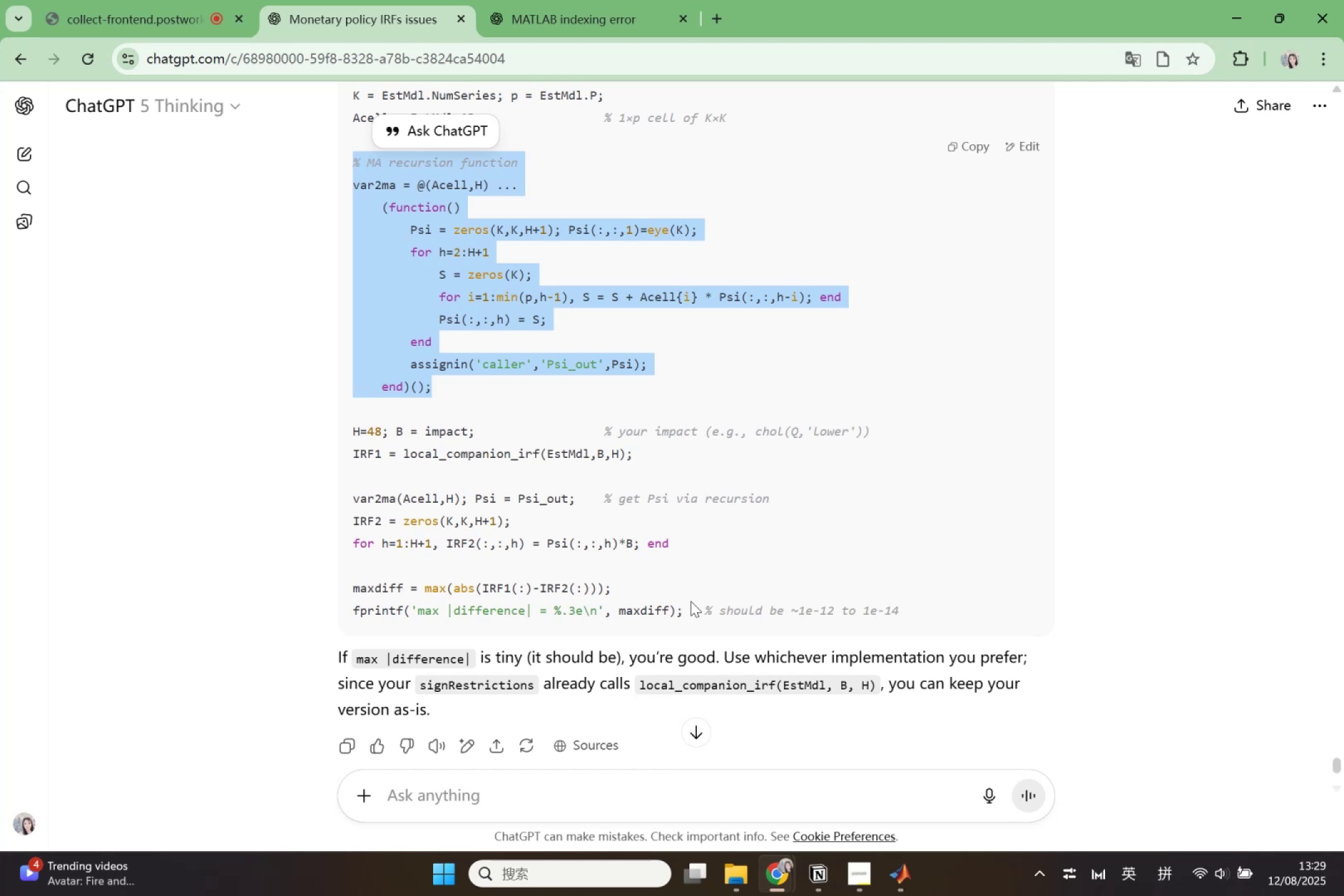 
left_click([900, 870])
 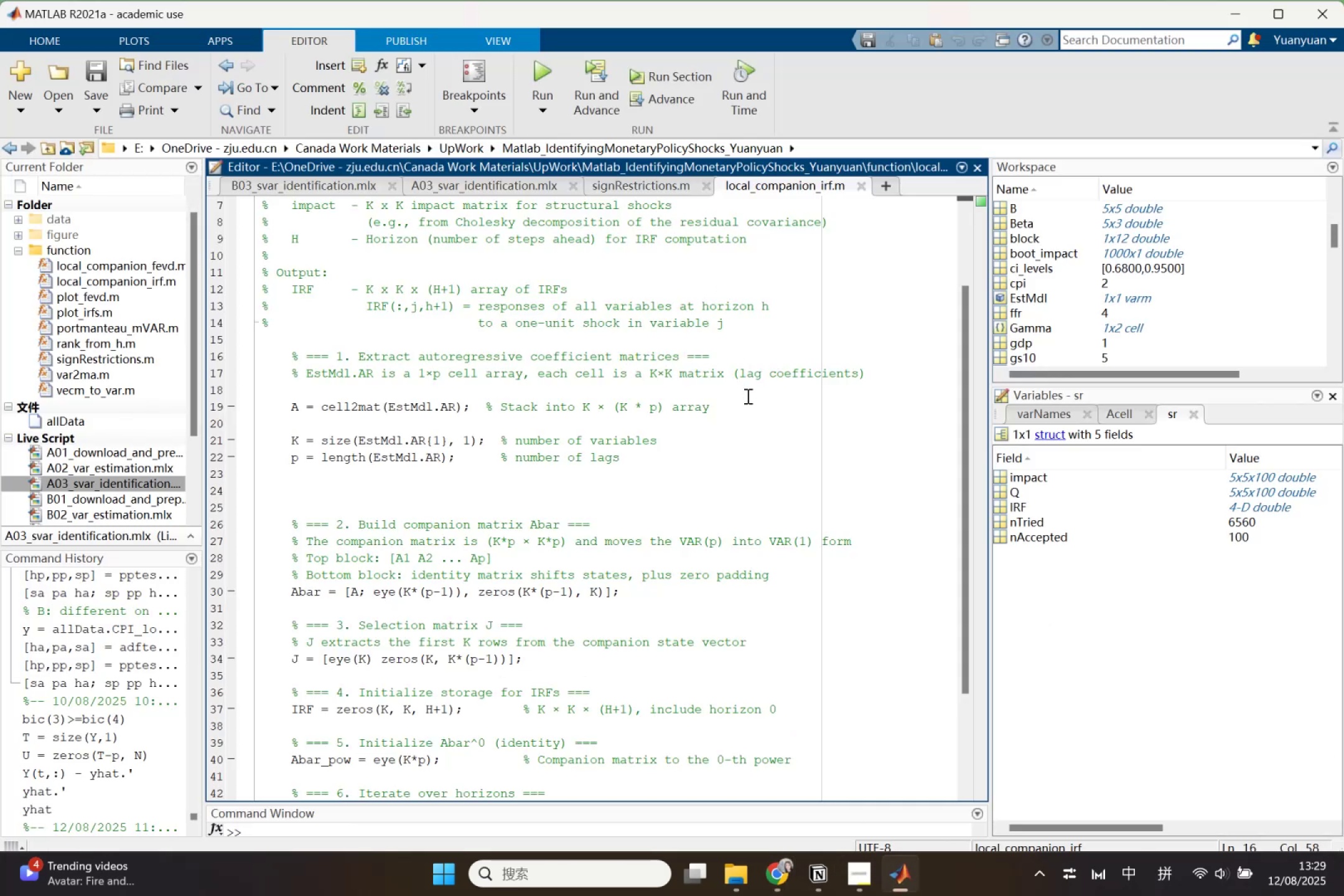 
scroll: coordinate [702, 296], scroll_direction: up, amount: 3.0
 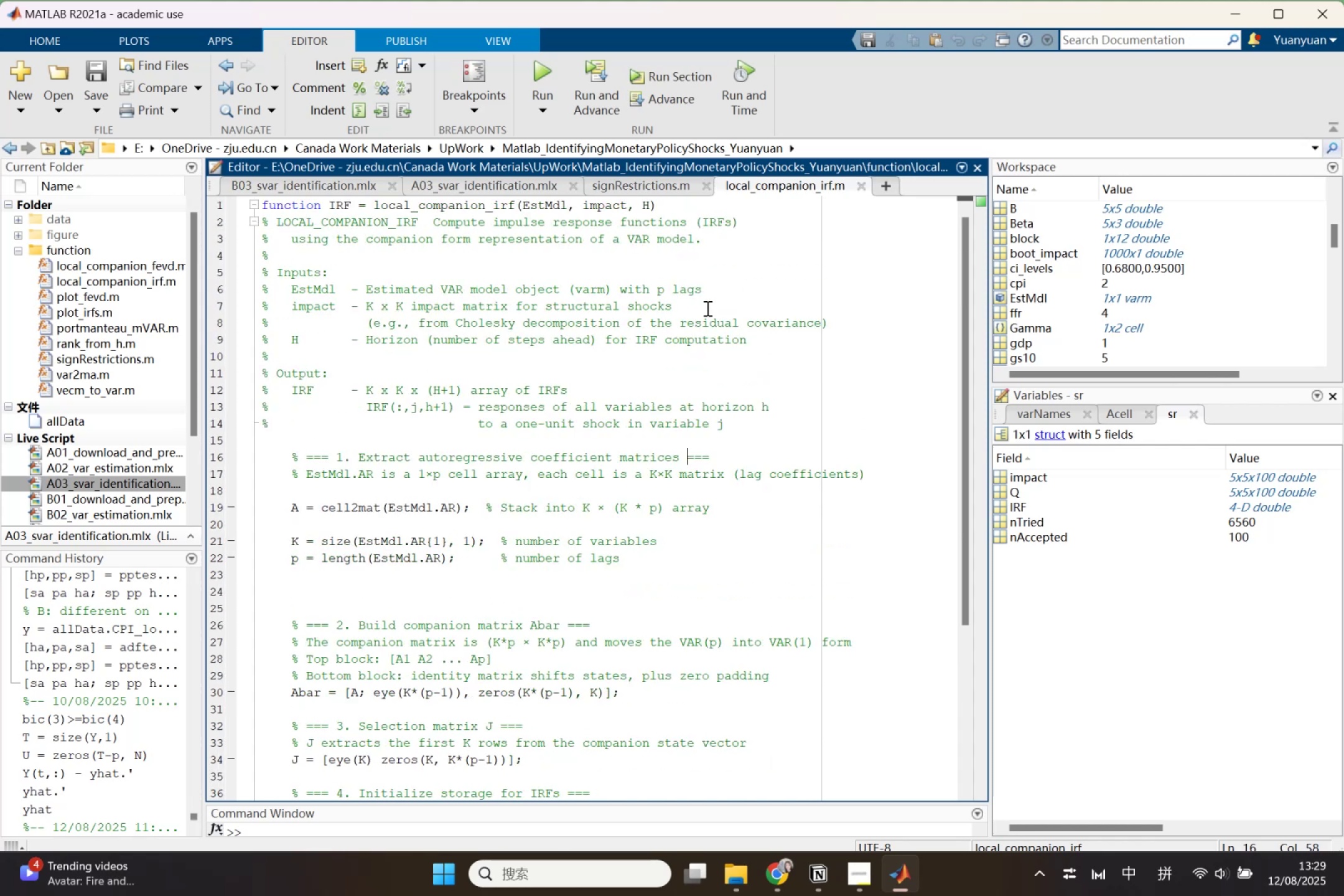 
scroll: coordinate [738, 396], scroll_direction: down, amount: 2.0
 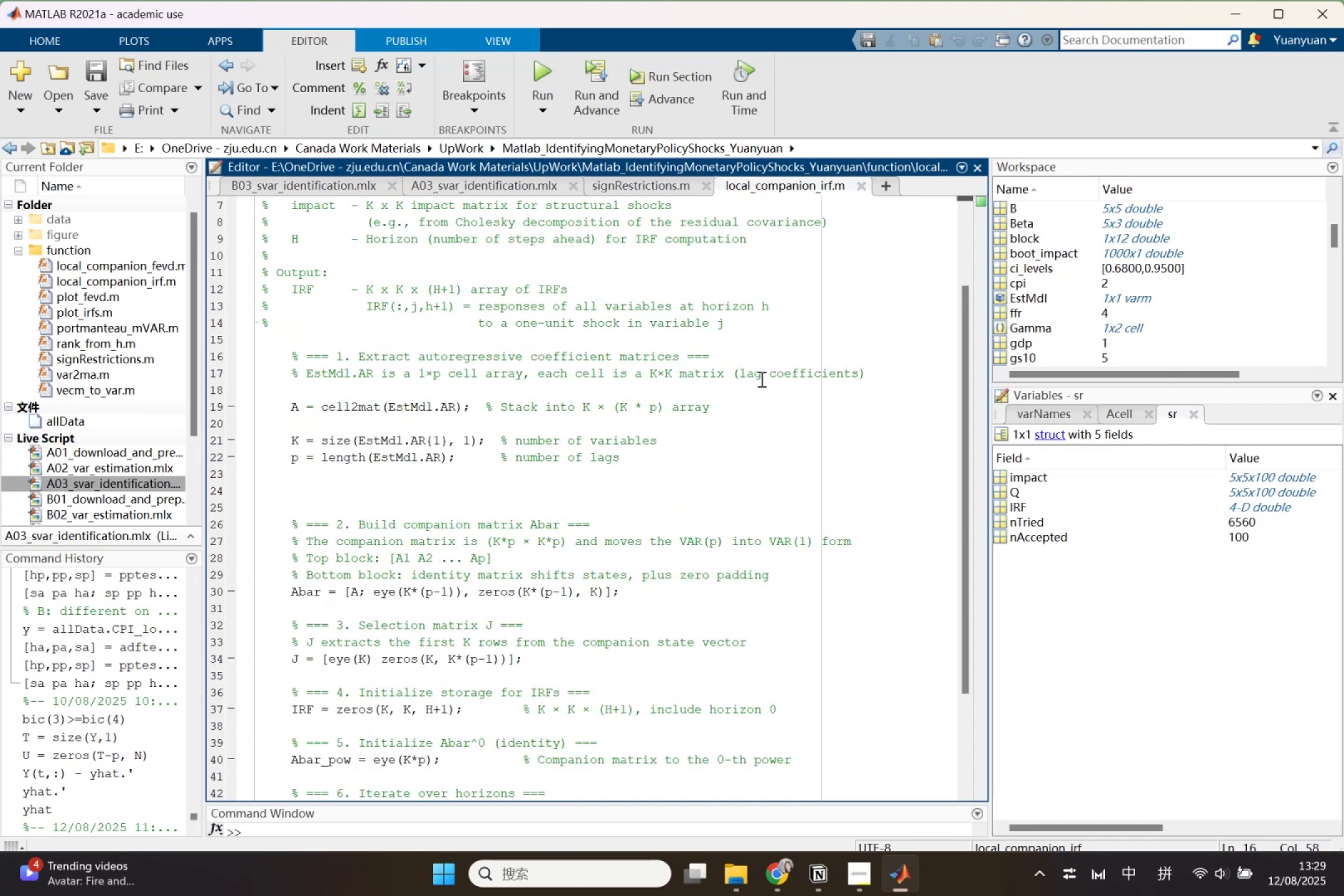 
wait(9.92)
 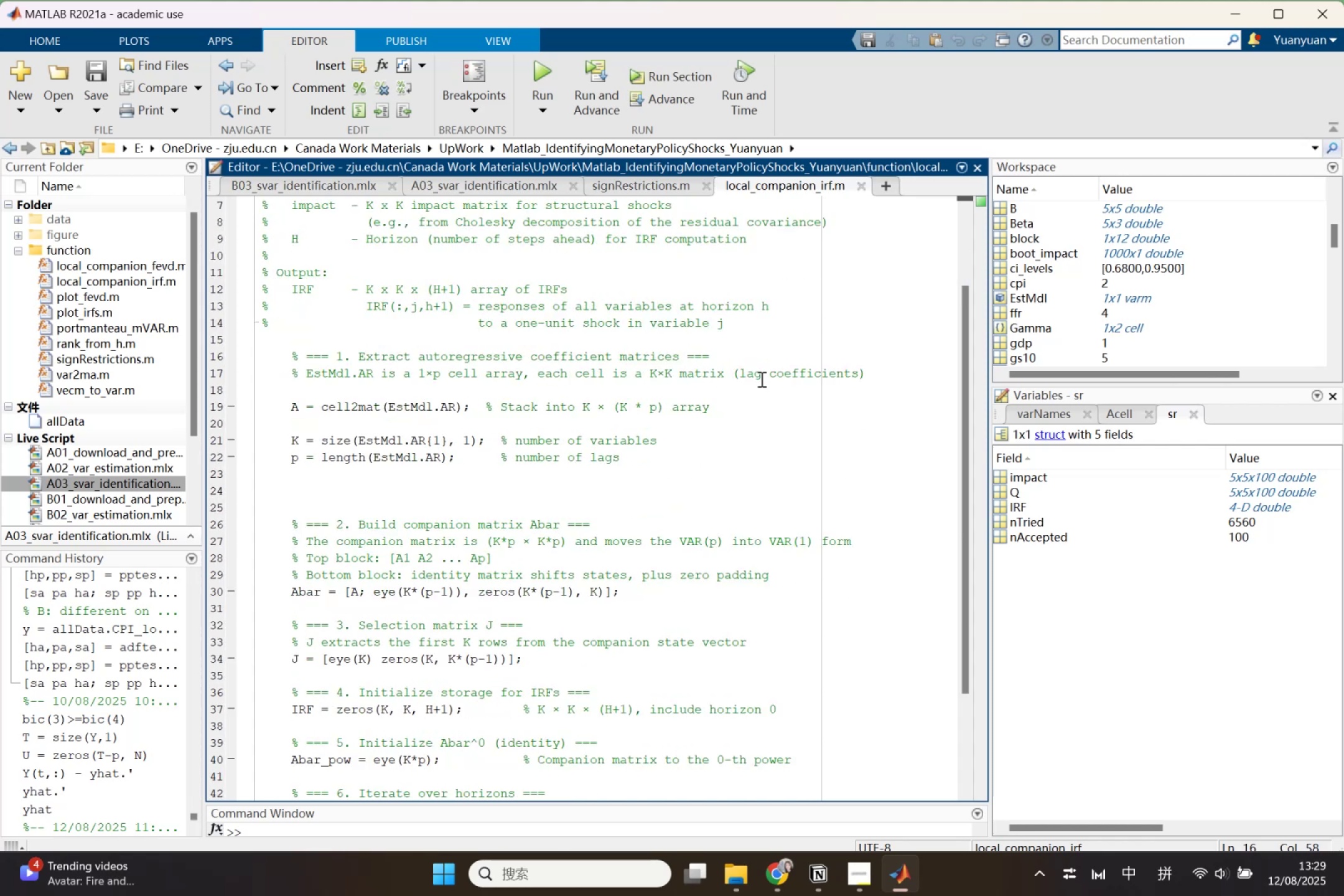 
left_click_drag(start_coordinate=[818, 10], to_coordinate=[632, 674])
 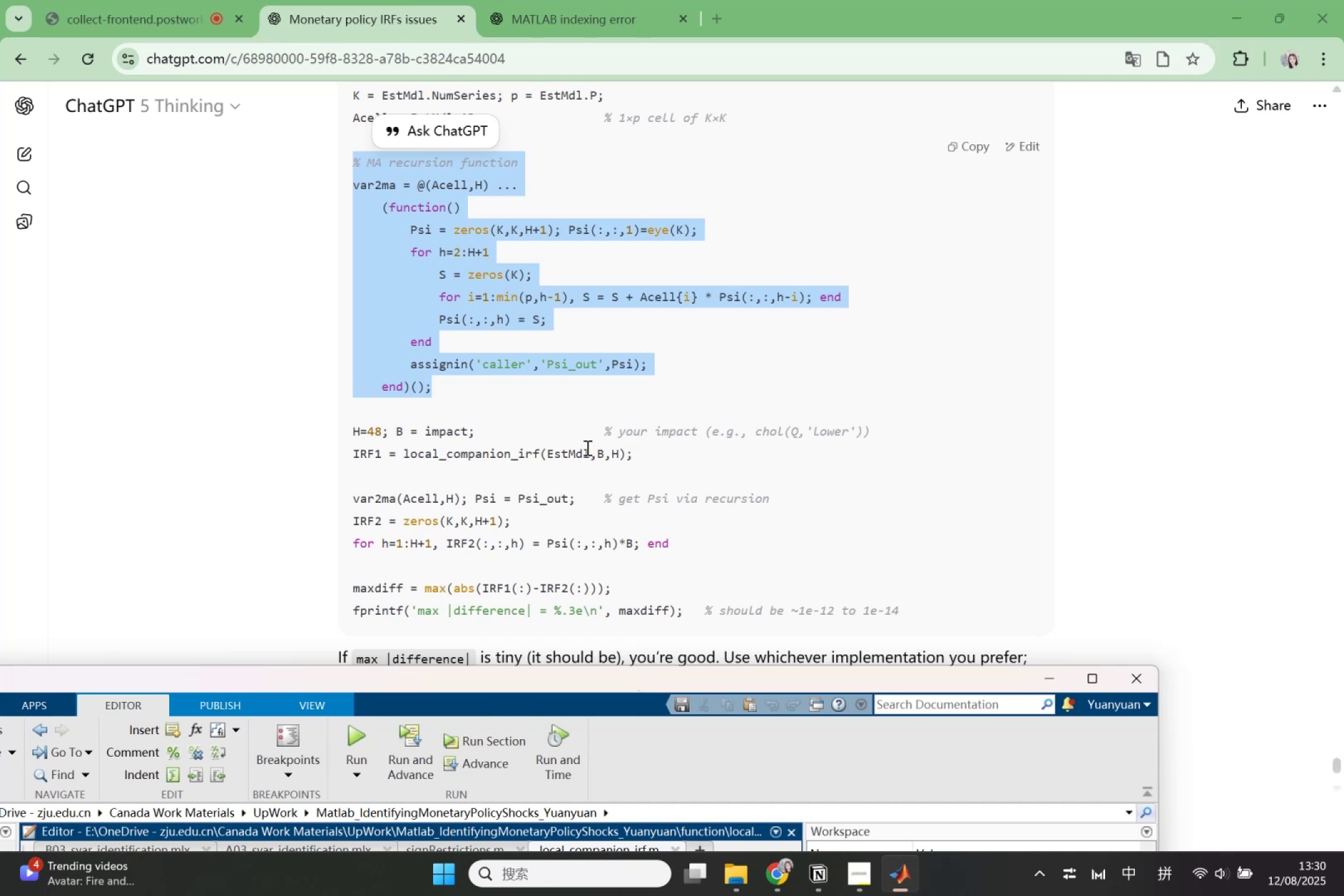 
scroll: coordinate [586, 447], scroll_direction: up, amount: 2.0
 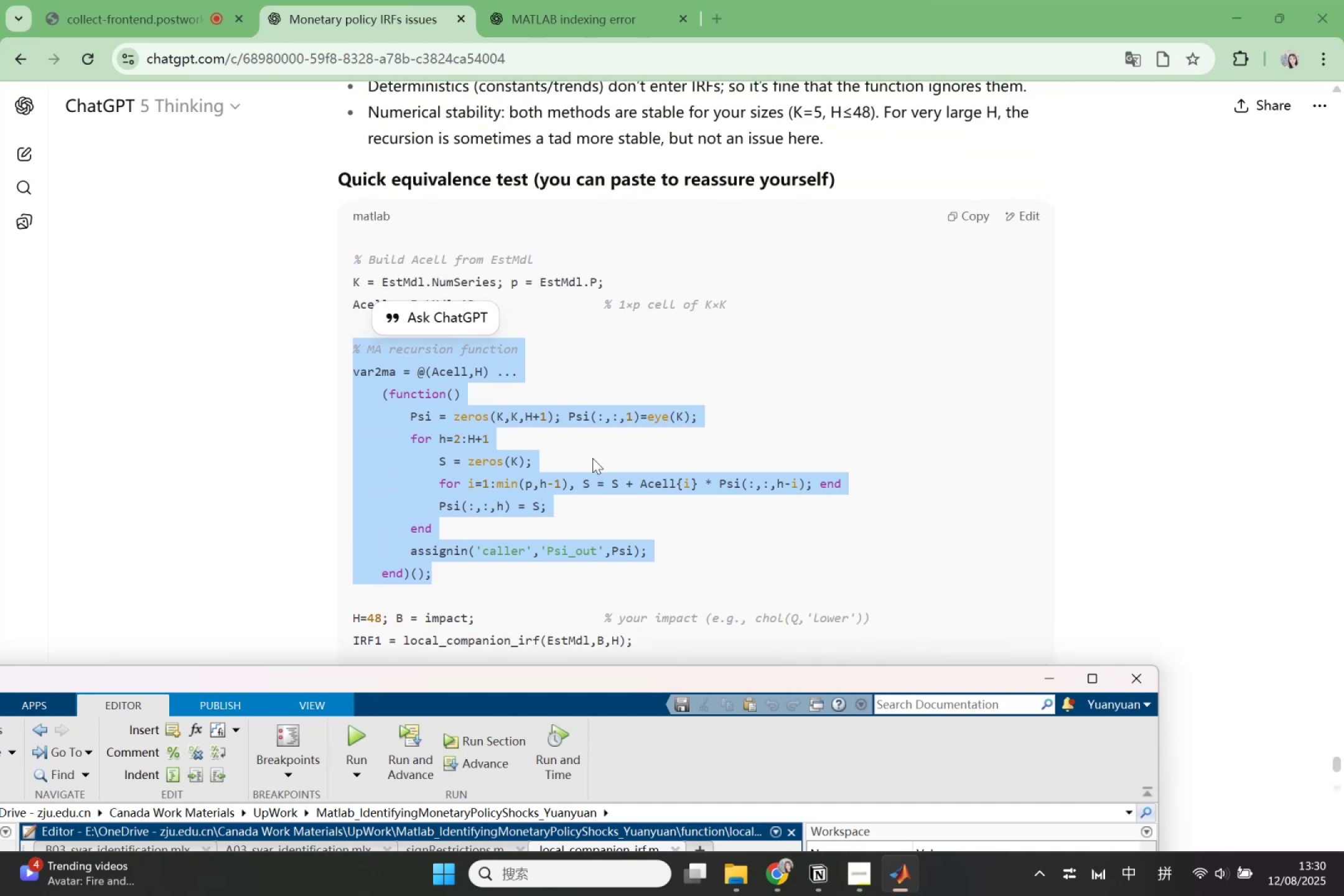 
scroll: coordinate [598, 459], scroll_direction: down, amount: 2.0
 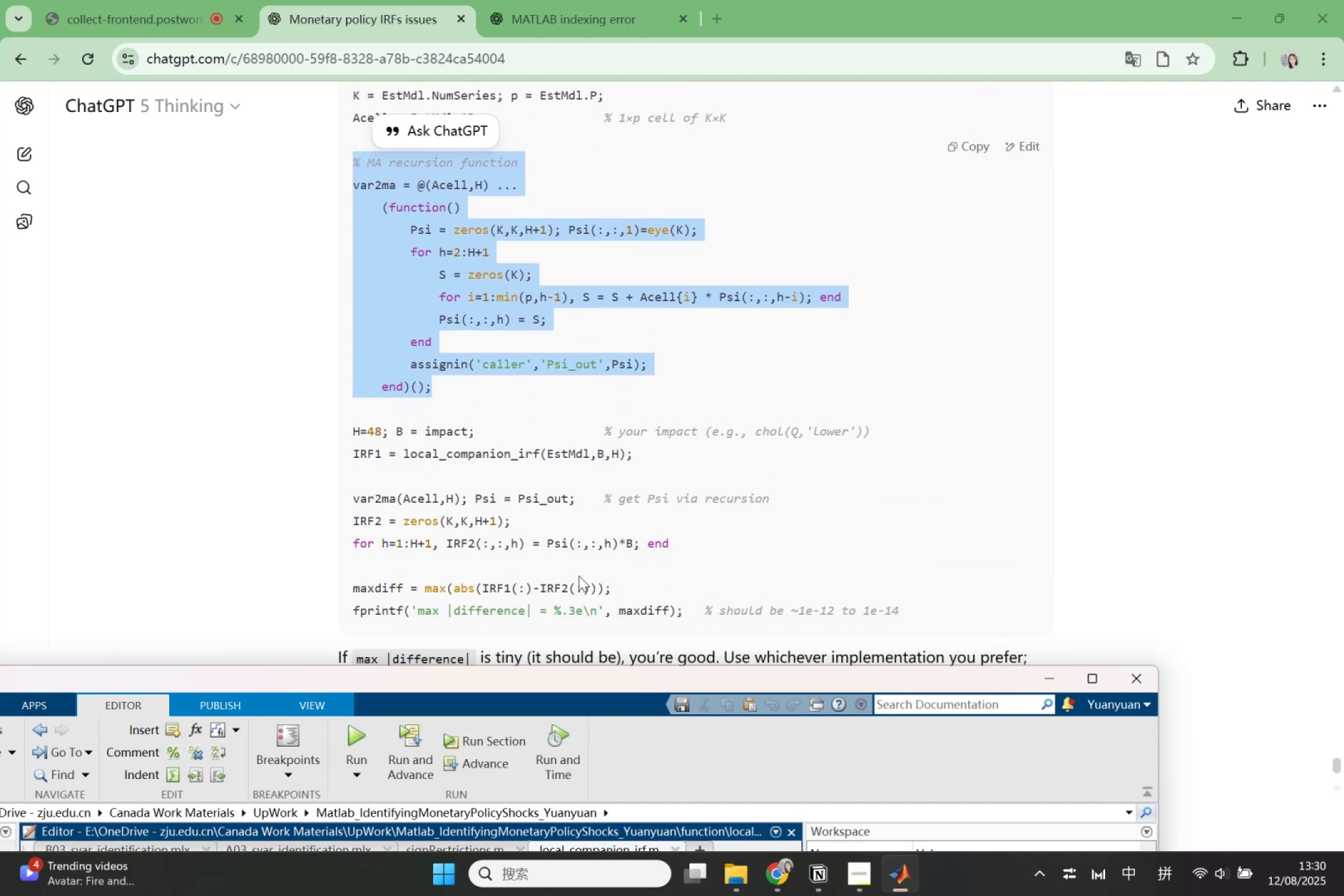 
wait(8.62)
 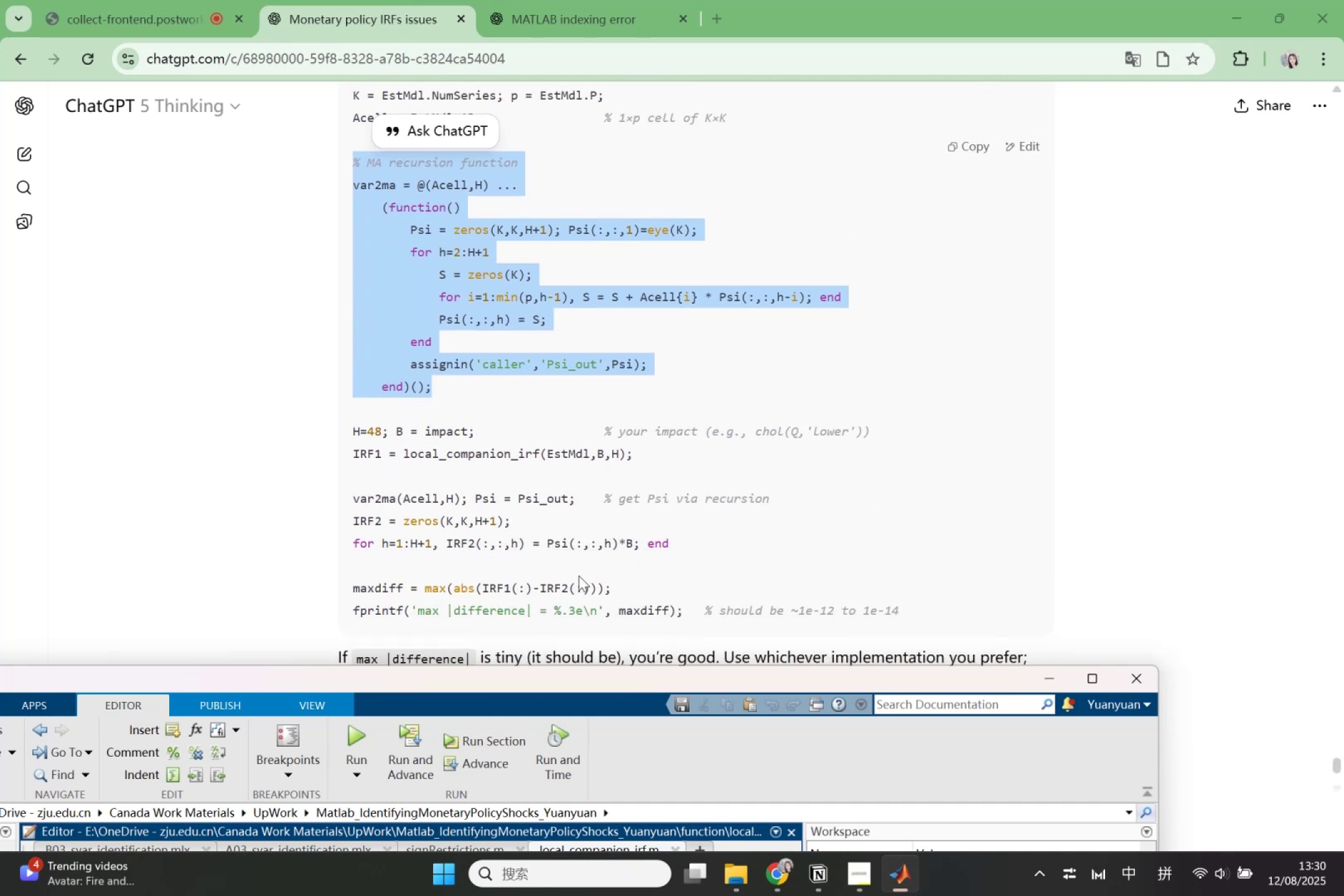 
left_click_drag(start_coordinate=[350, 498], to_coordinate=[581, 513])
 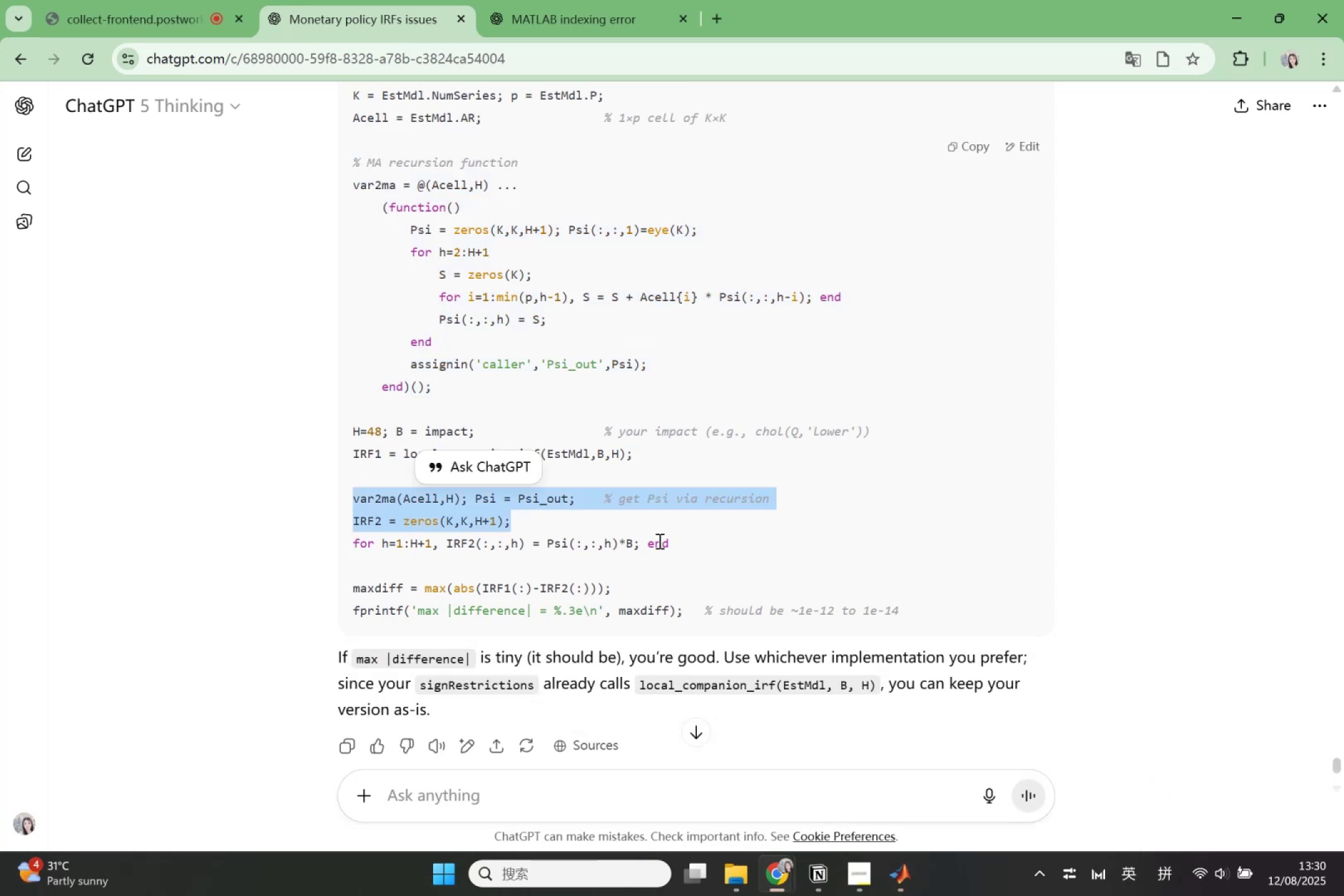 
left_click([639, 540])
 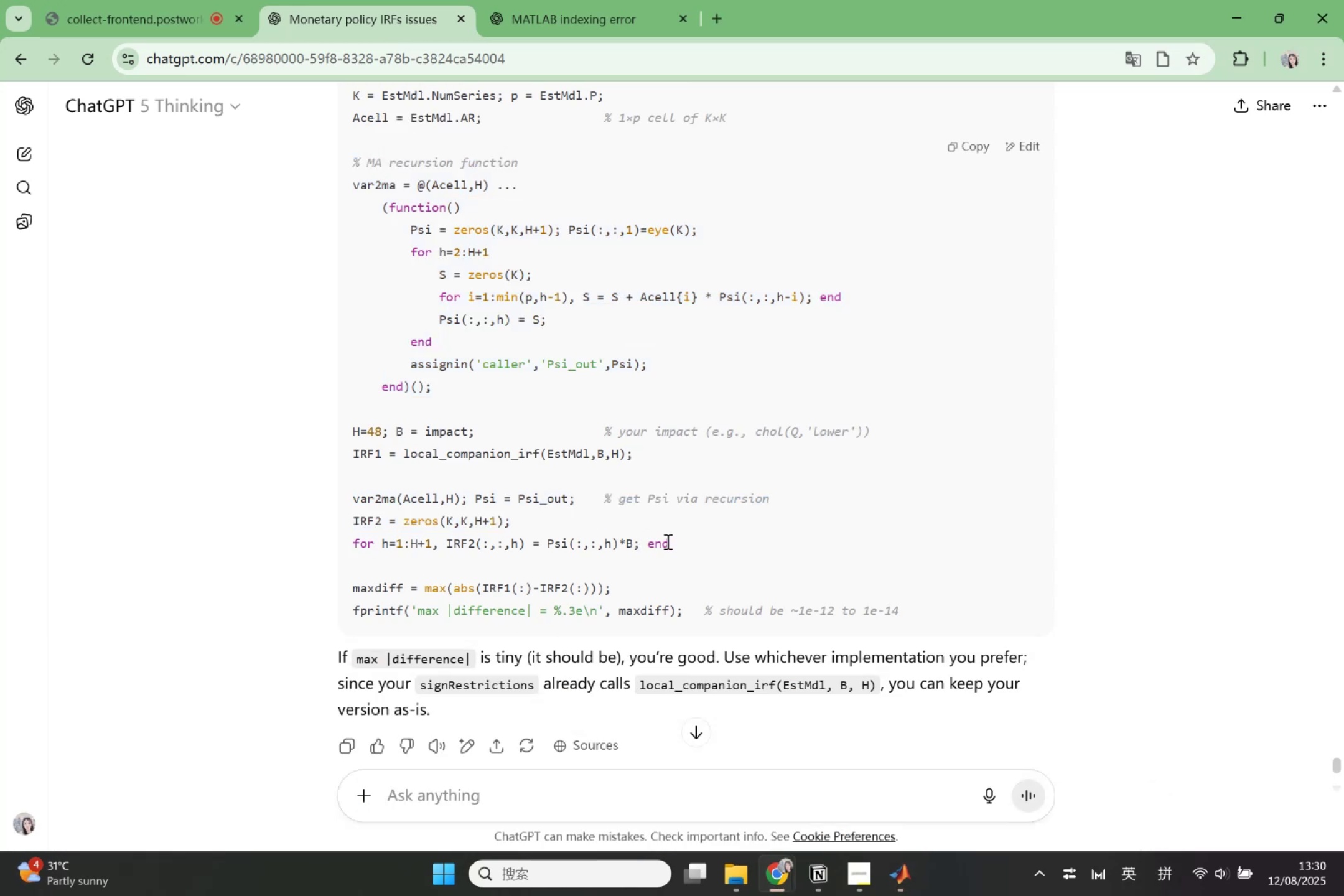 
left_click_drag(start_coordinate=[668, 541], to_coordinate=[343, 502])
 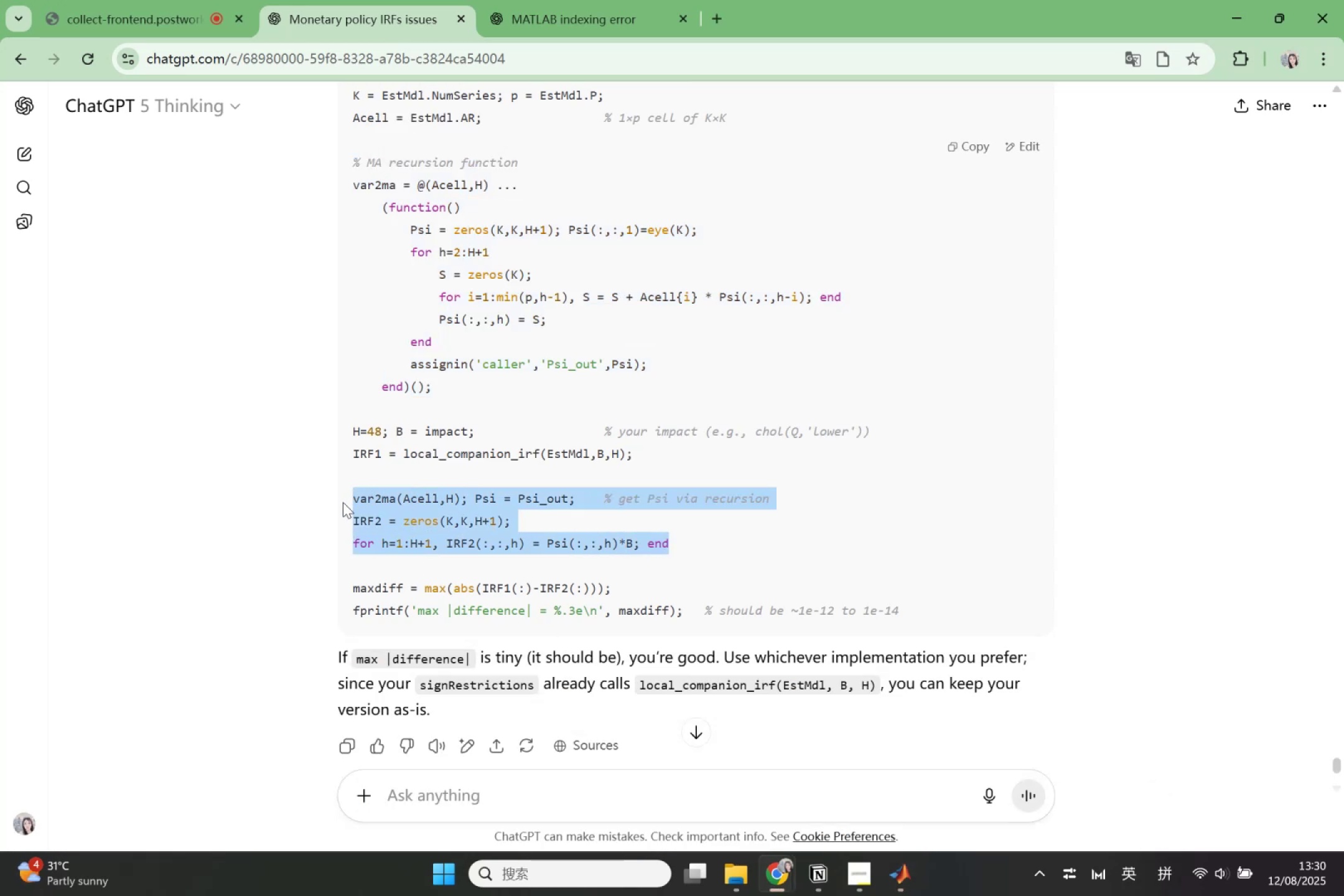 
key(Control+ControlLeft)
 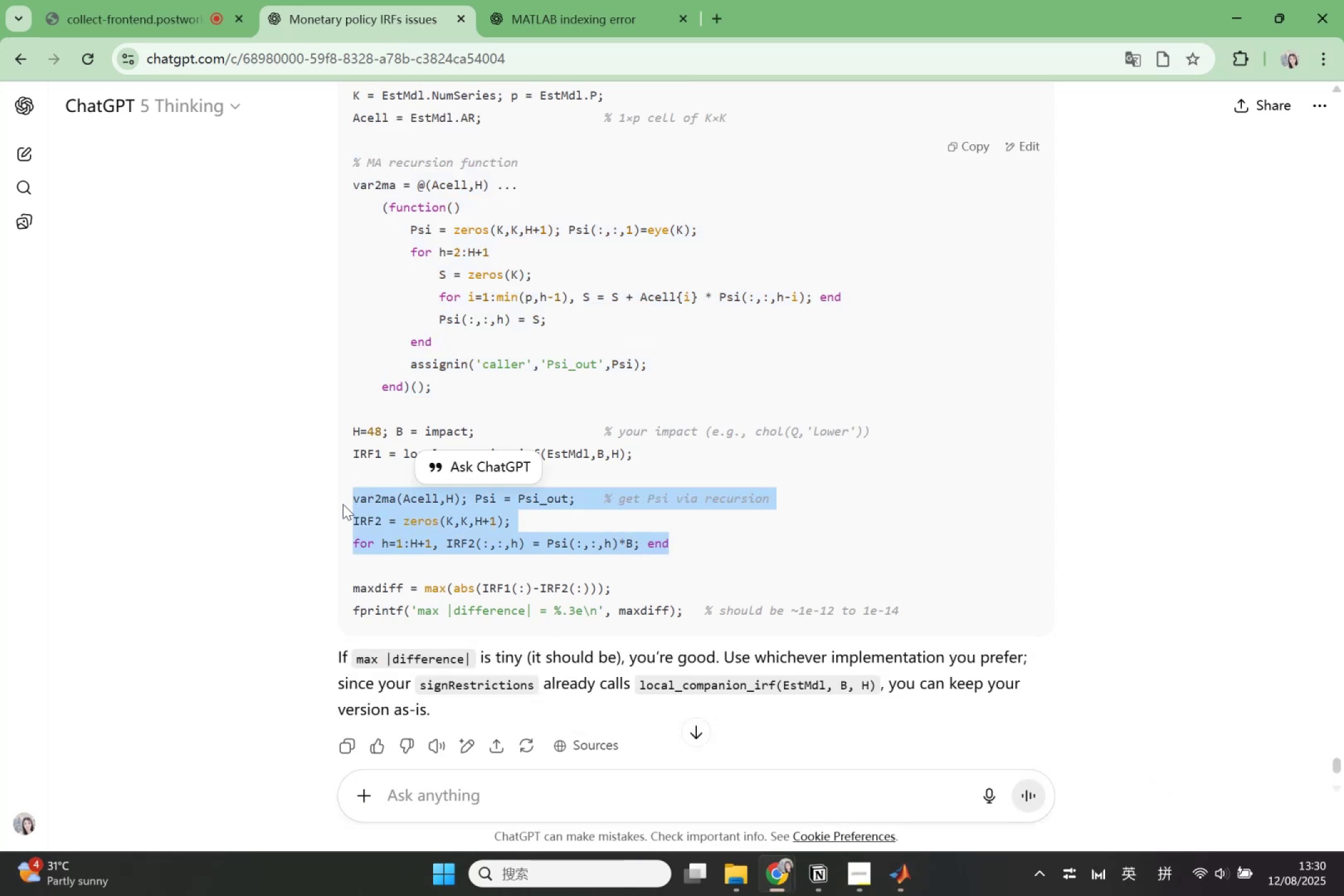 
key(Control+C)
 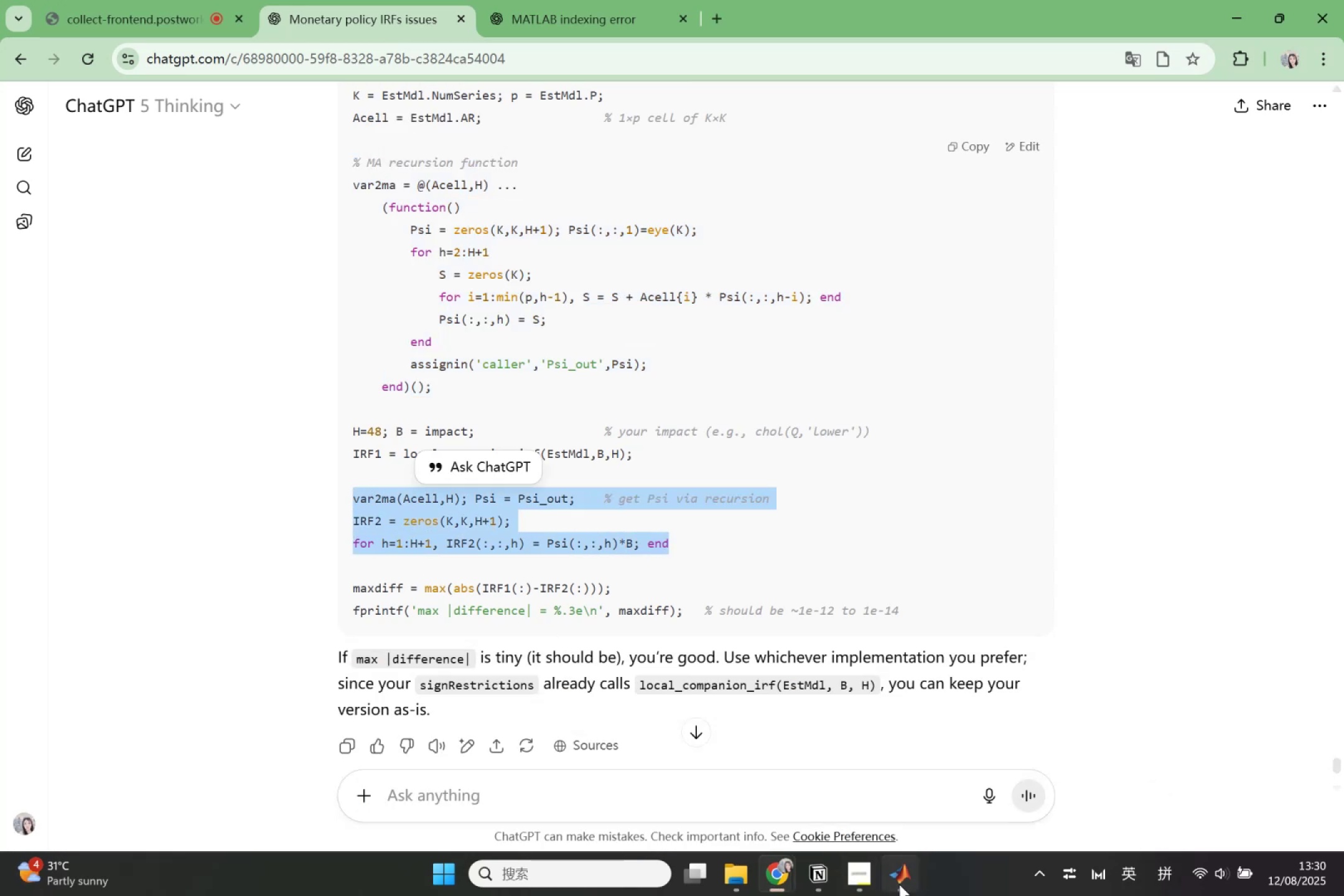 
left_click([900, 884])
 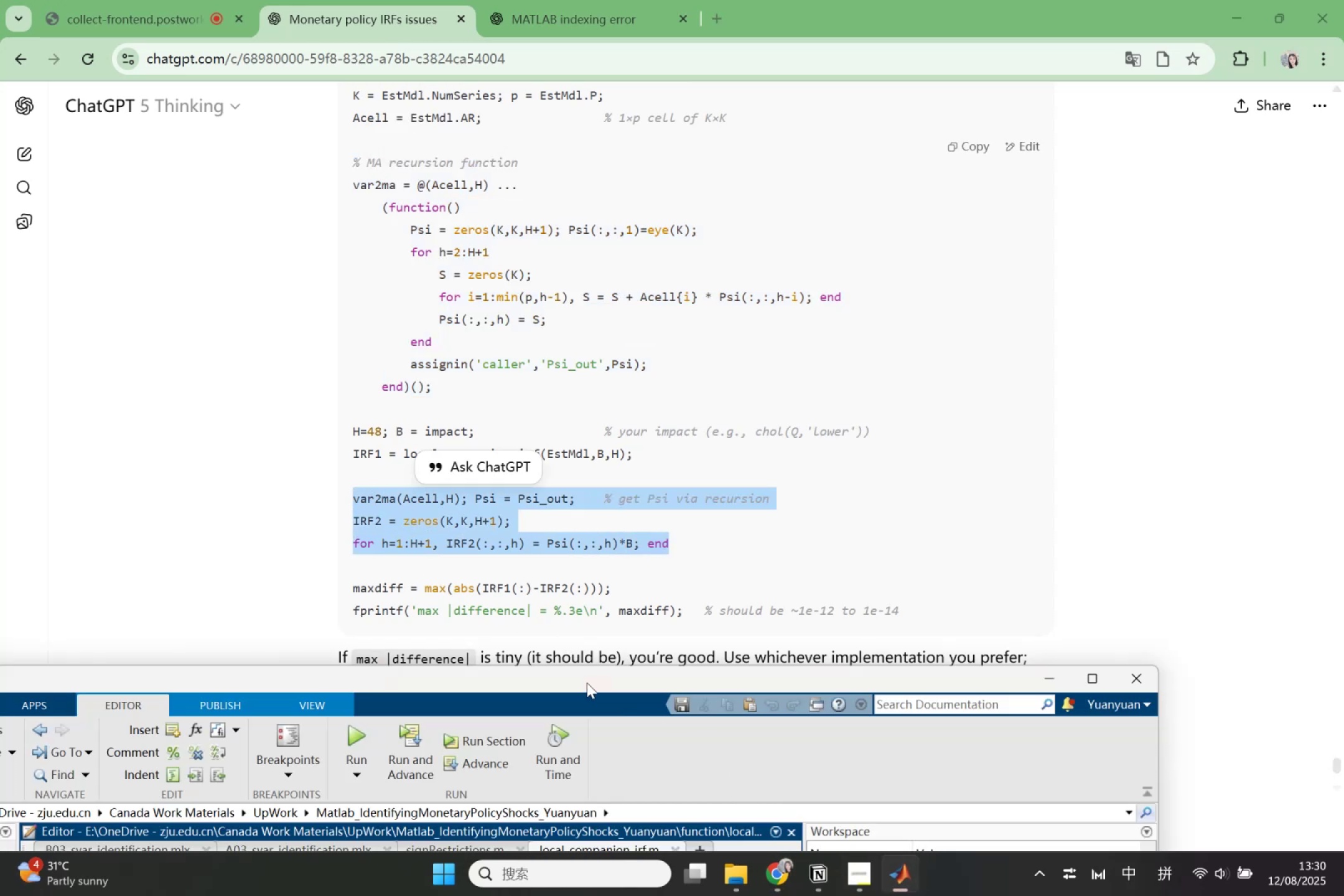 
left_click([587, 682])
 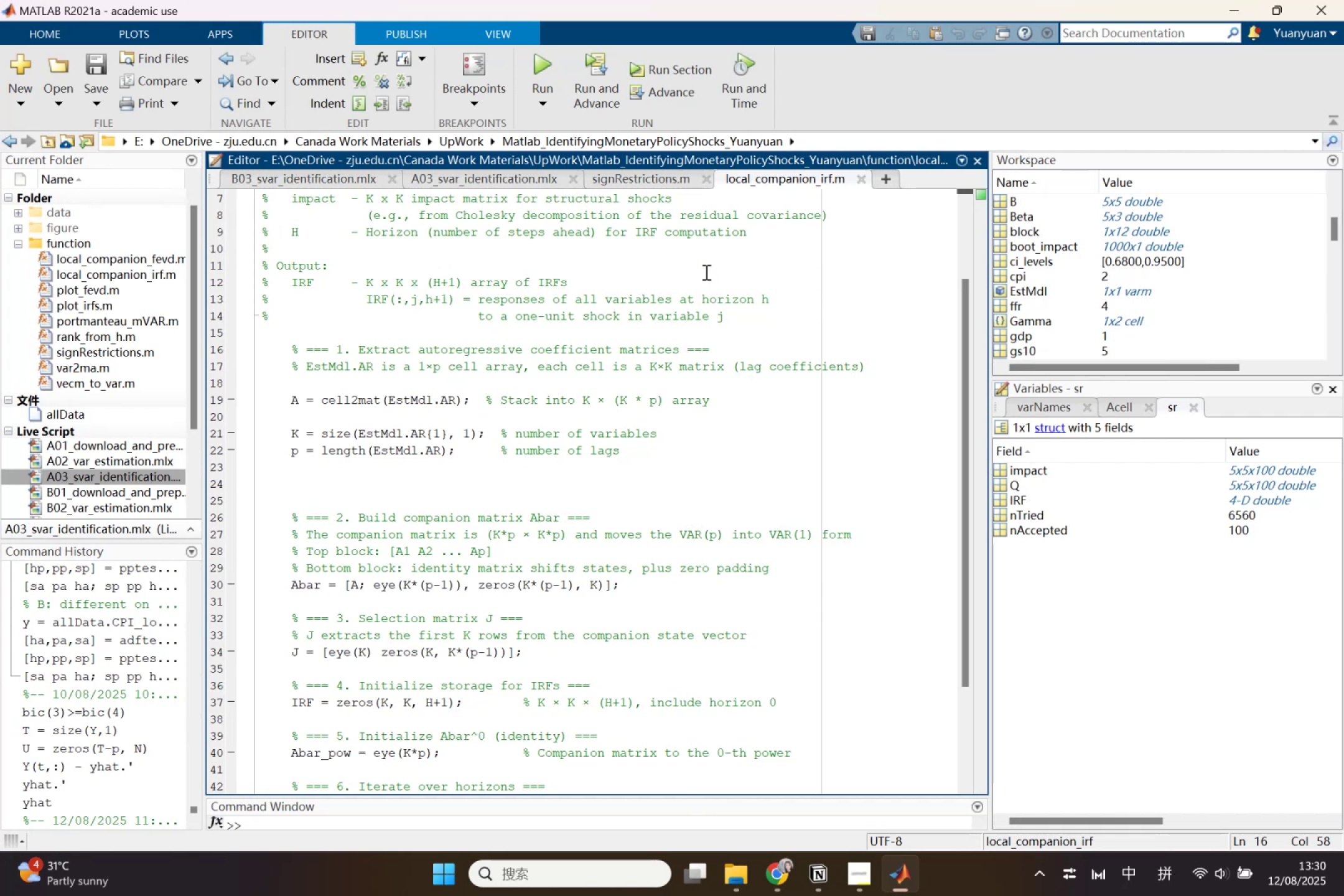 
wait(5.36)
 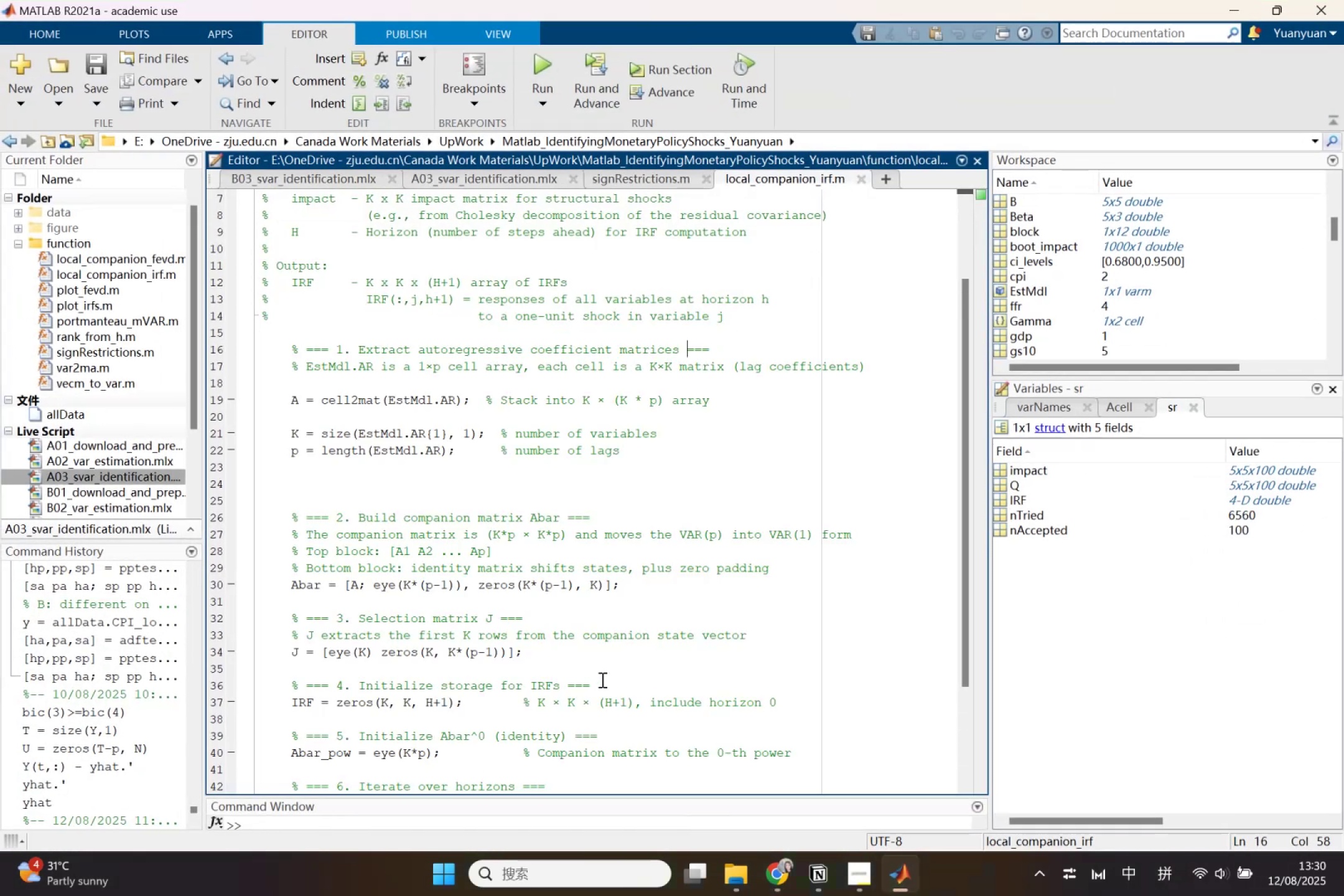 
left_click([501, 488])
 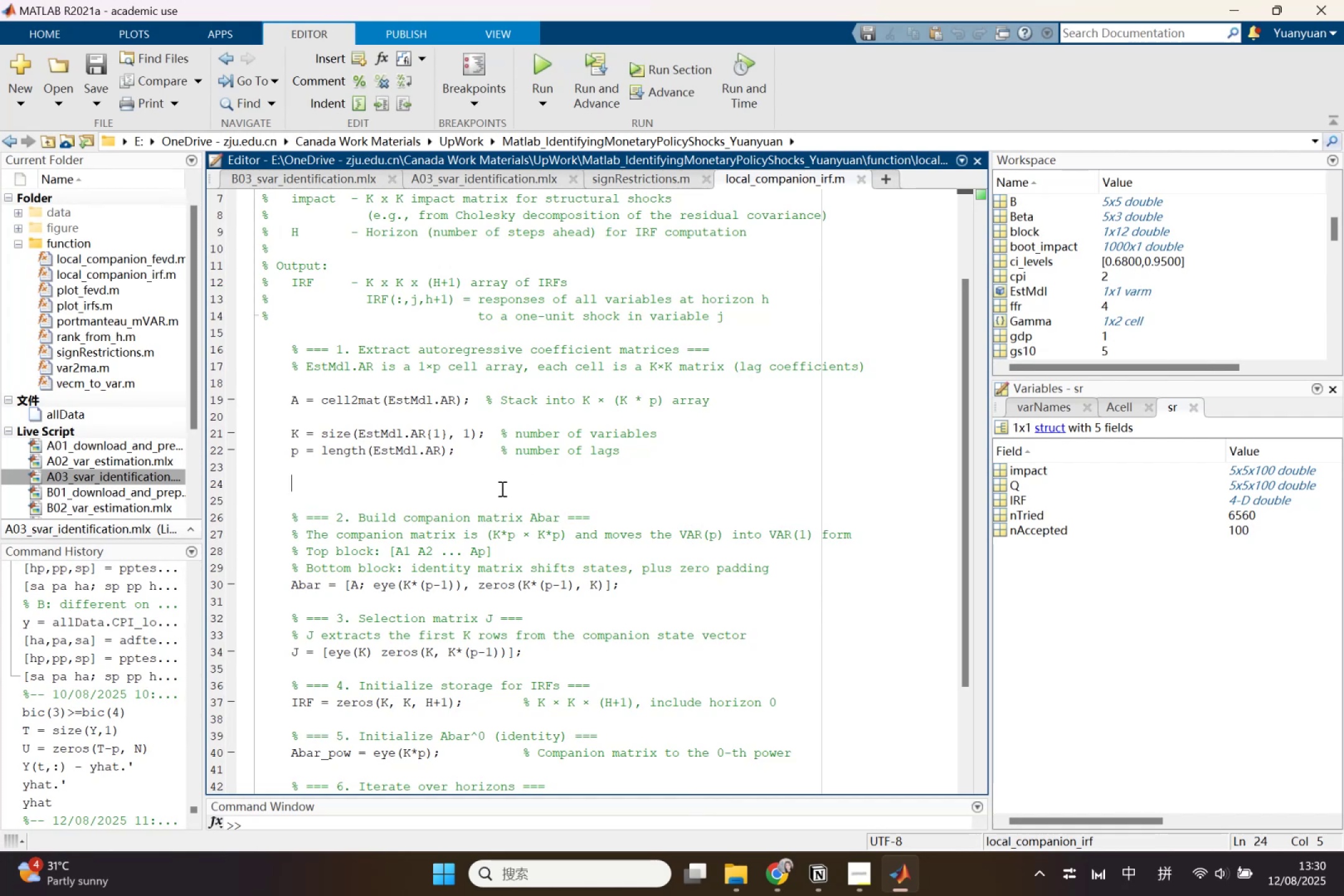 
key(Enter)
 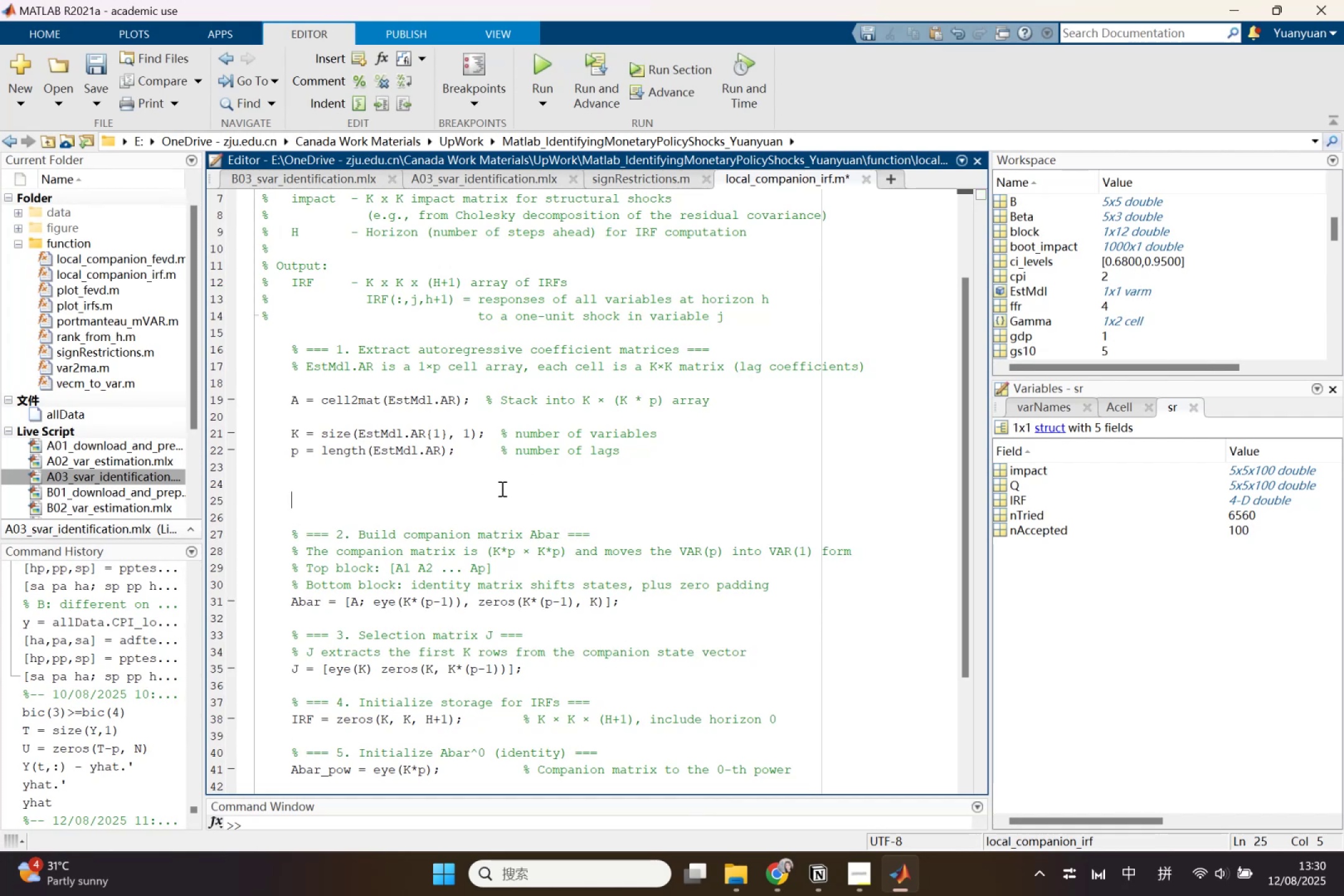 
key(Enter)
 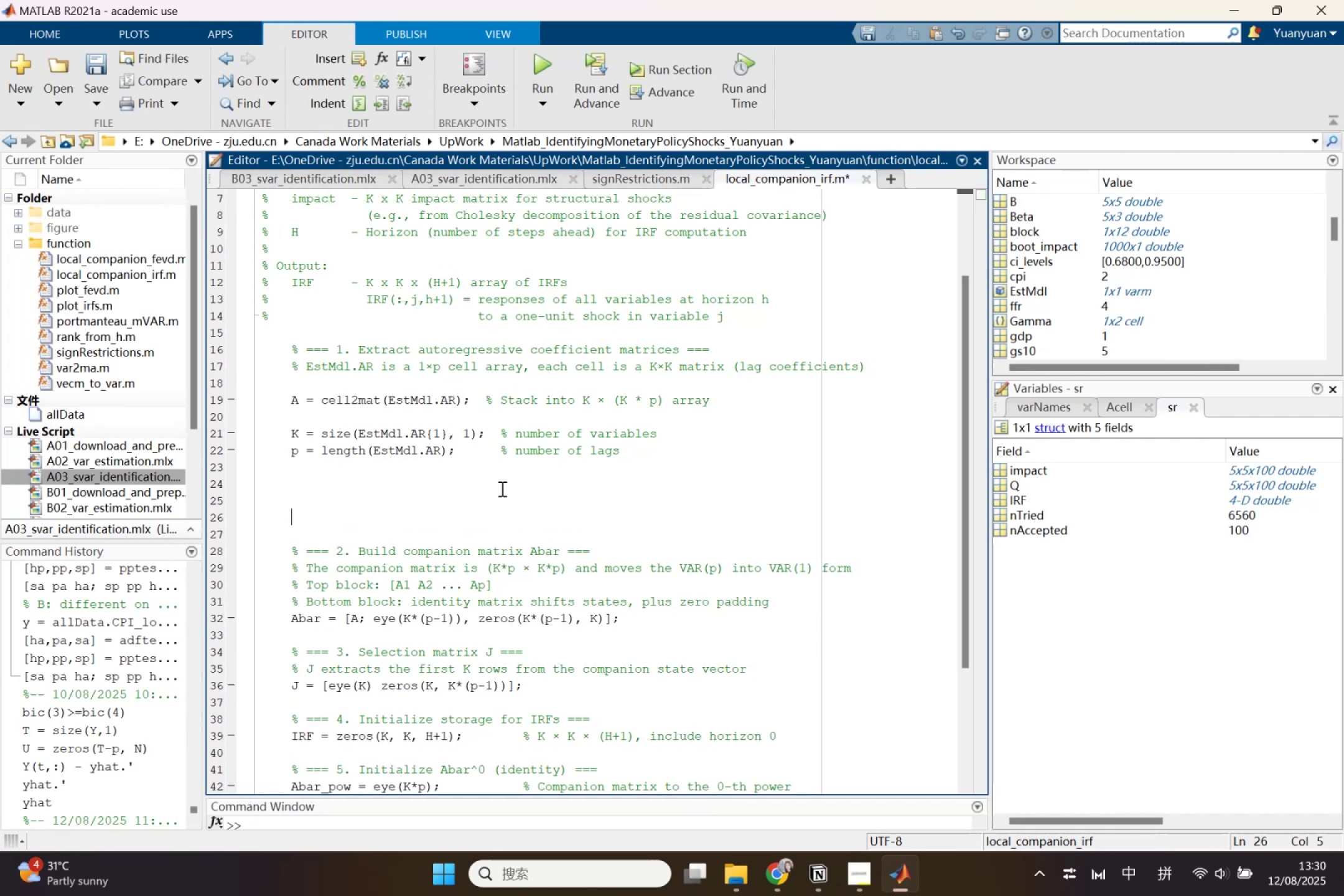 
key(ArrowUp)
 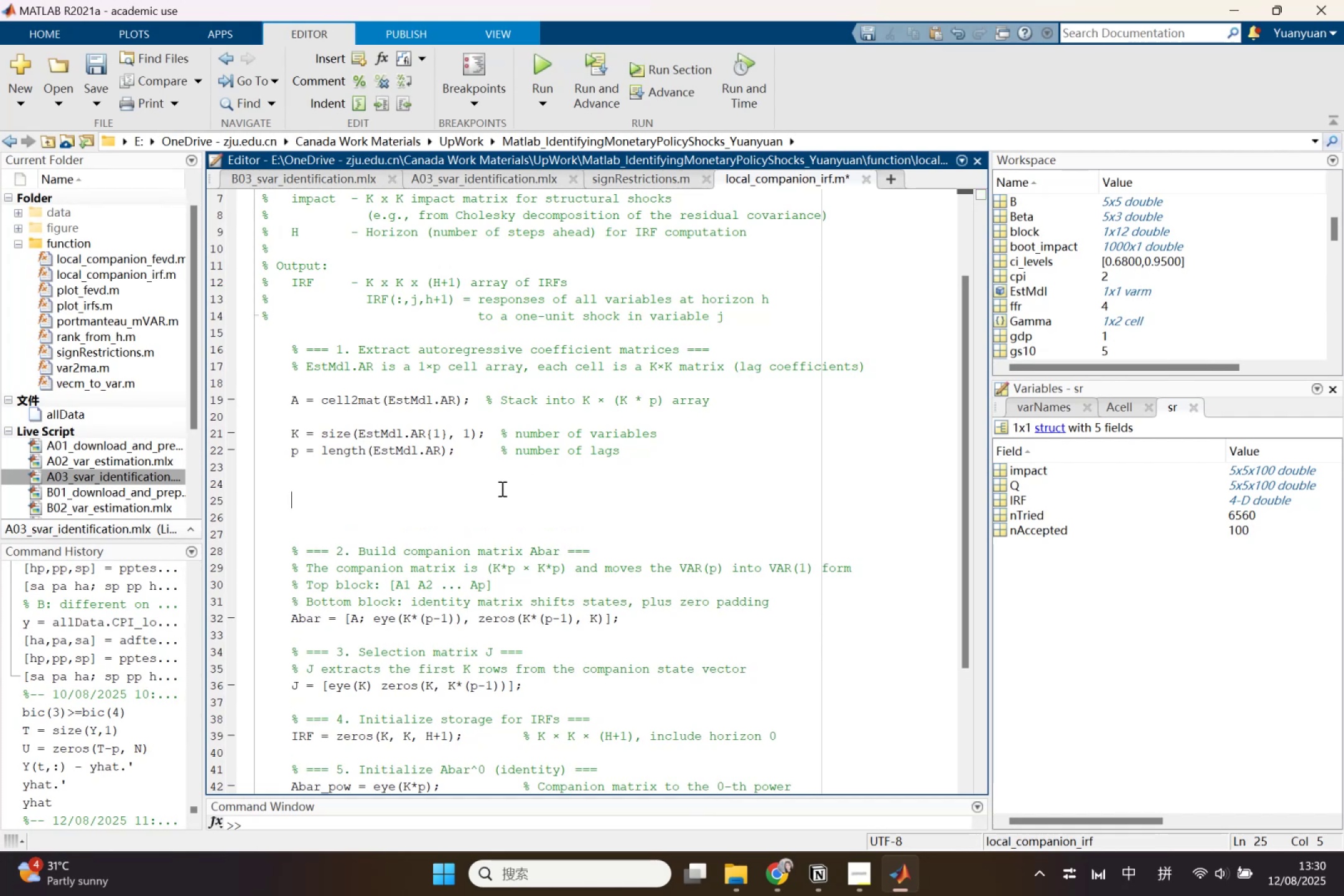 
key(ArrowDown)
 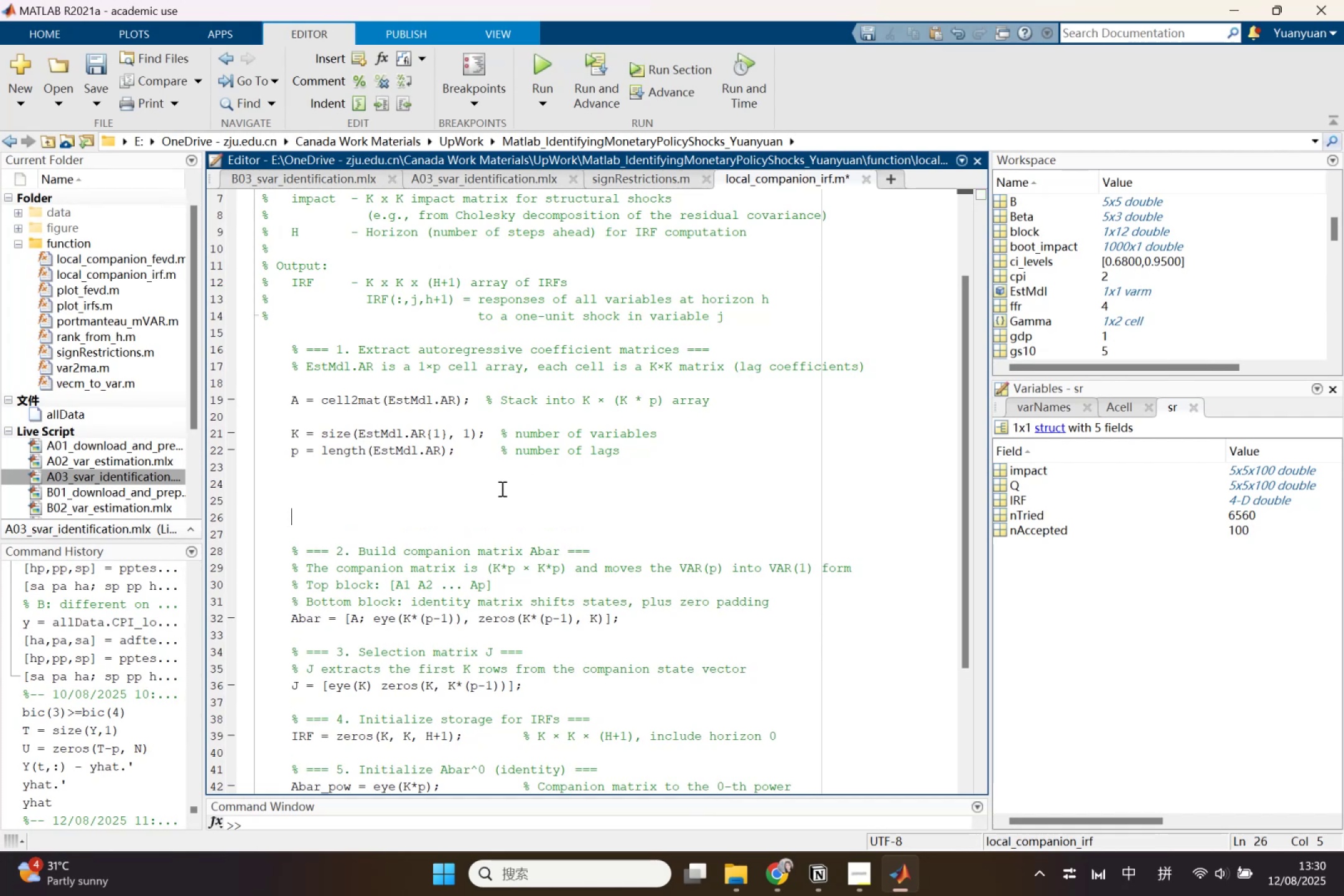 
key(Control+ControlLeft)
 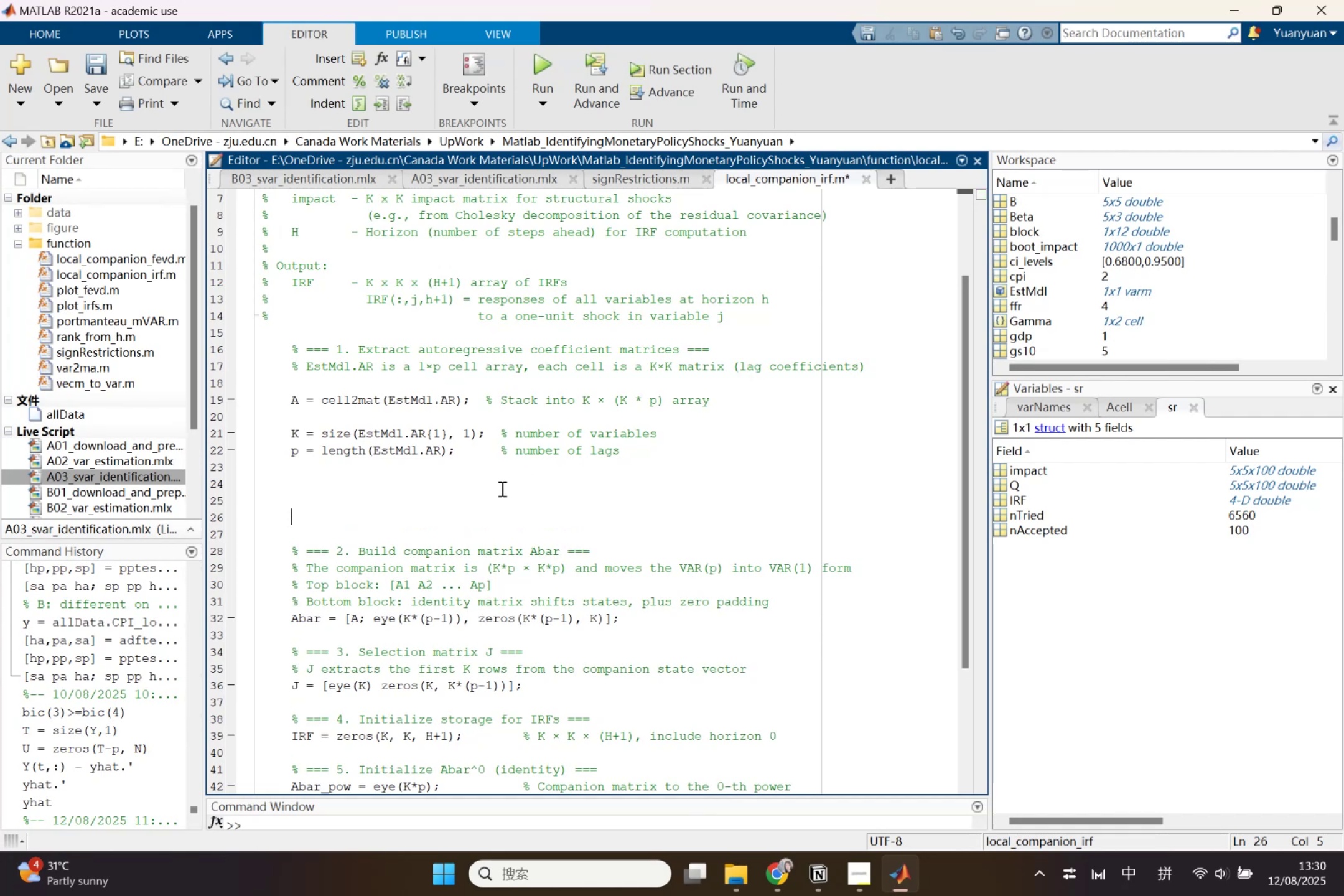 
key(Control+V)
 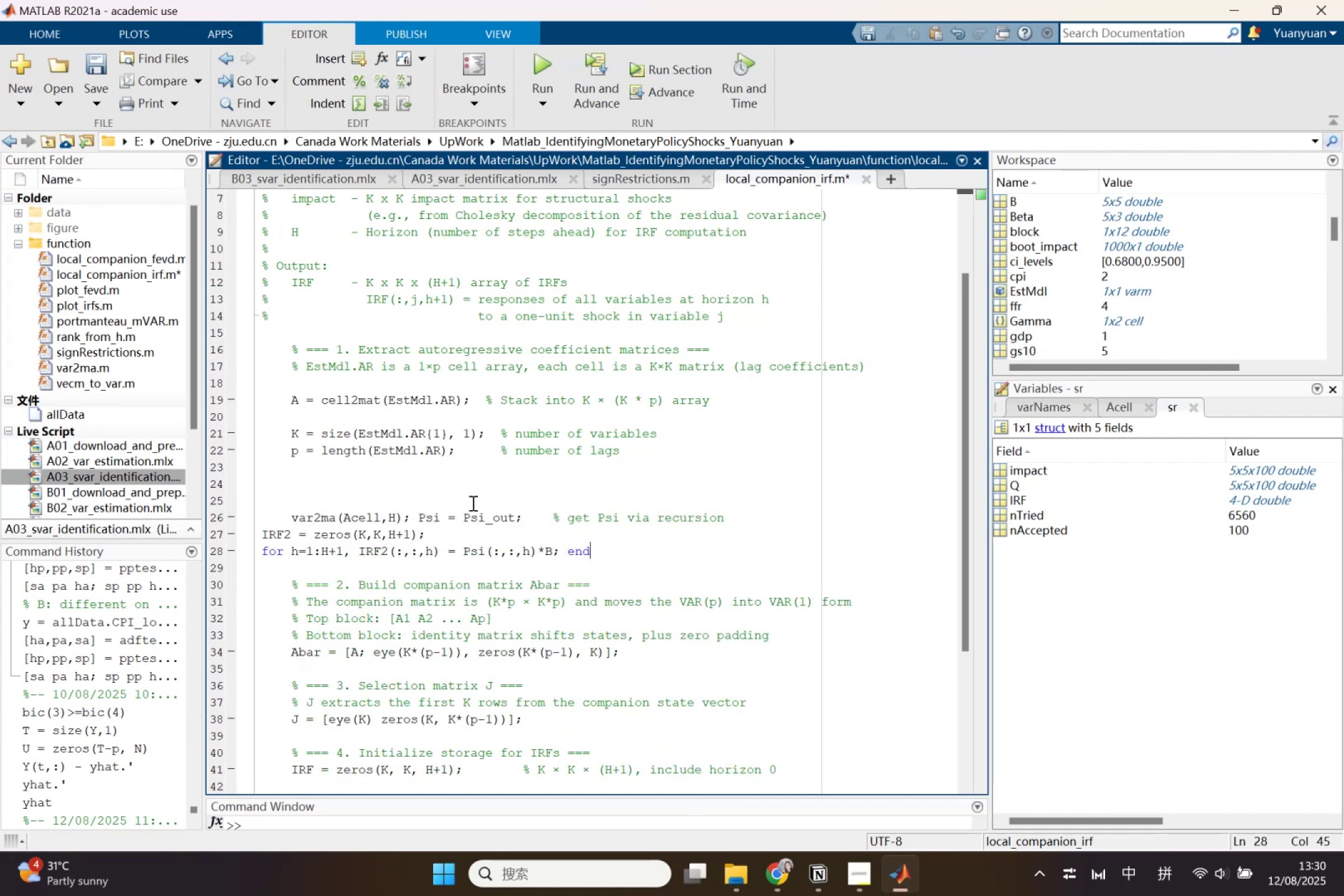 
left_click_drag(start_coordinate=[448, 515], to_coordinate=[523, 514])
 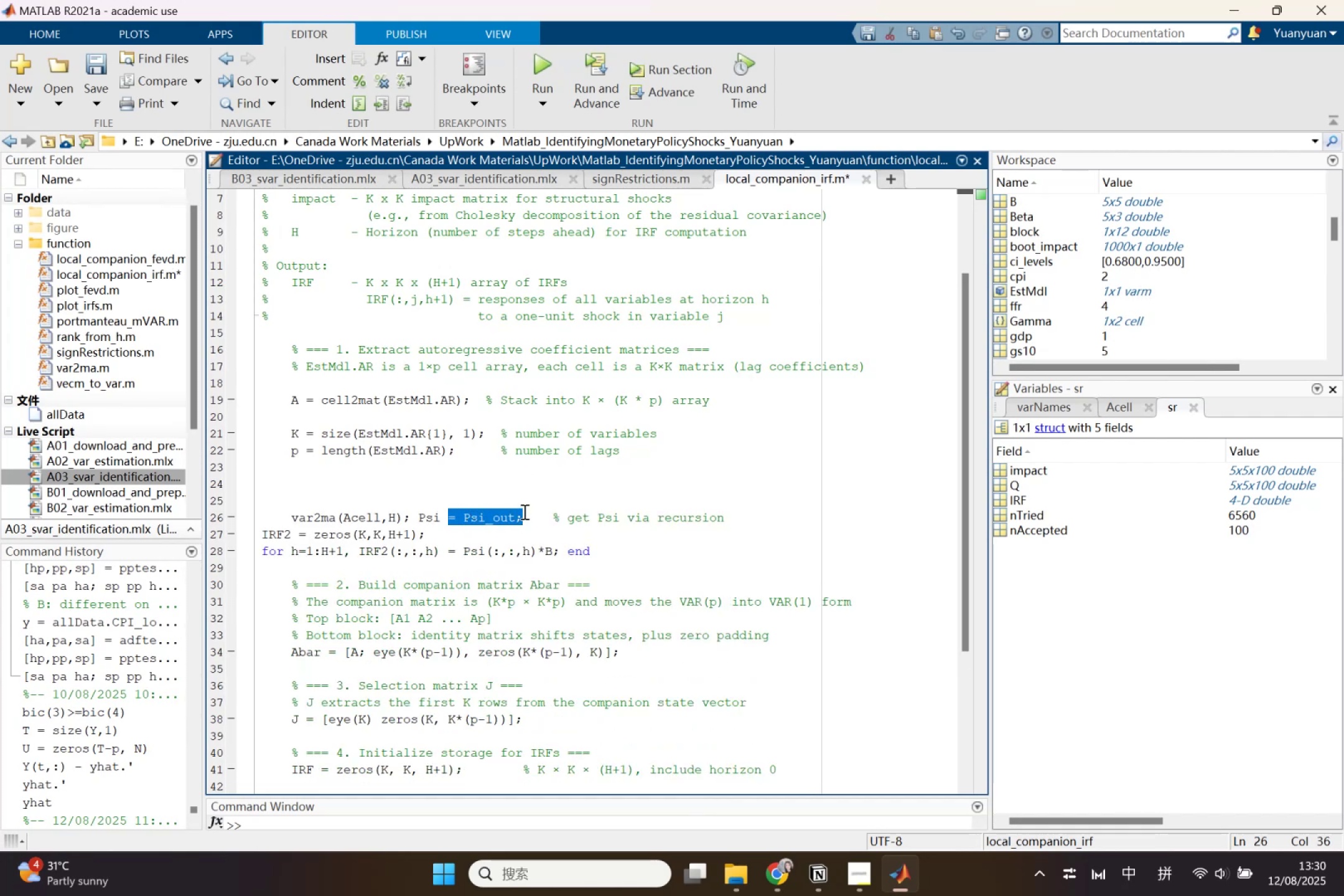 
key(Backspace)
 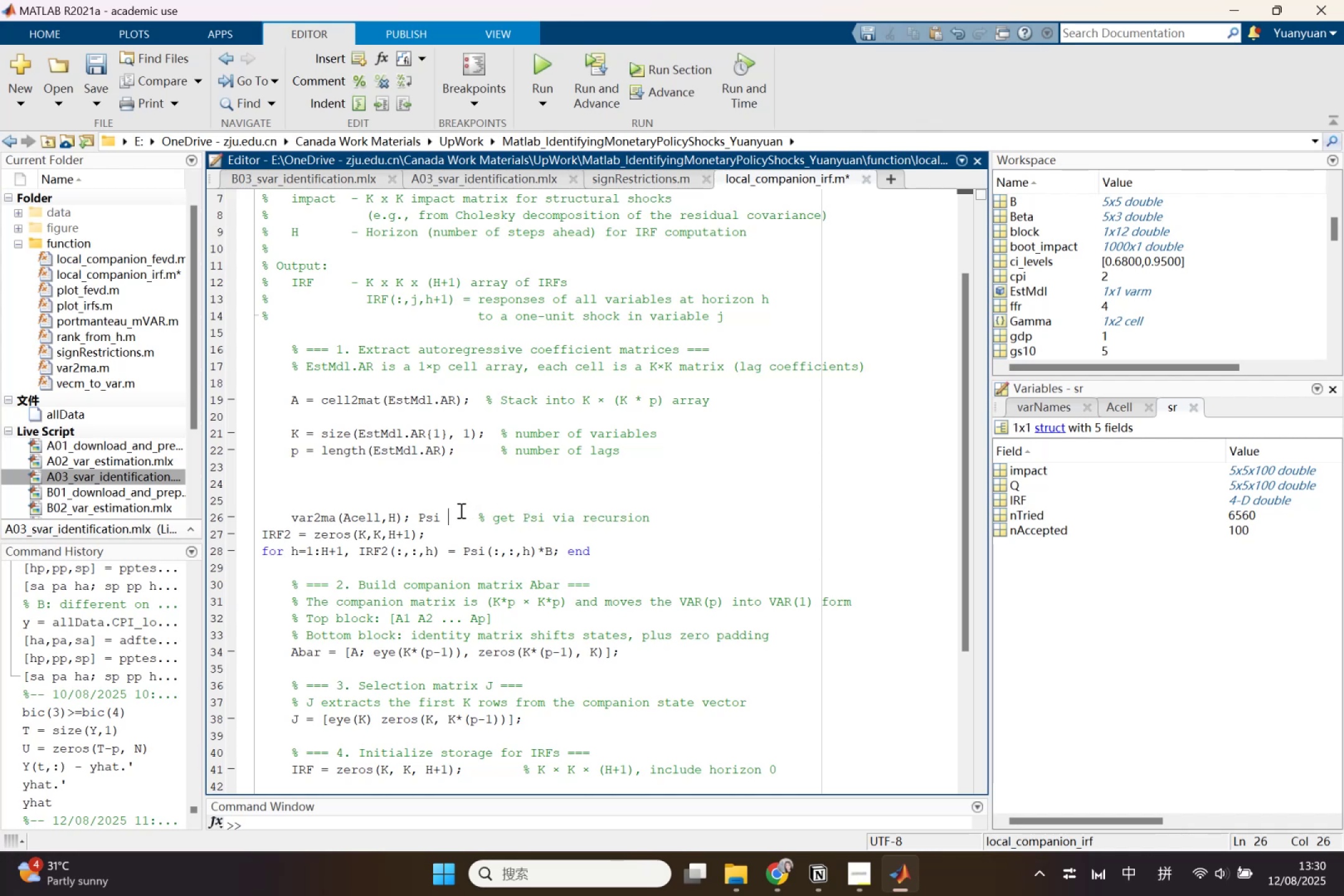 
left_click_drag(start_coordinate=[442, 516], to_coordinate=[419, 517])
 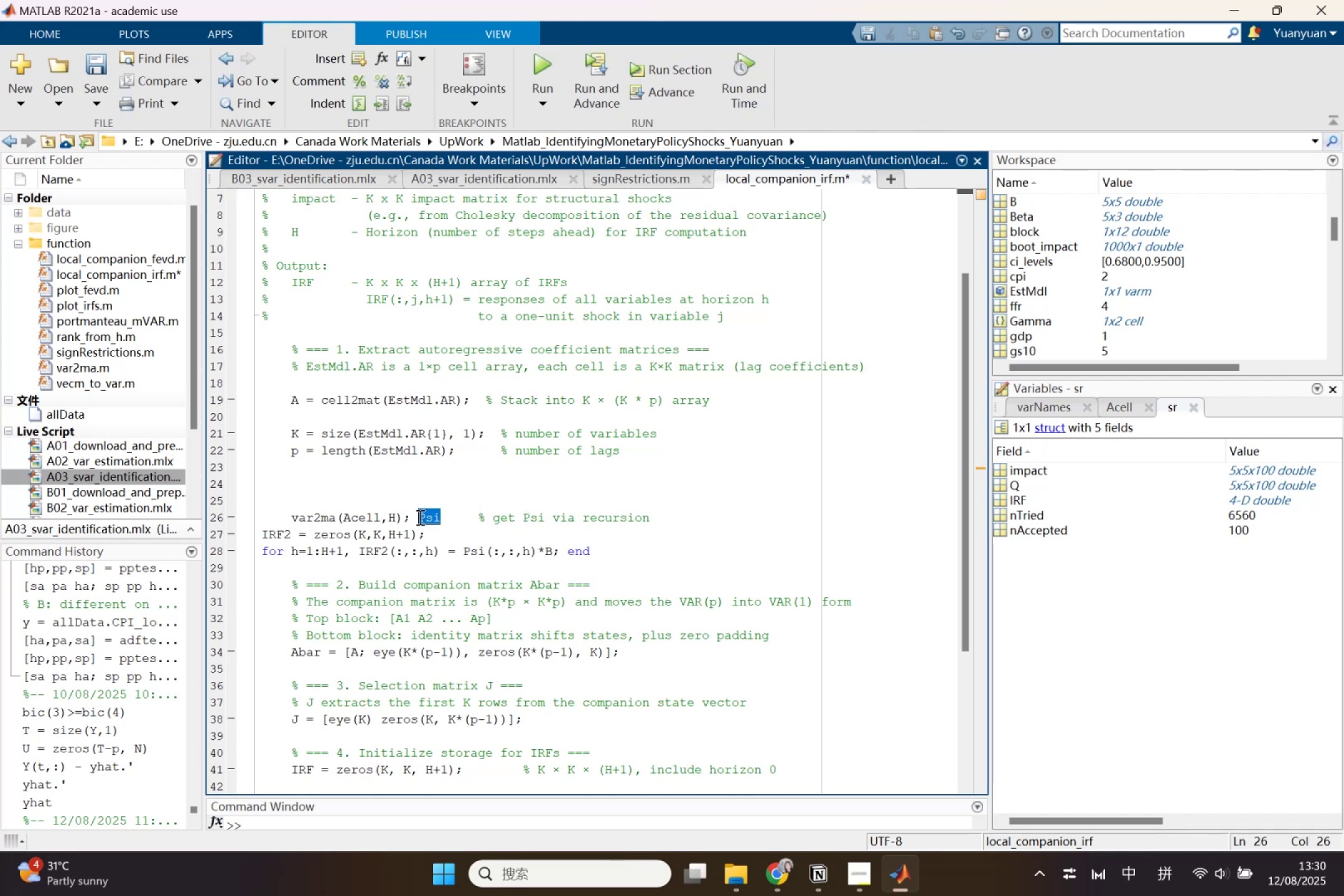 
key(Control+X)
 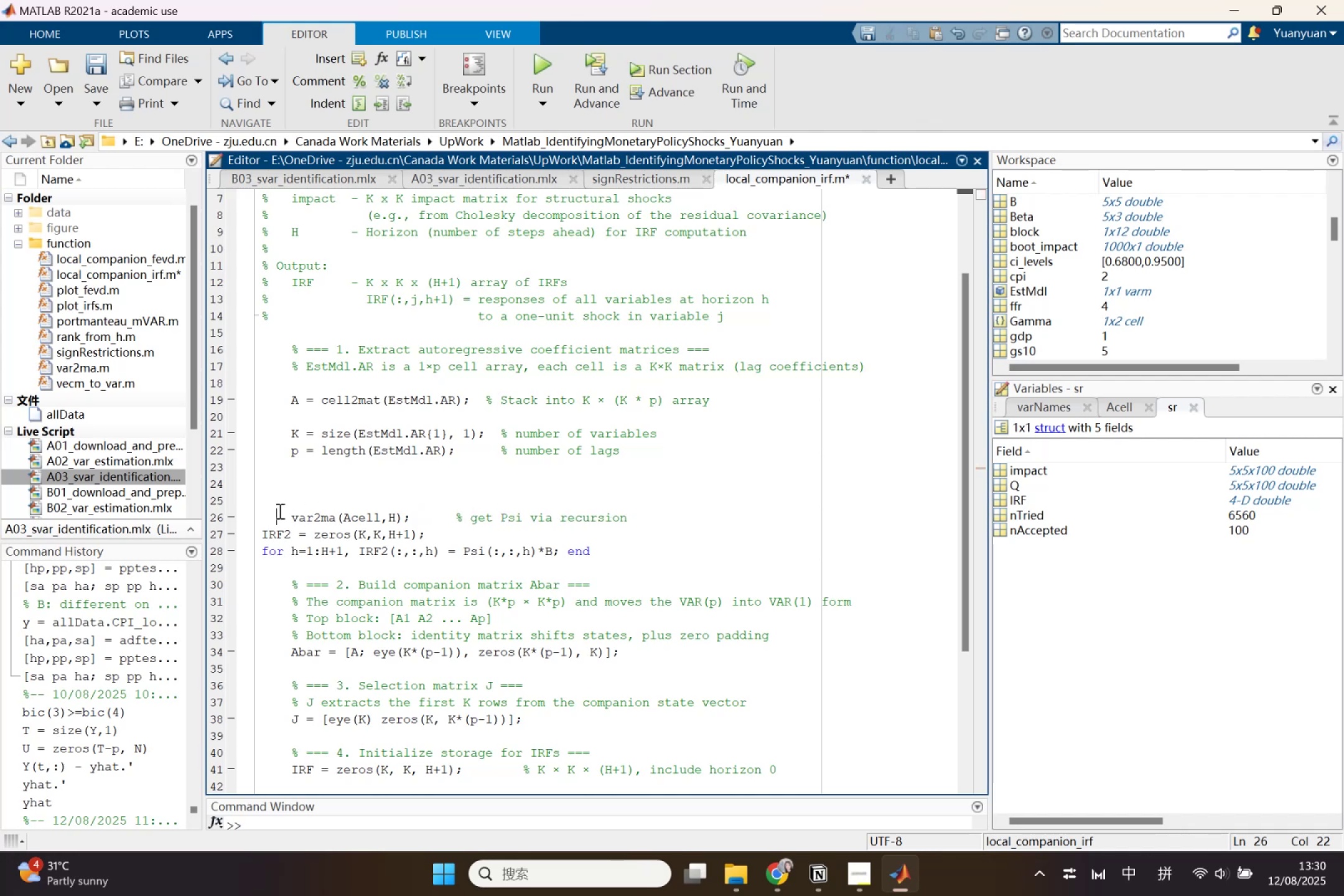 
key(Control+V)
 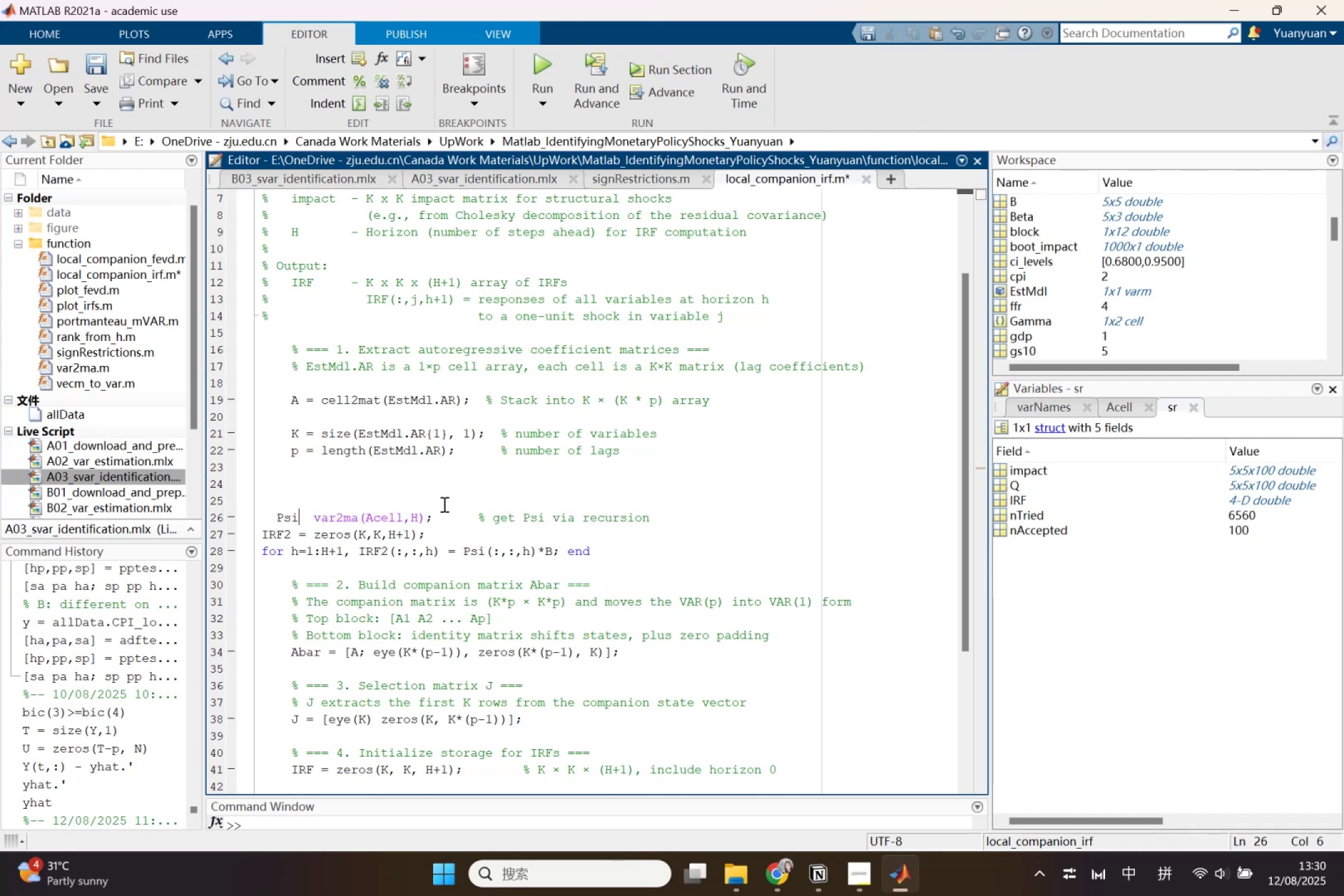 
key(Equal)
 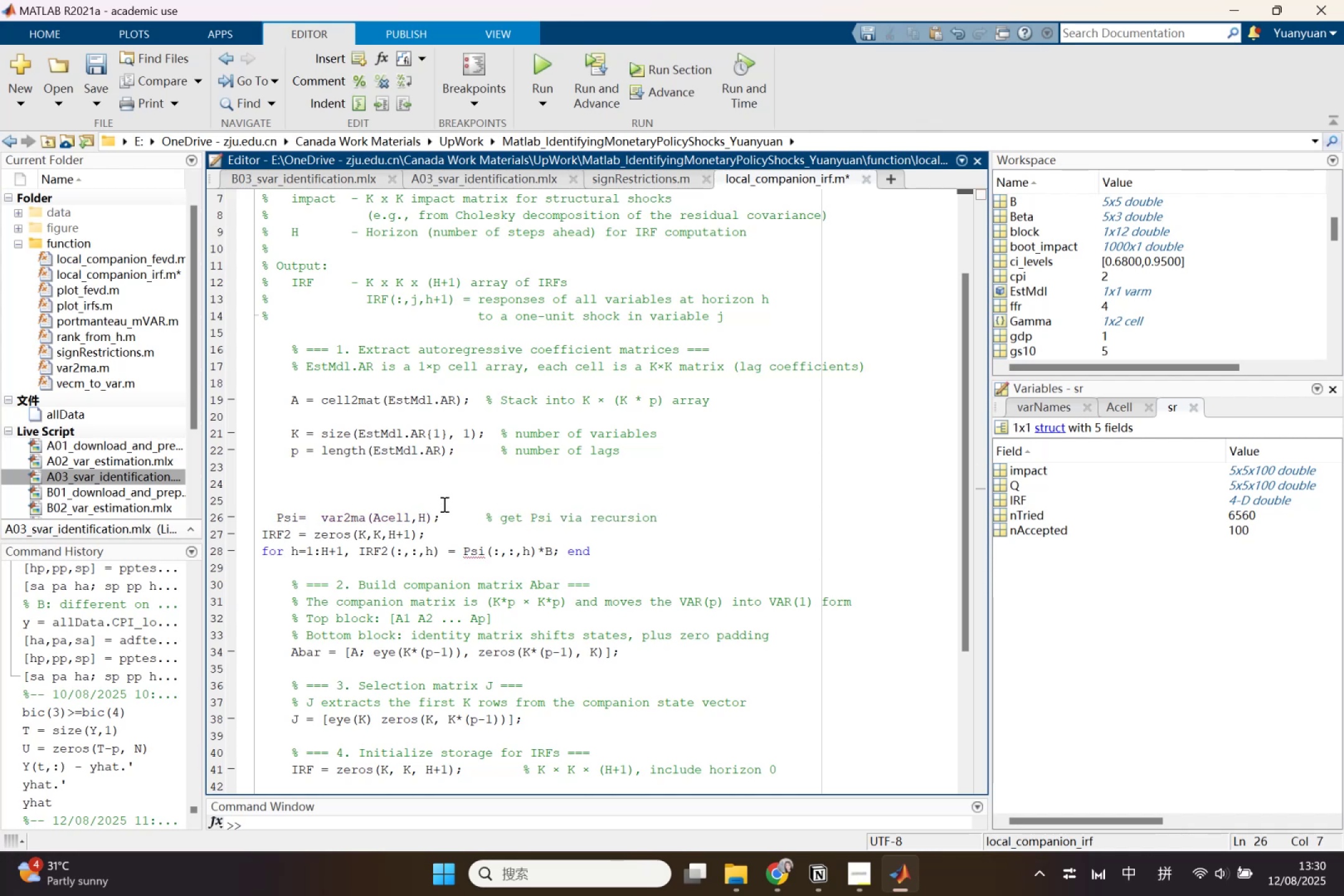 
scroll: coordinate [446, 527], scroll_direction: down, amount: 1.0
 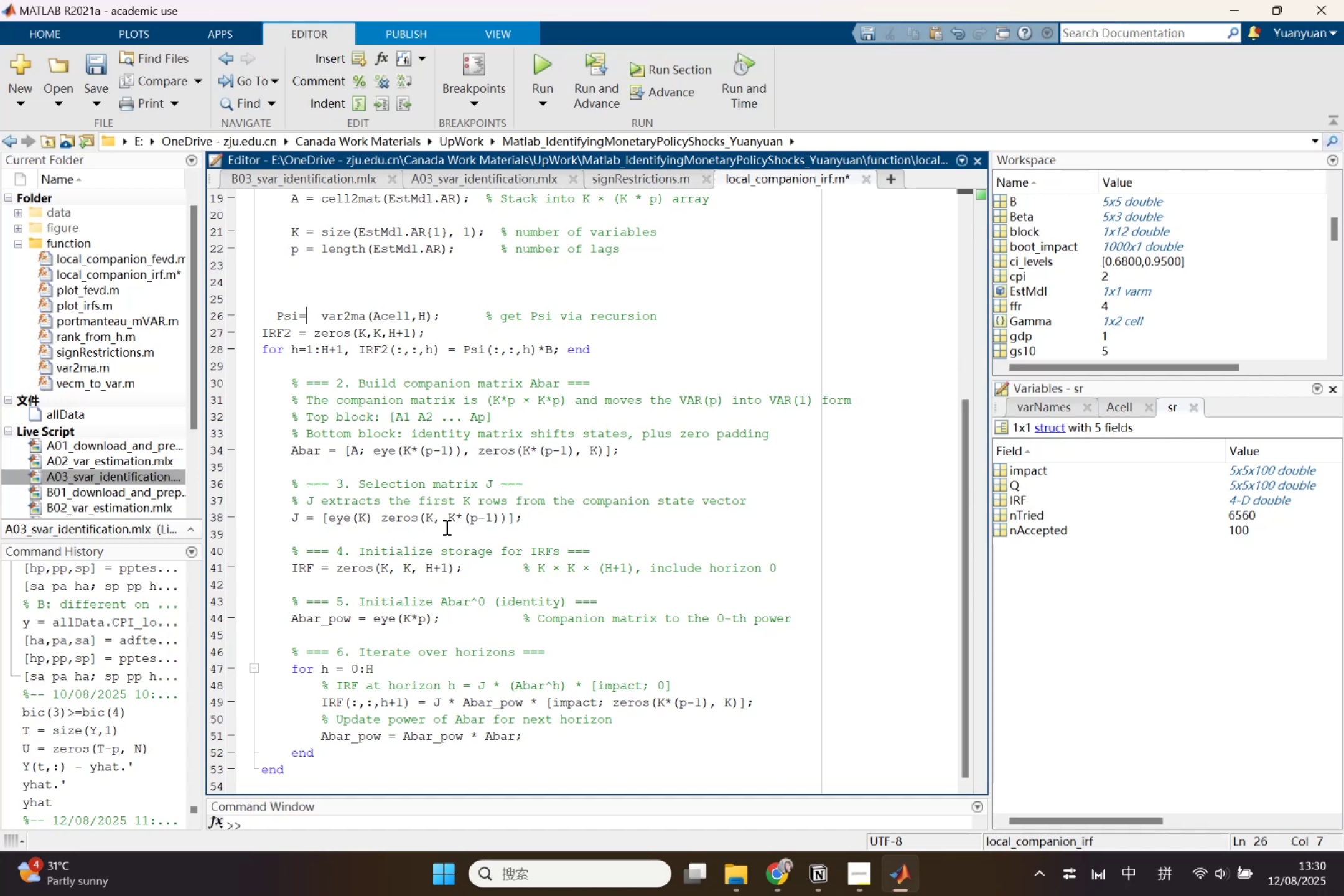 
scroll: coordinate [447, 533], scroll_direction: up, amount: 6.0
 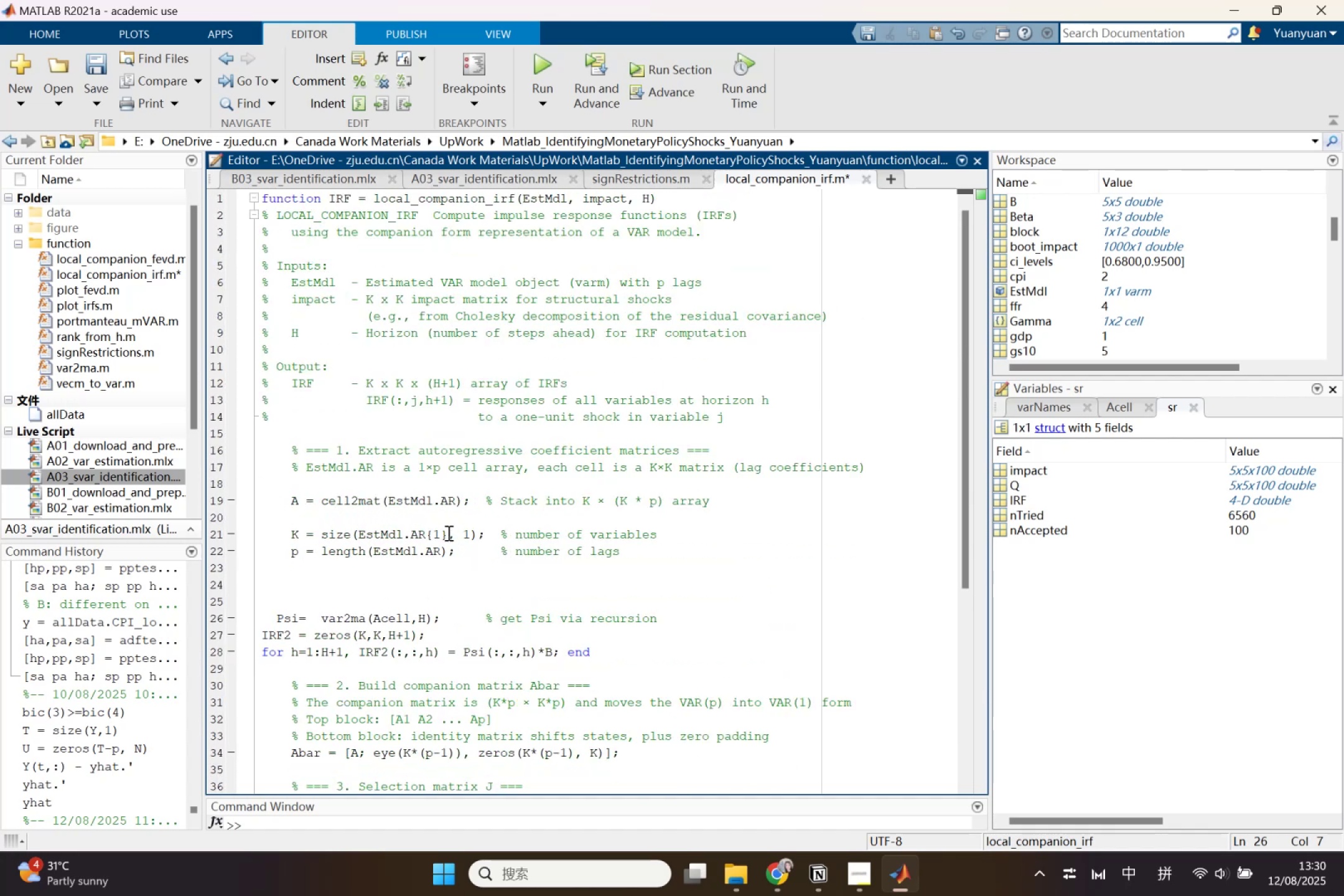 
scroll: coordinate [447, 533], scroll_direction: down, amount: 6.0
 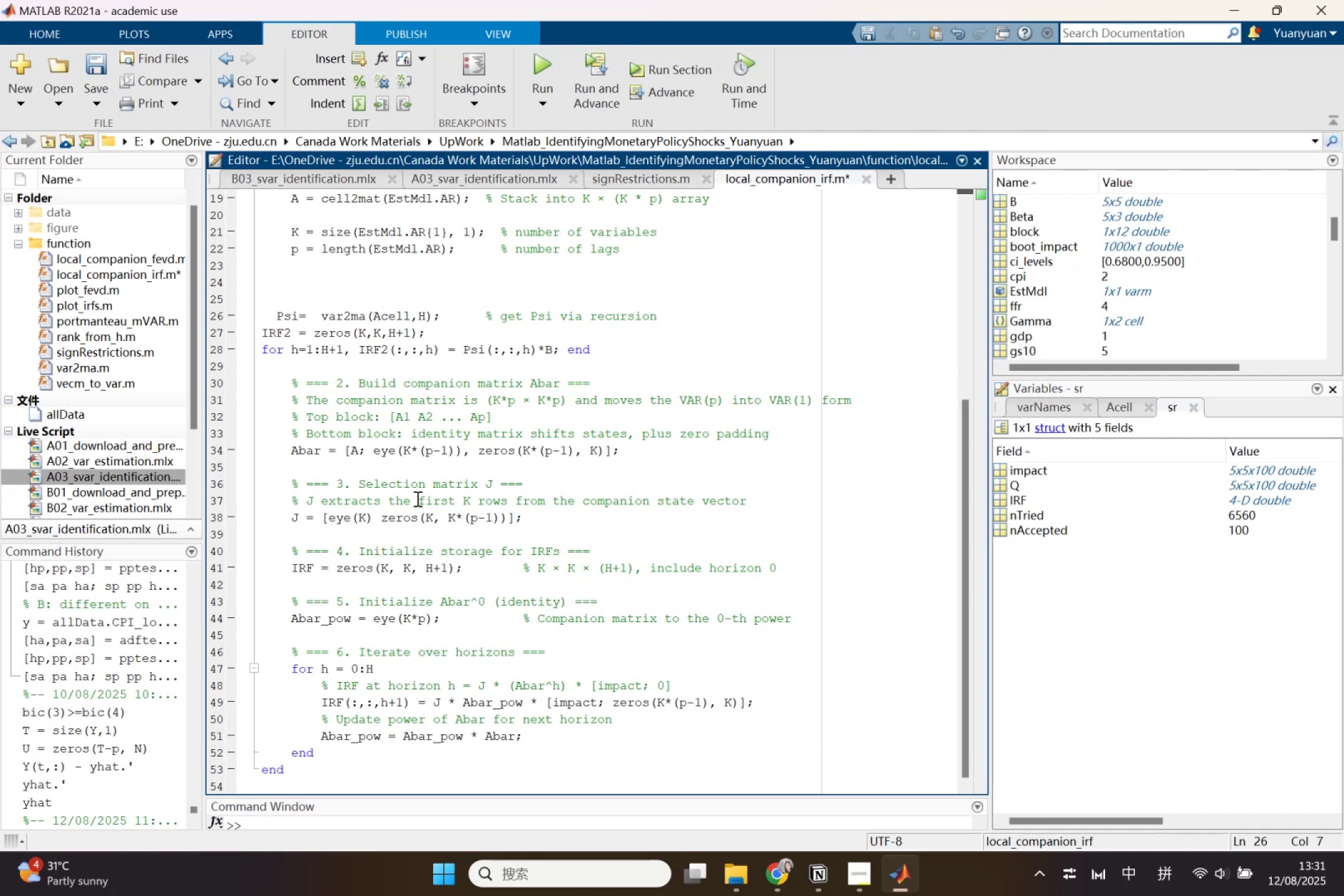 
wait(18.74)
 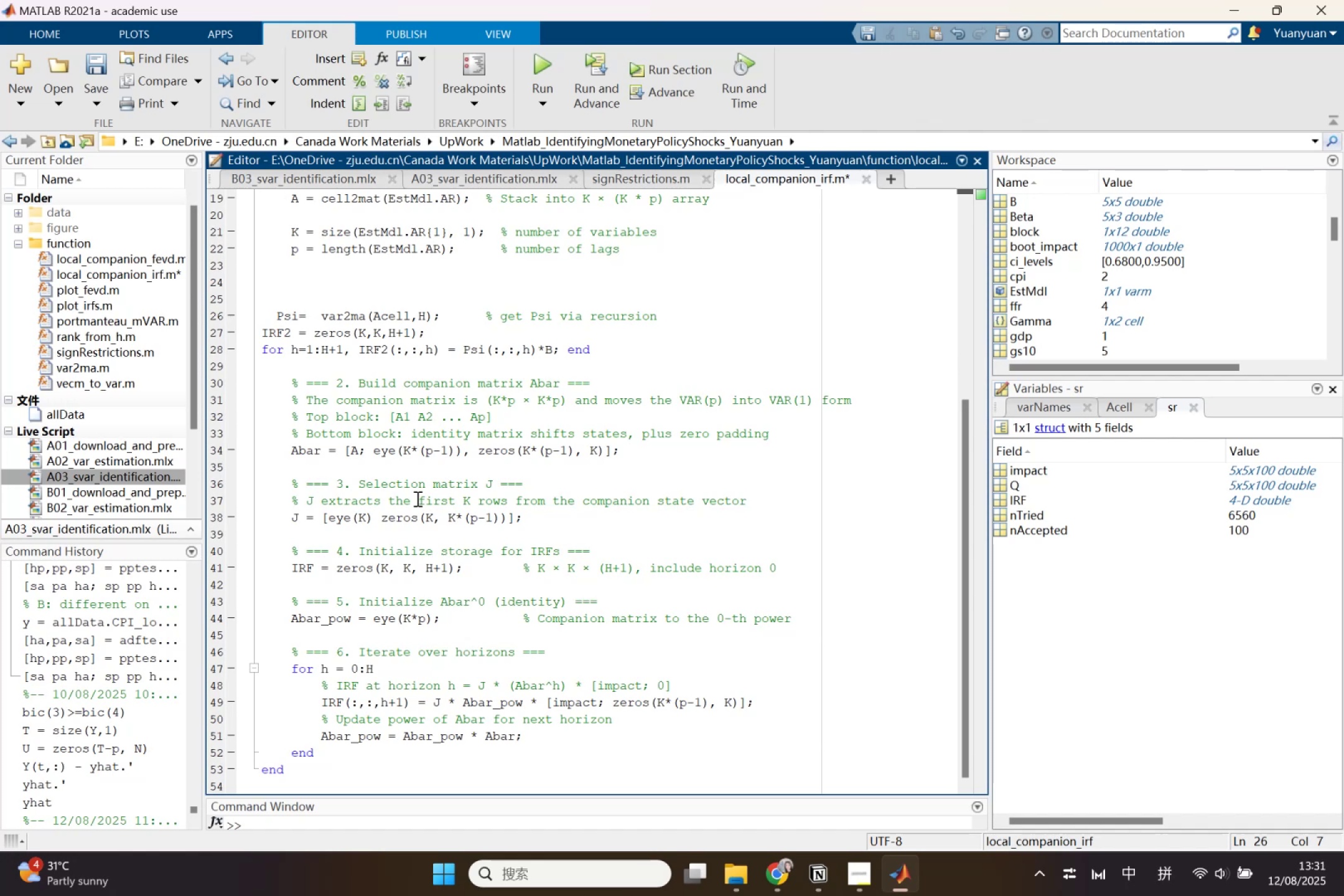 
left_click([883, 878])
 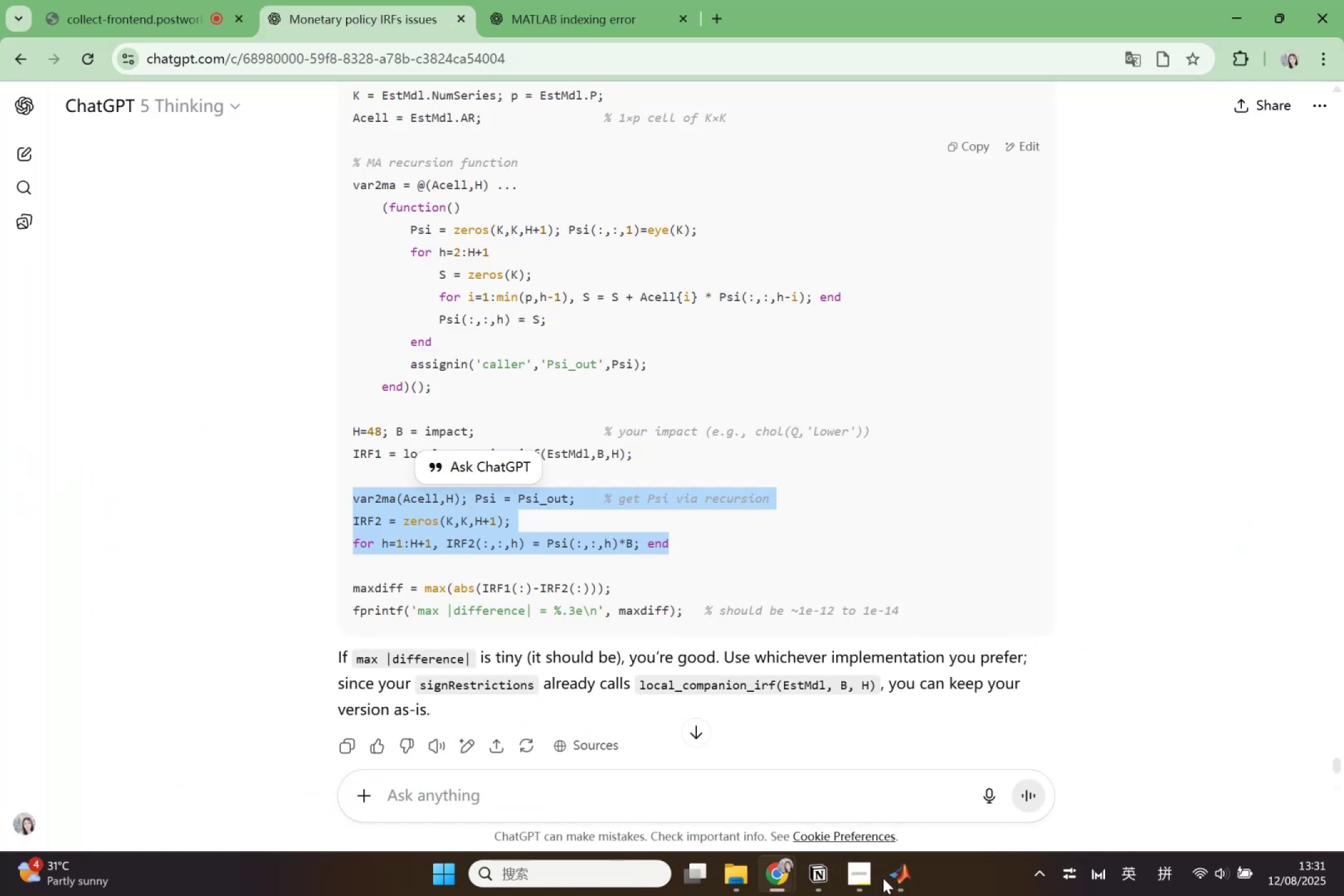 
left_click([883, 878])
 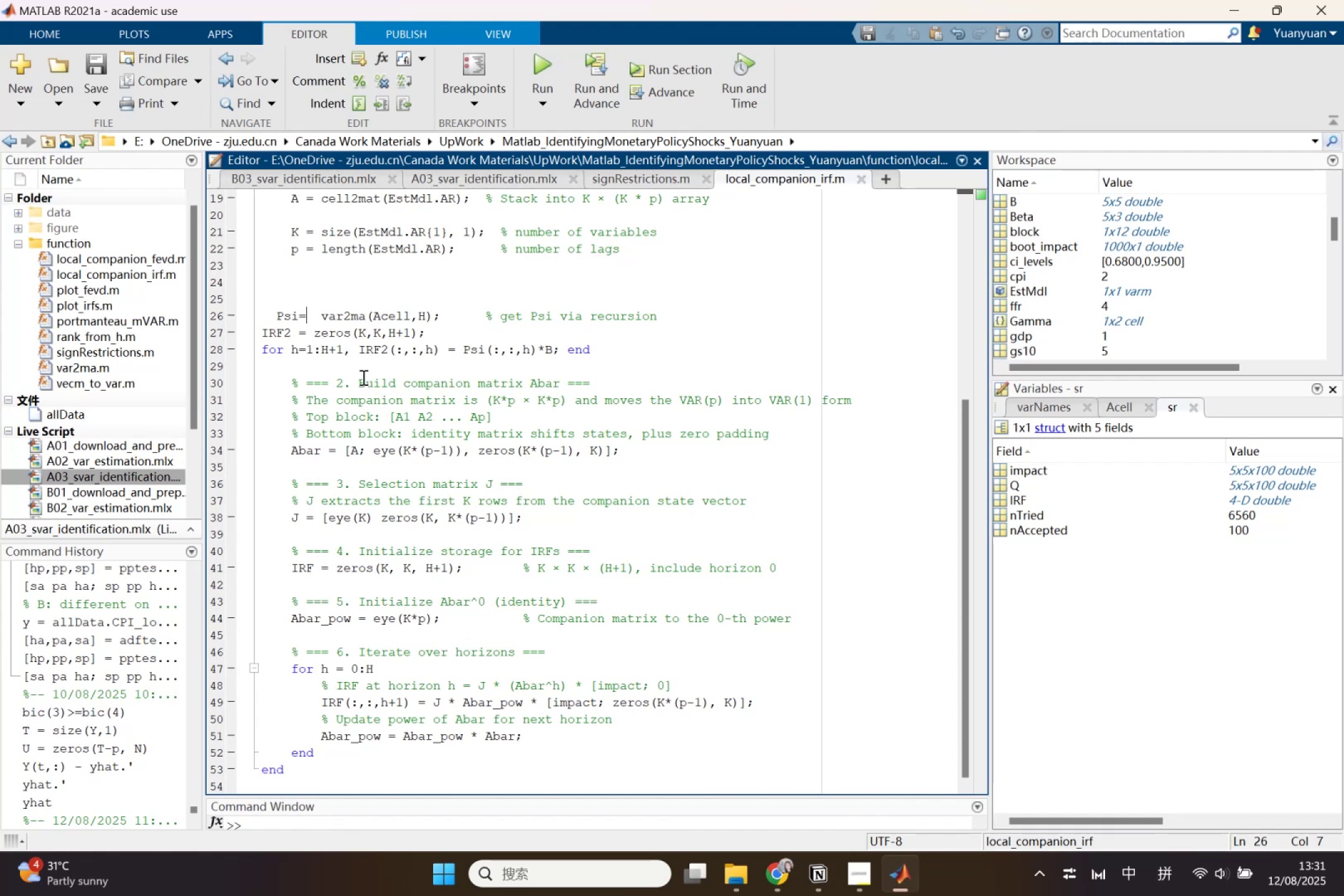 
left_click_drag(start_coordinate=[375, 314], to_coordinate=[408, 314])
 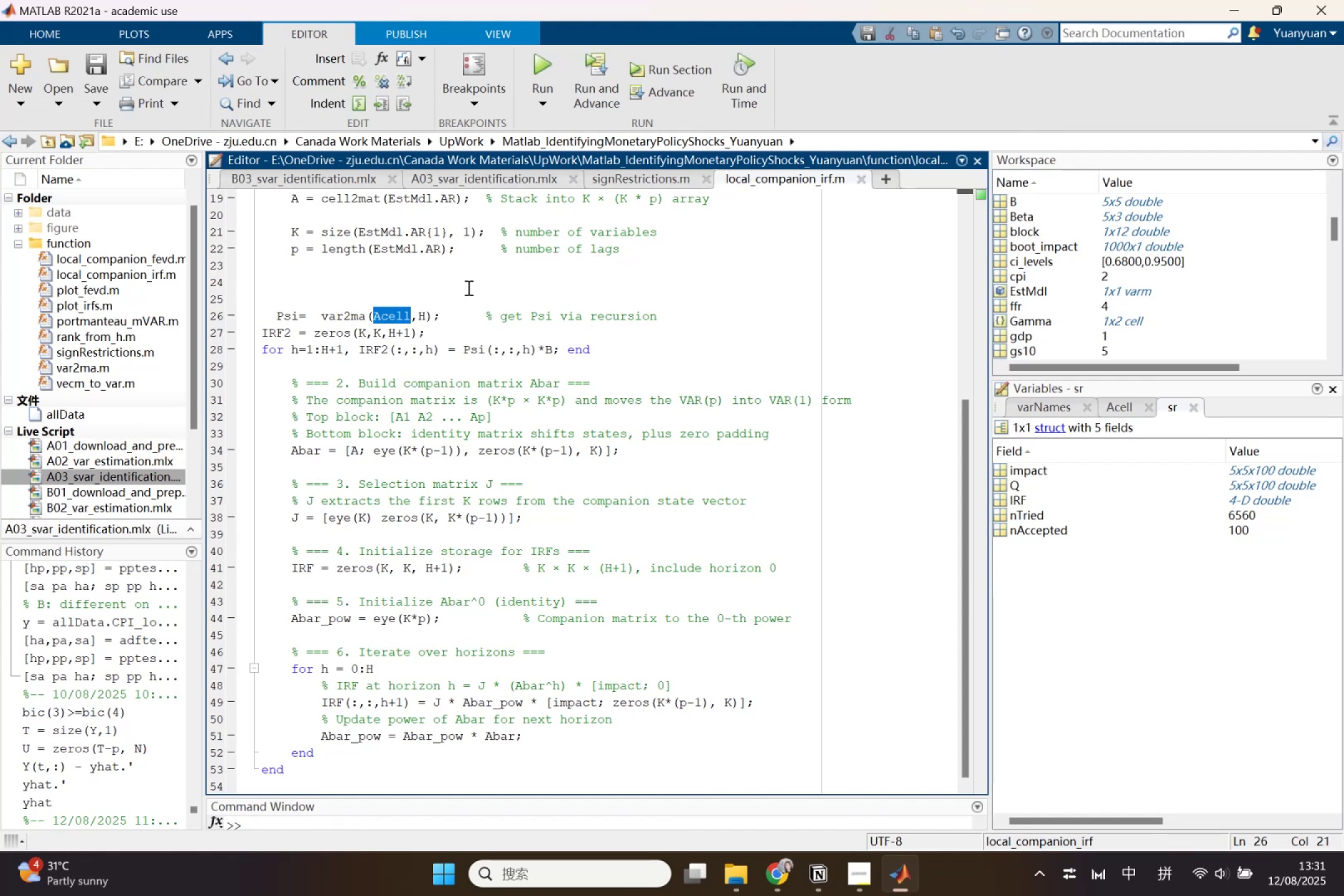 
key(Control+ControlLeft)
 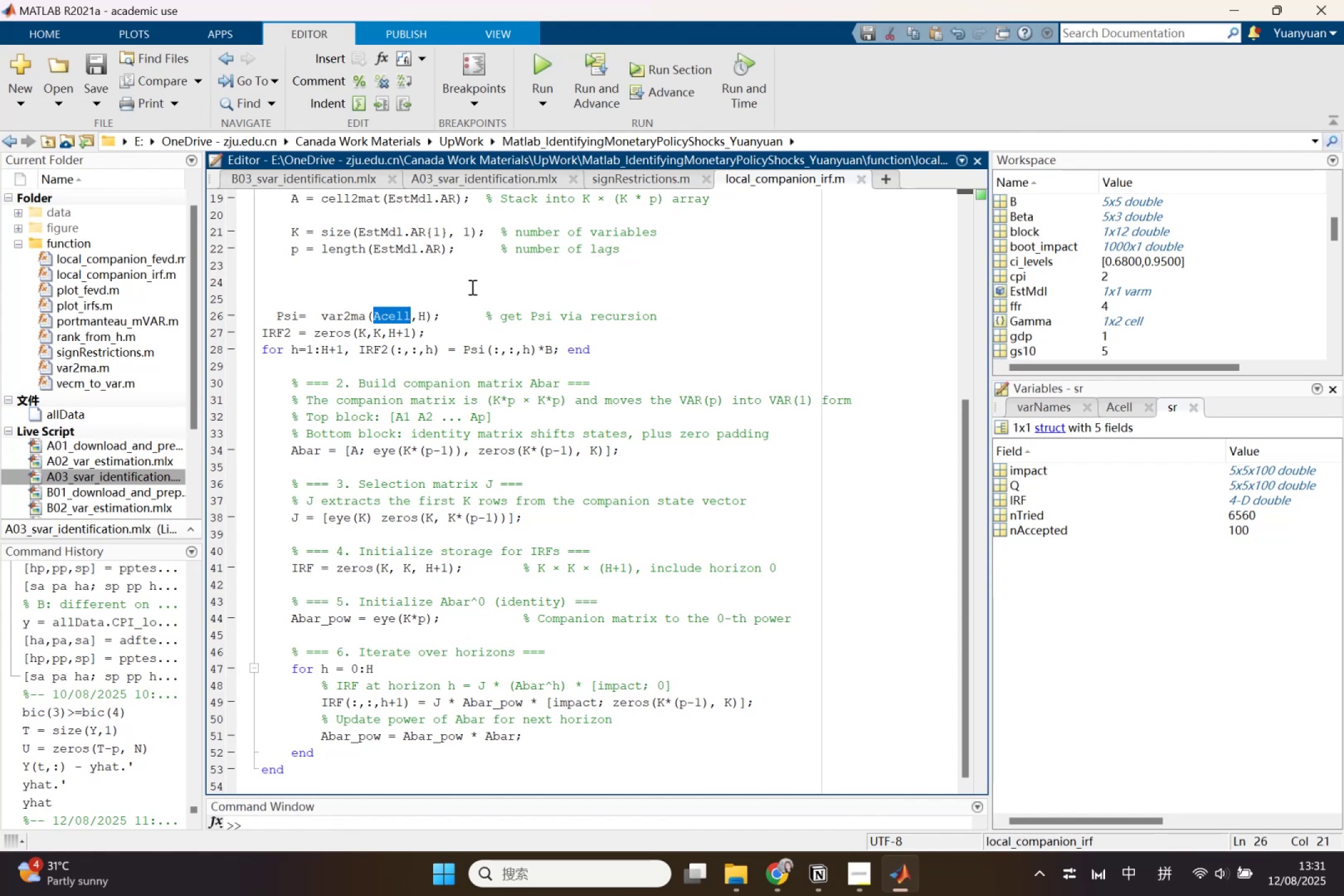 
key(Control+C)
 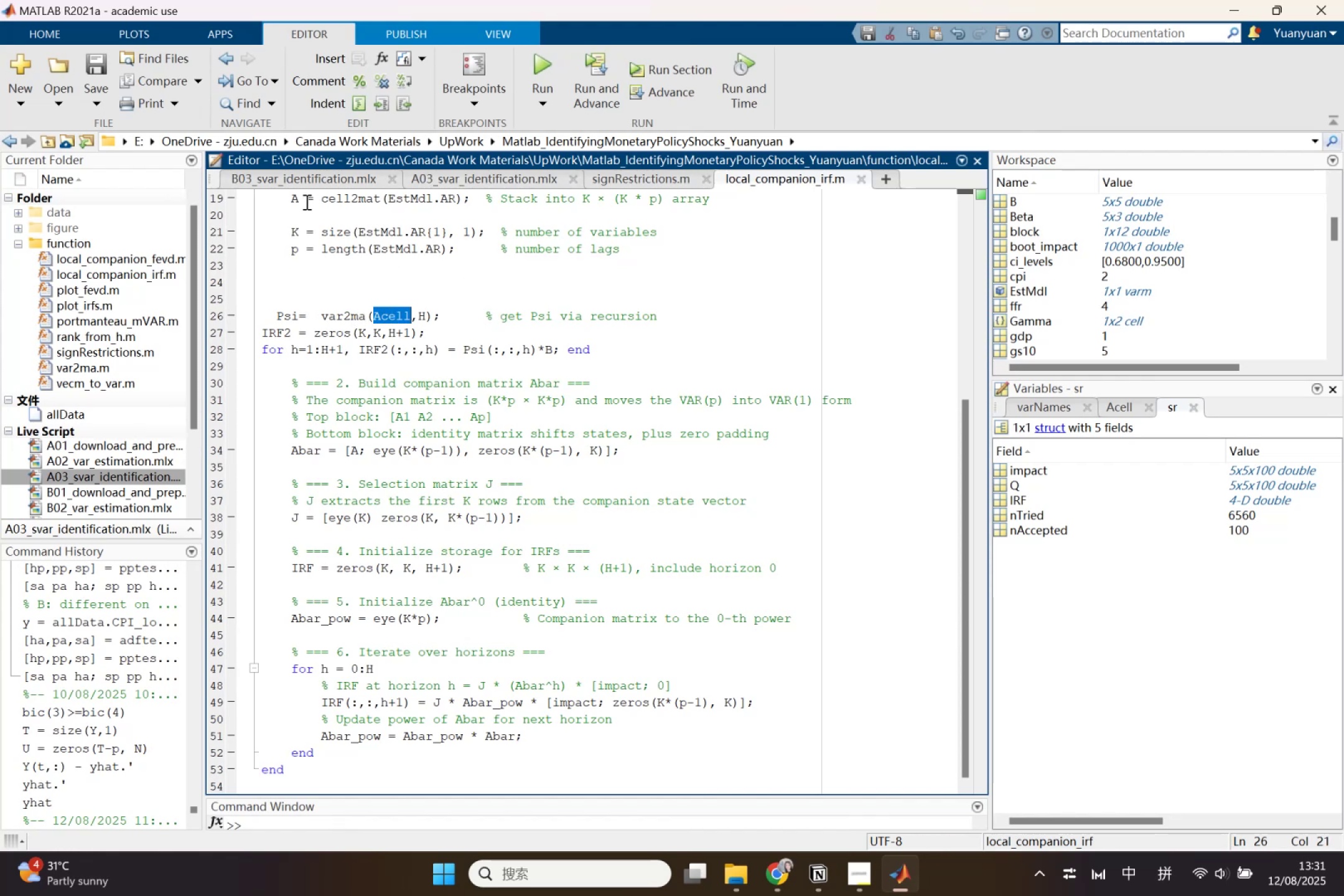 
left_click_drag(start_coordinate=[302, 198], to_coordinate=[289, 198])
 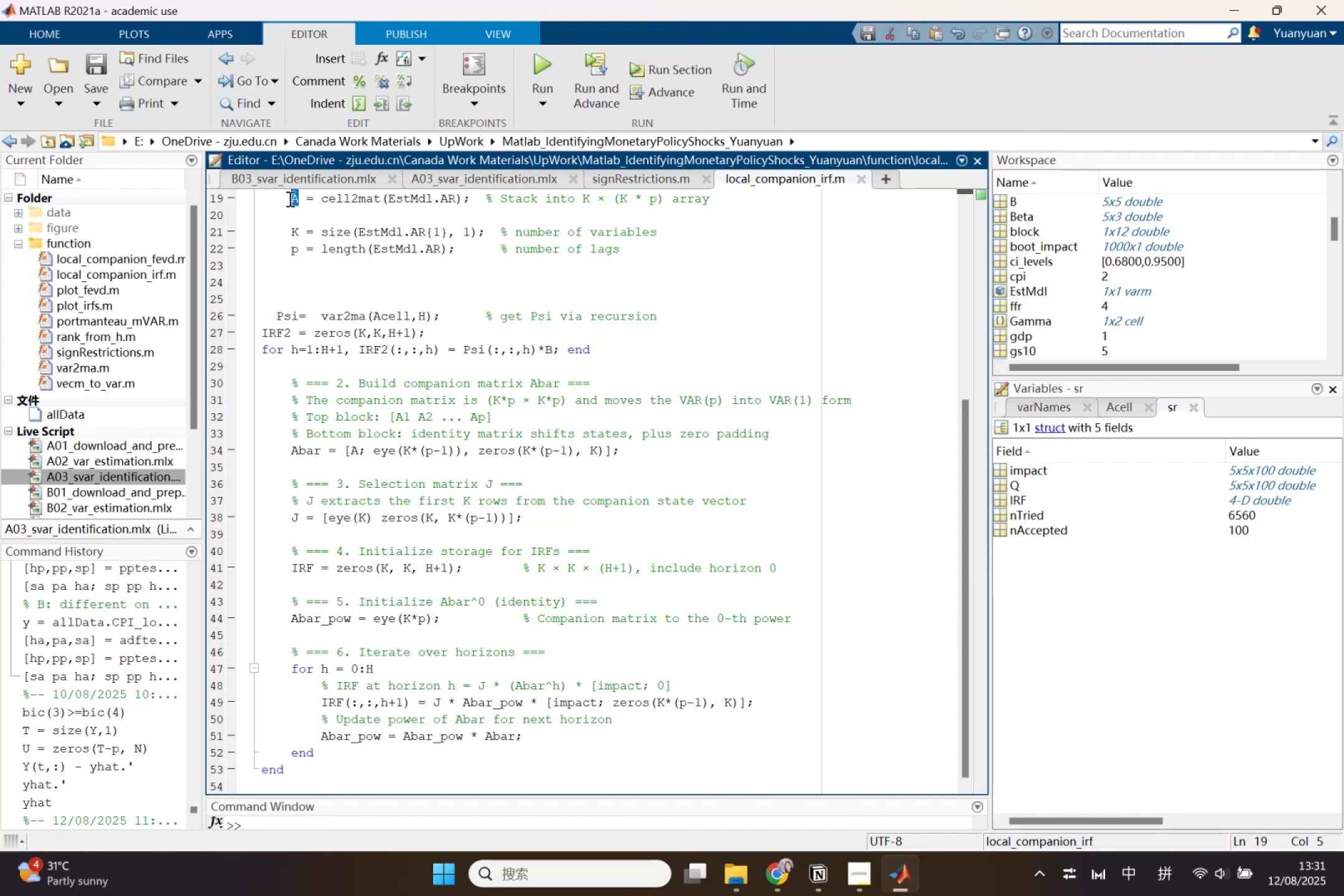 
key(Control+ControlLeft)
 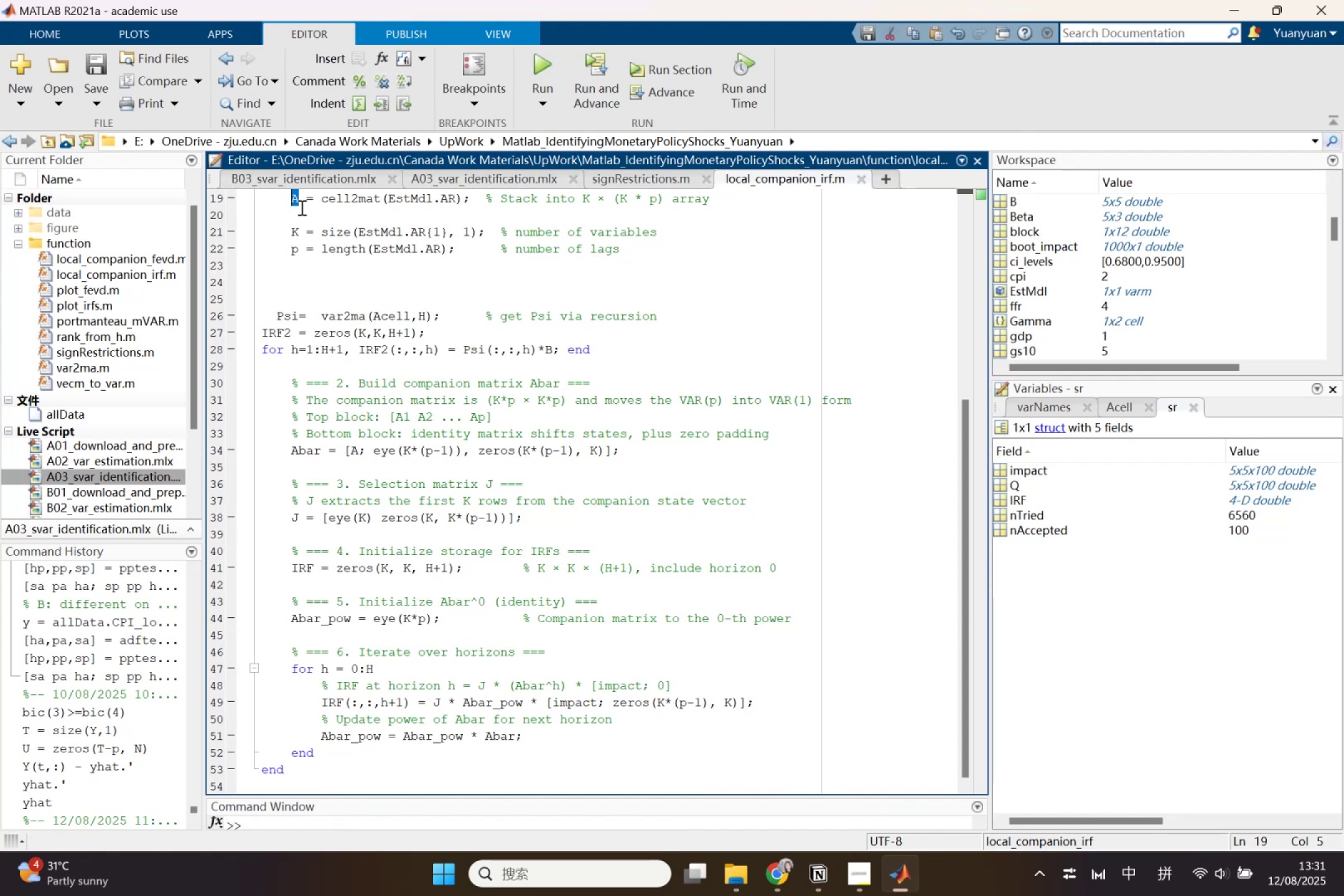 
key(Control+V)
 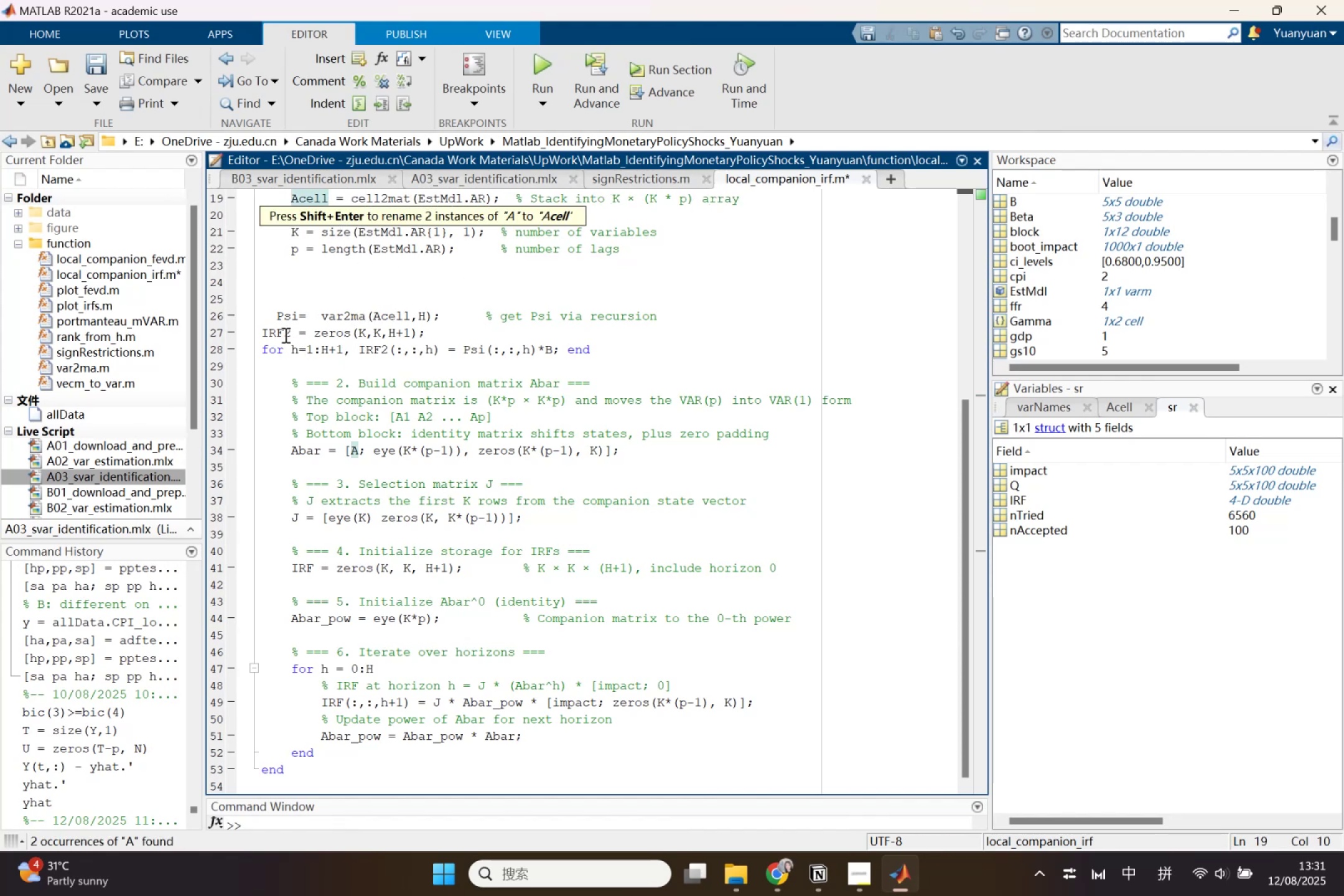 
left_click_drag(start_coordinate=[291, 333], to_coordinate=[284, 333])
 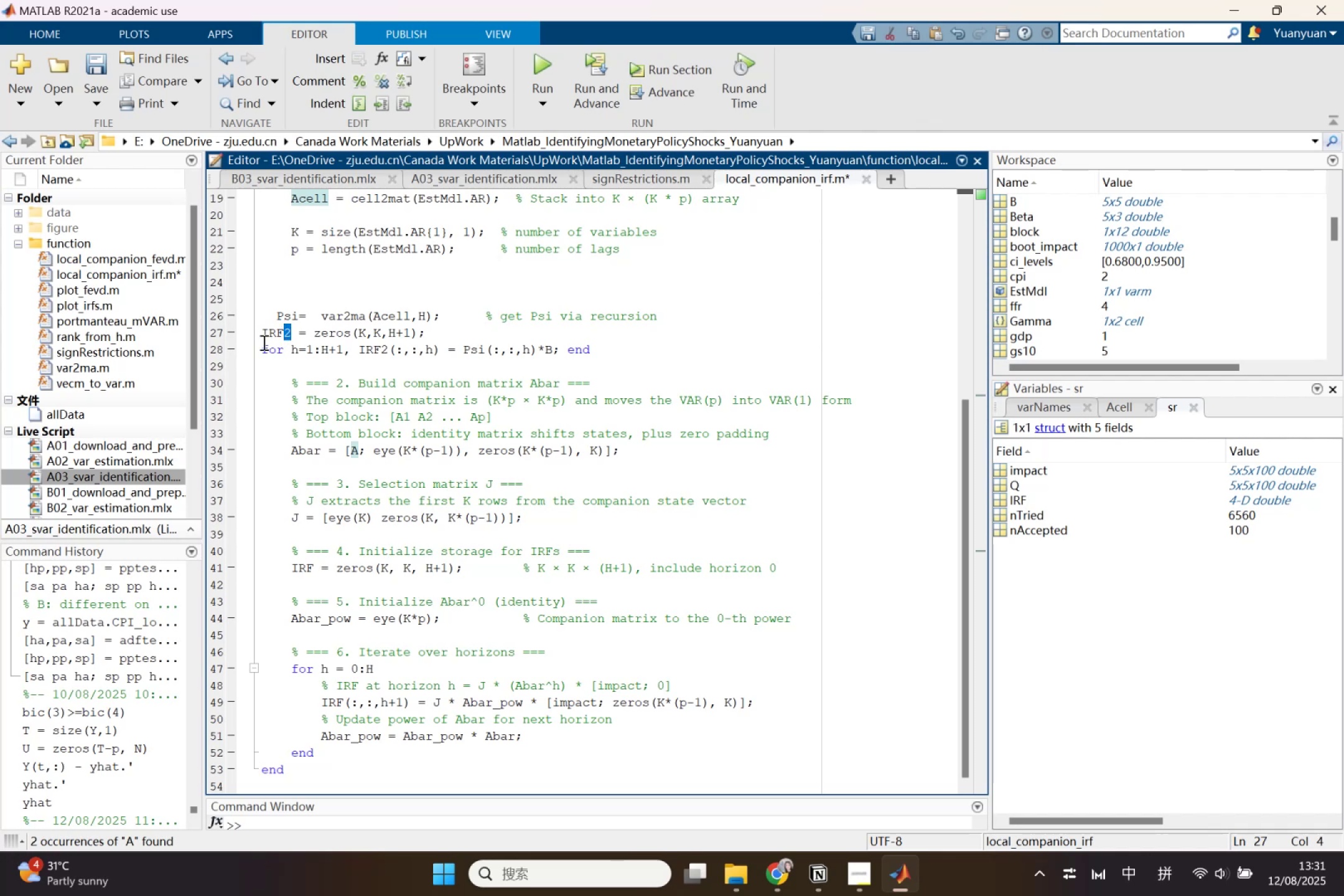 
key(Backspace)
 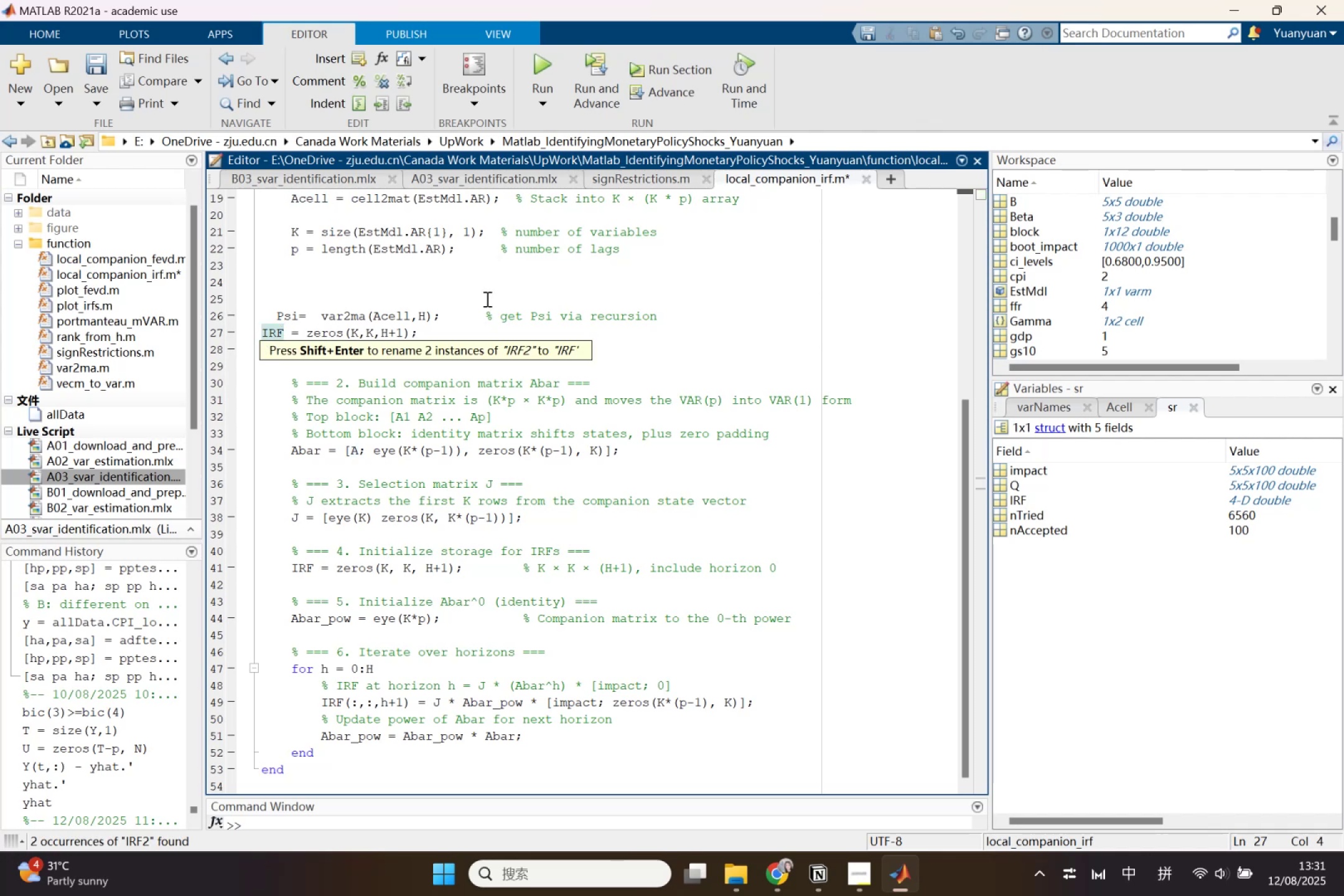 
left_click([491, 291])
 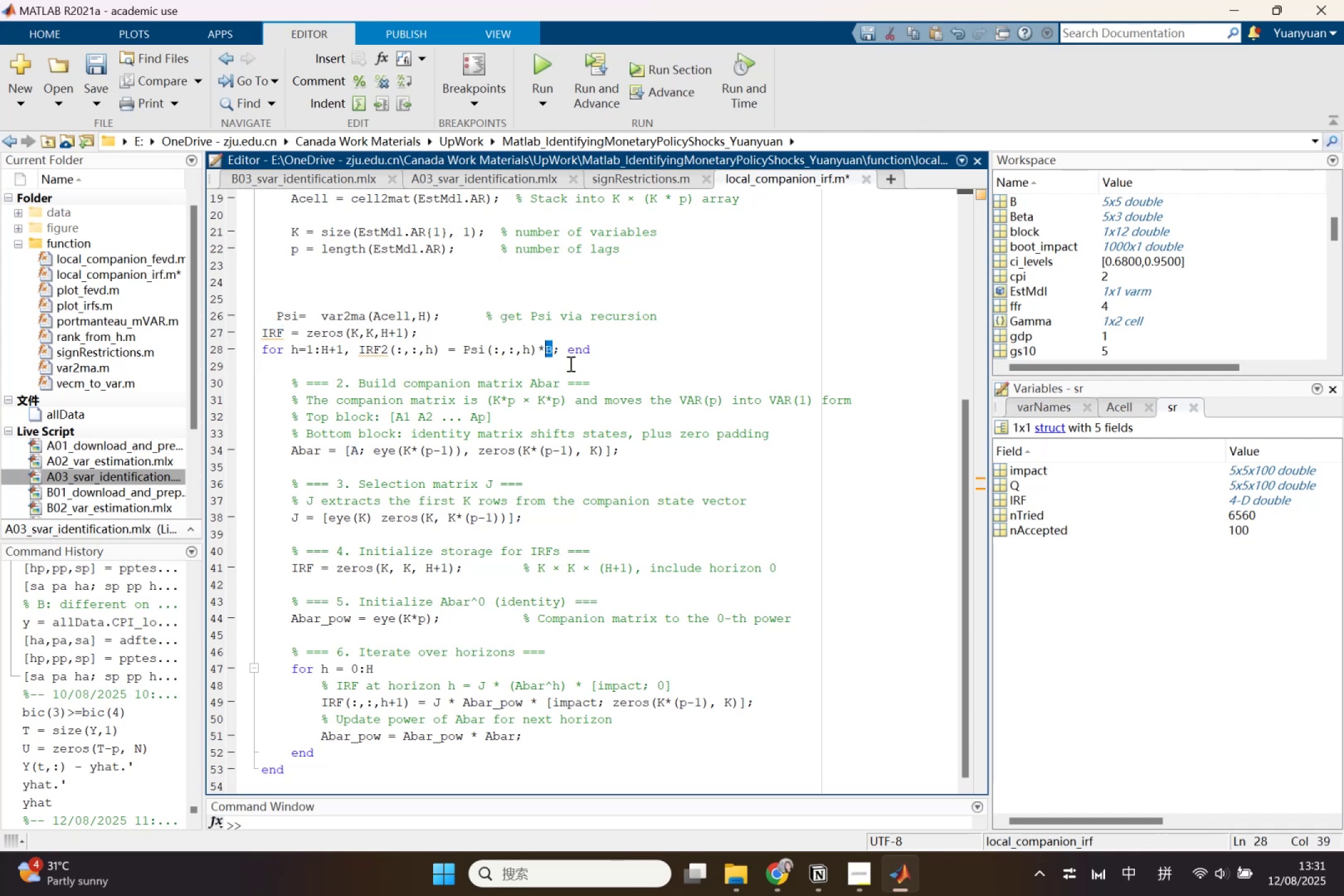 
wait(6.38)
 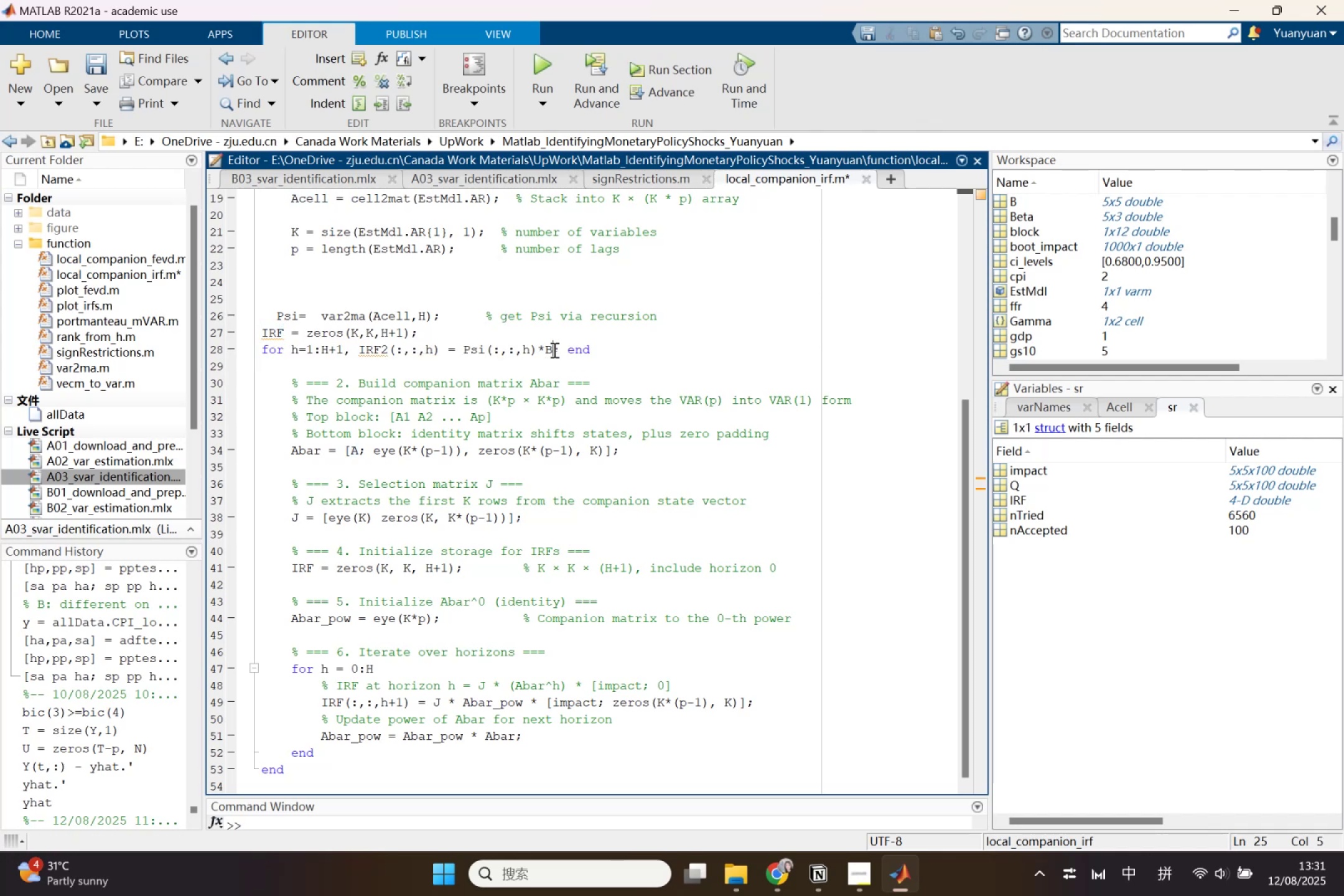 
scroll: coordinate [657, 537], scroll_direction: up, amount: 6.0
 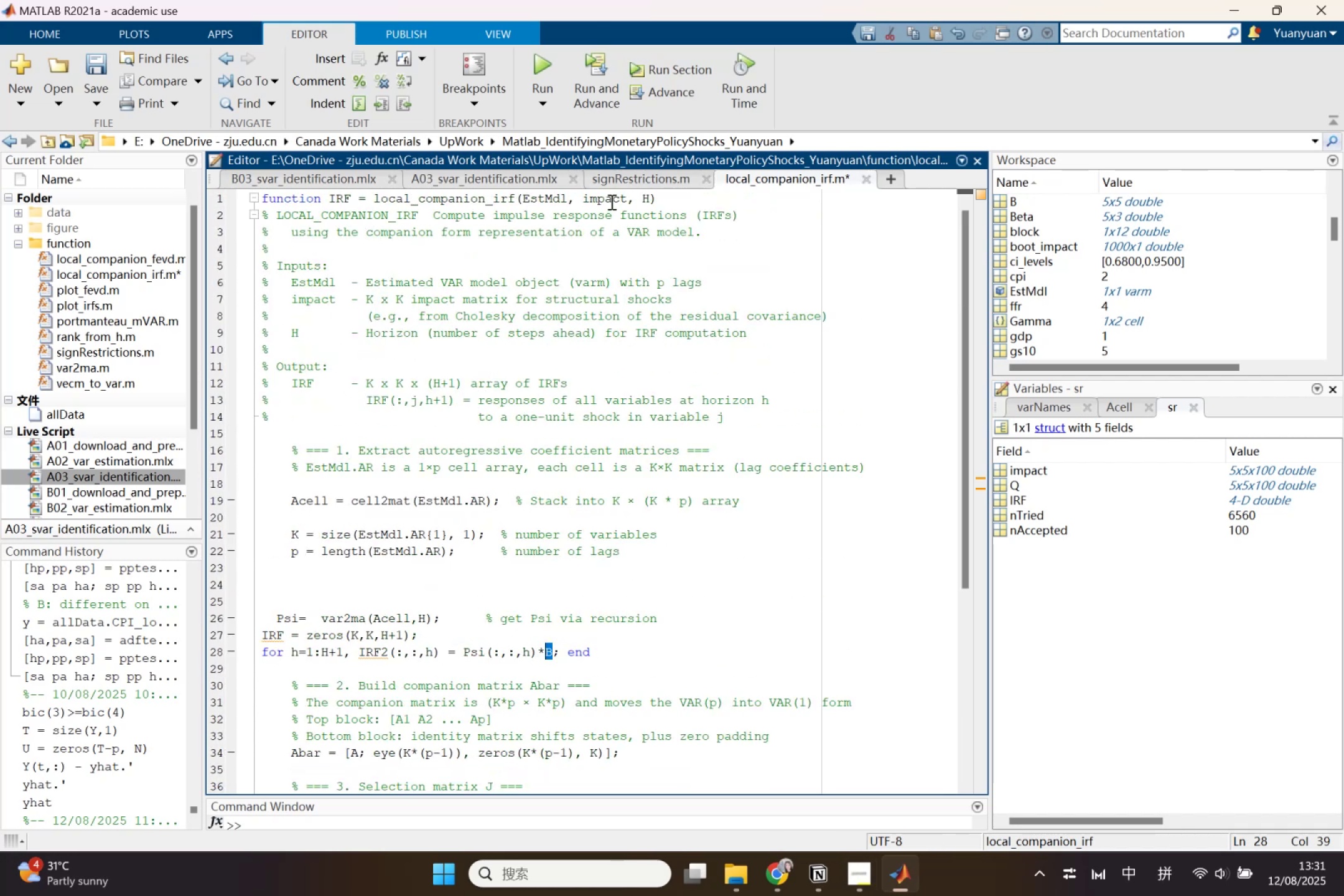 
double_click([610, 199])
 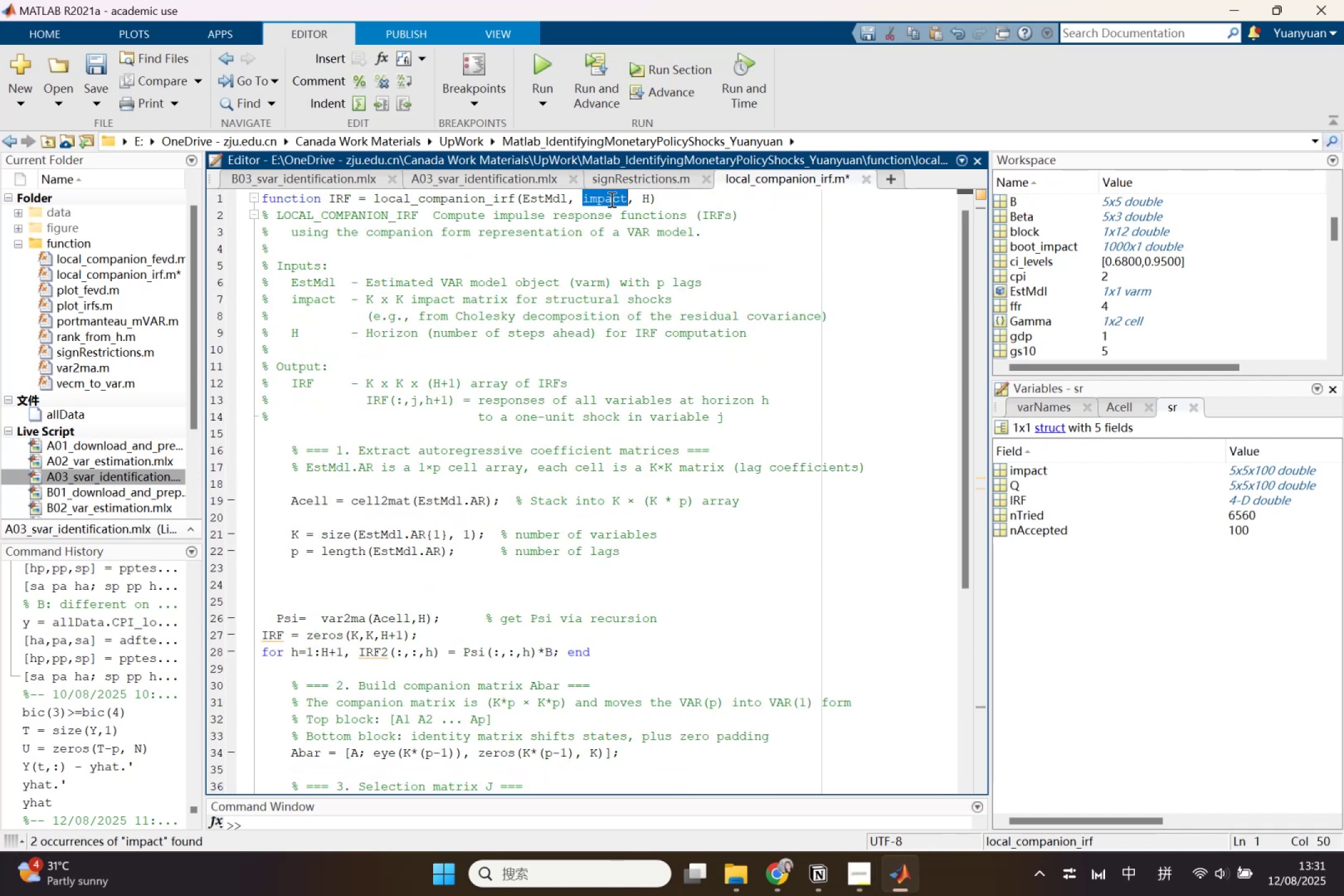 
key(Control+ControlLeft)
 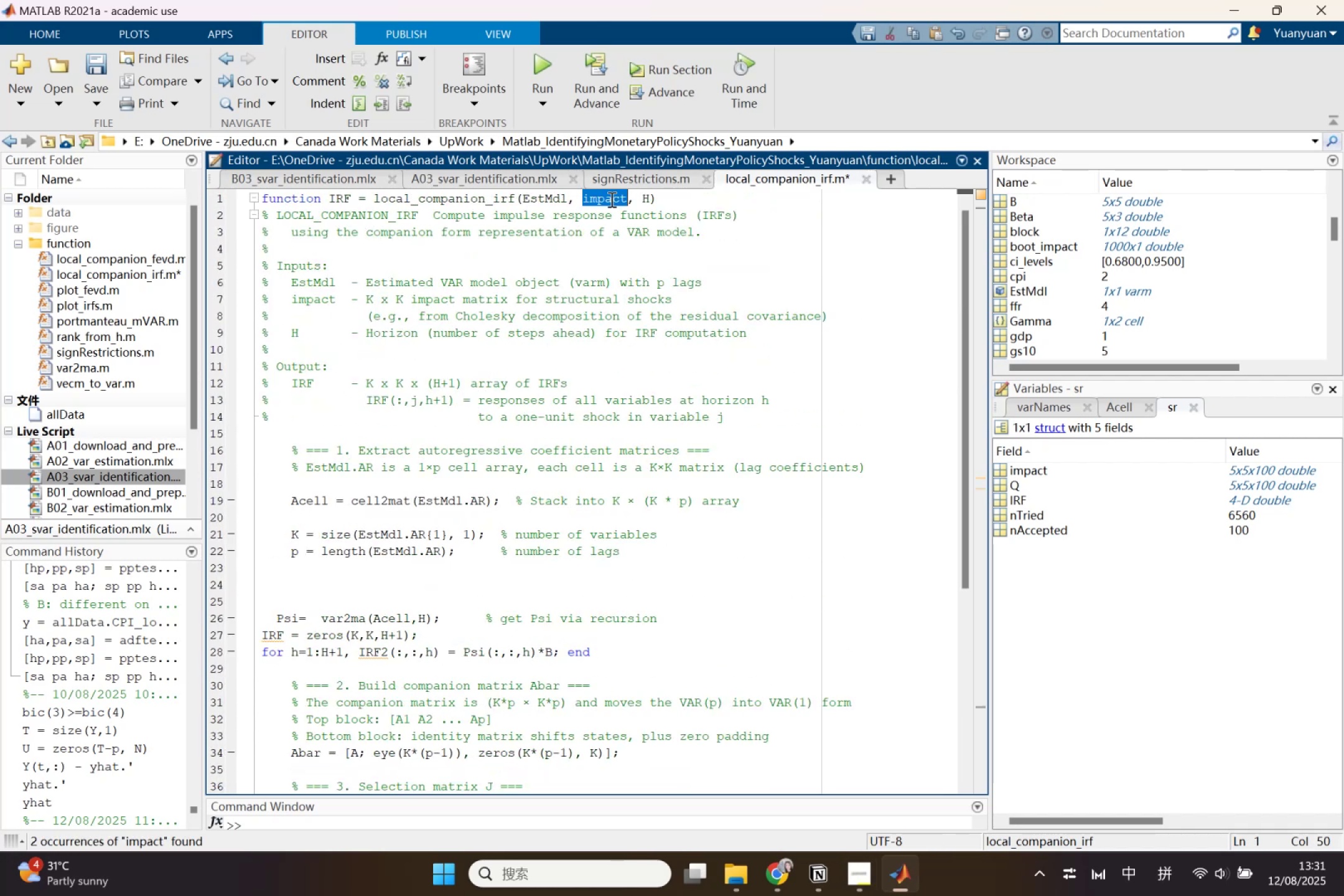 
key(Control+C)
 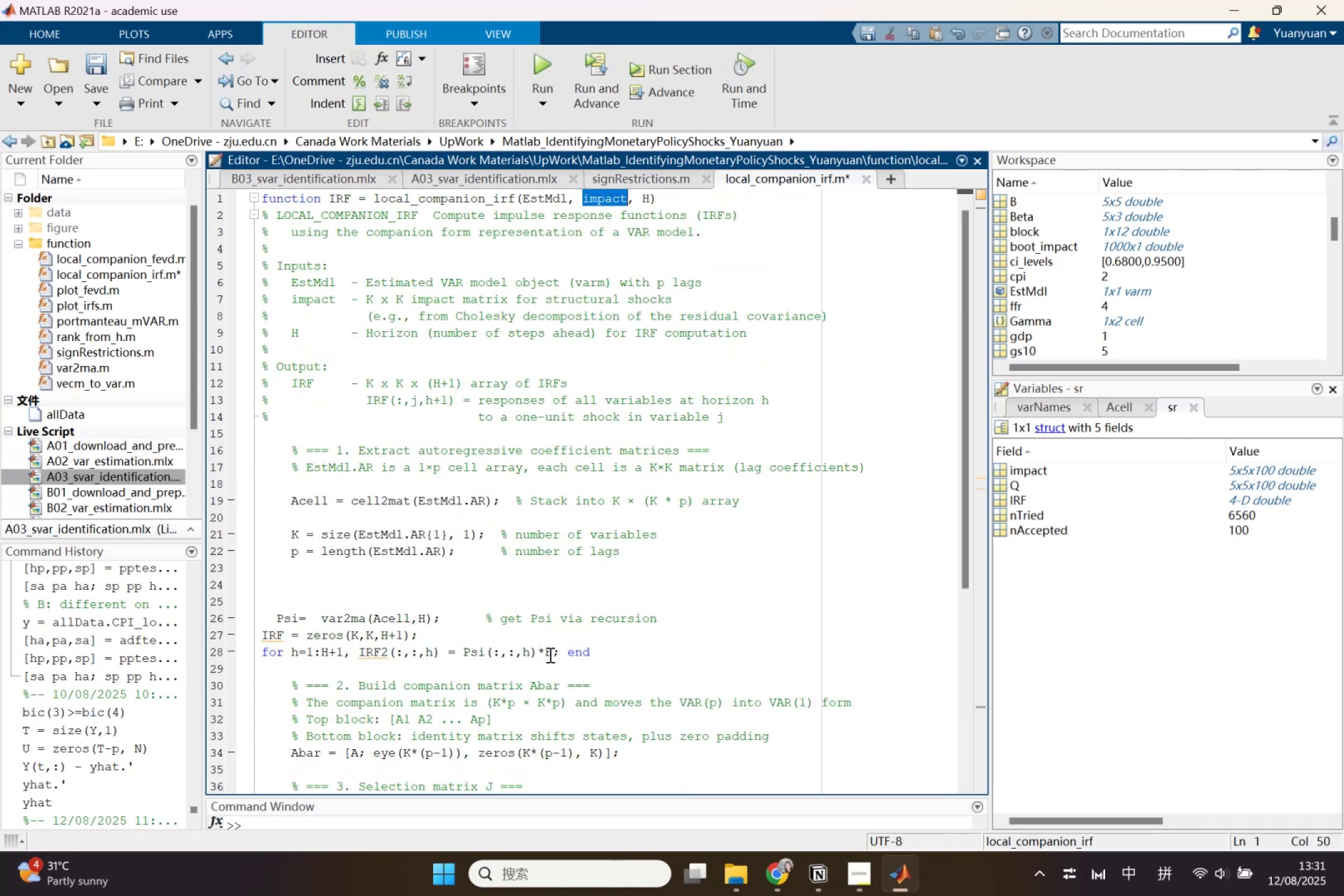 
double_click([549, 655])
 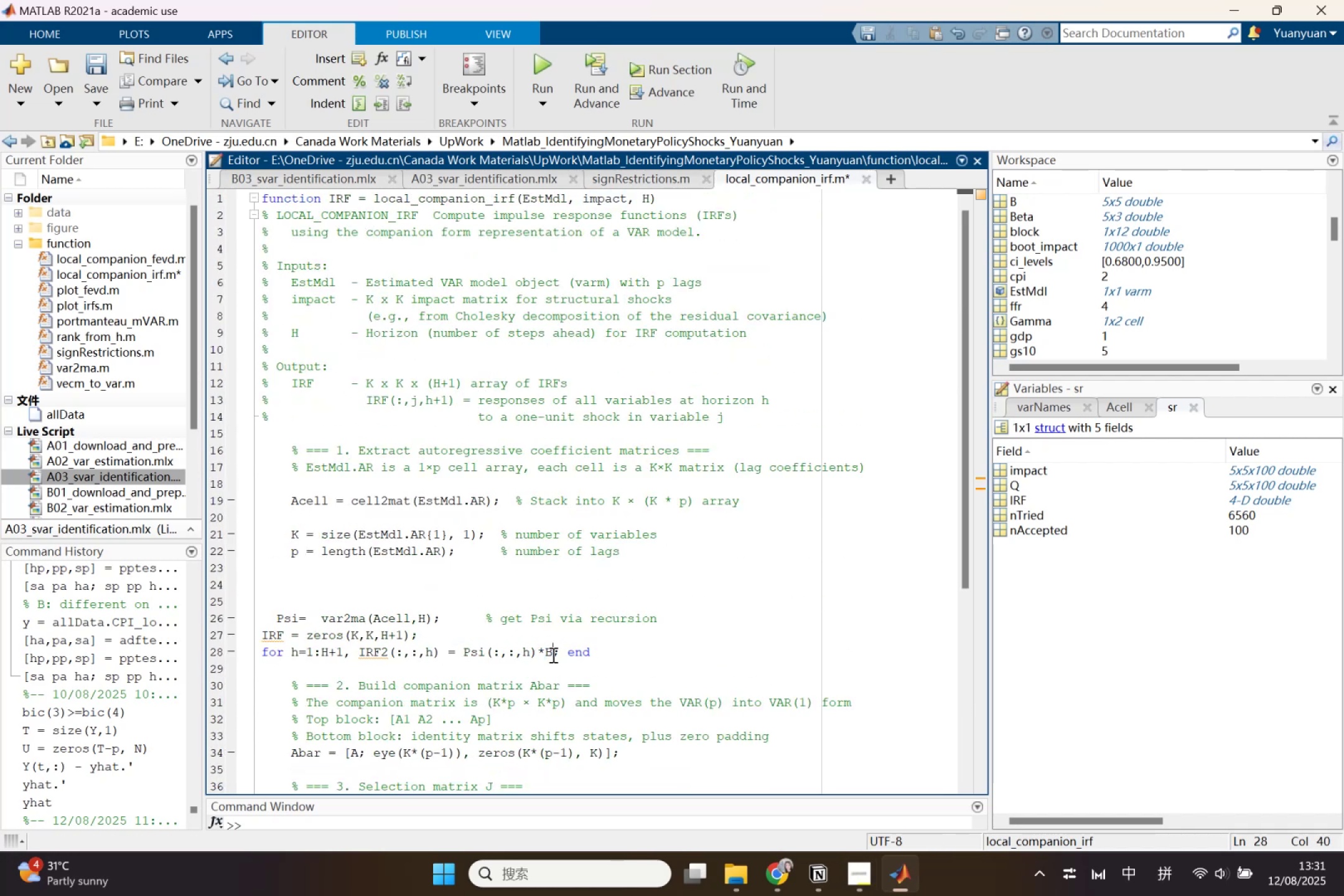 
double_click([552, 655])
 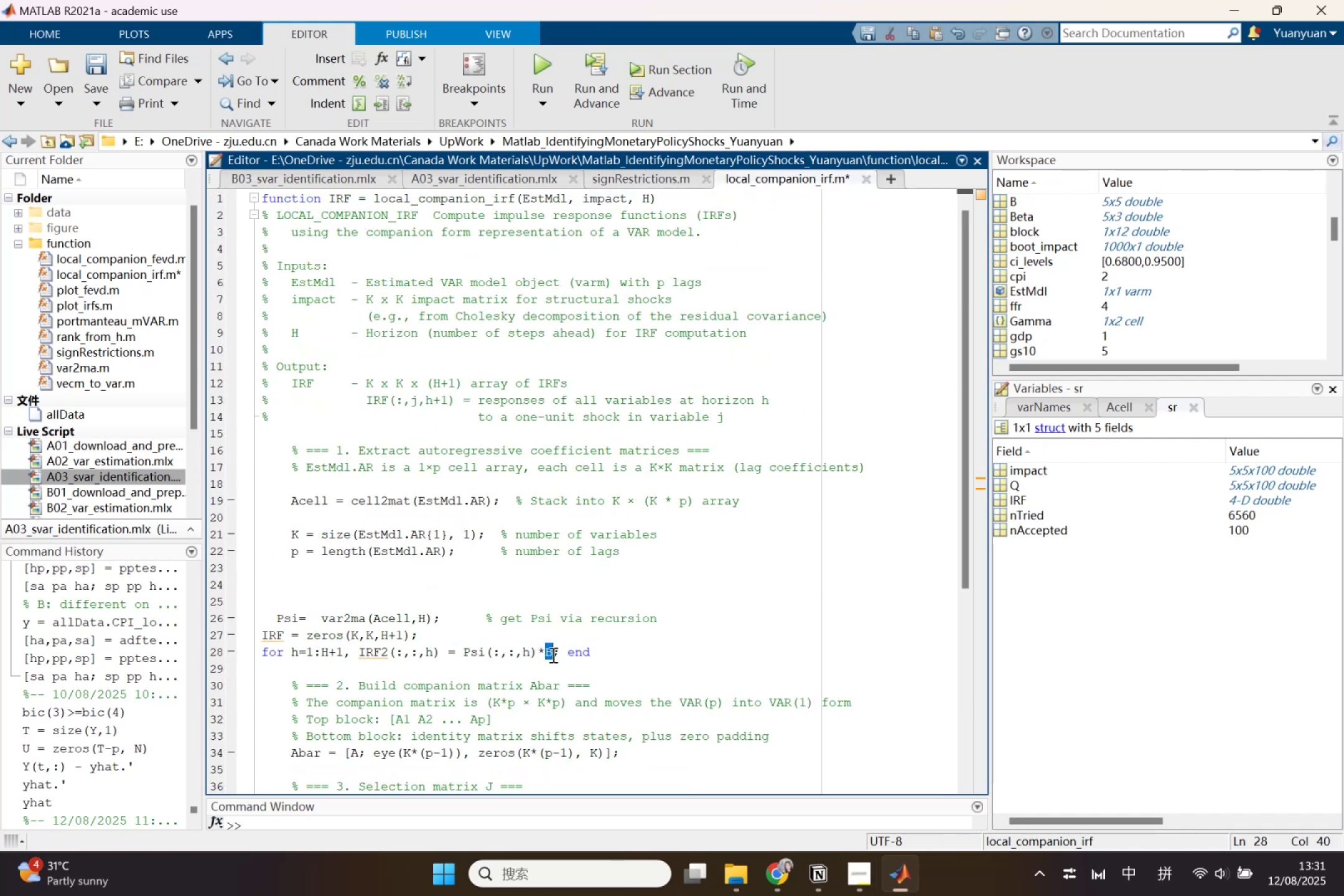 
key(Control+ControlLeft)
 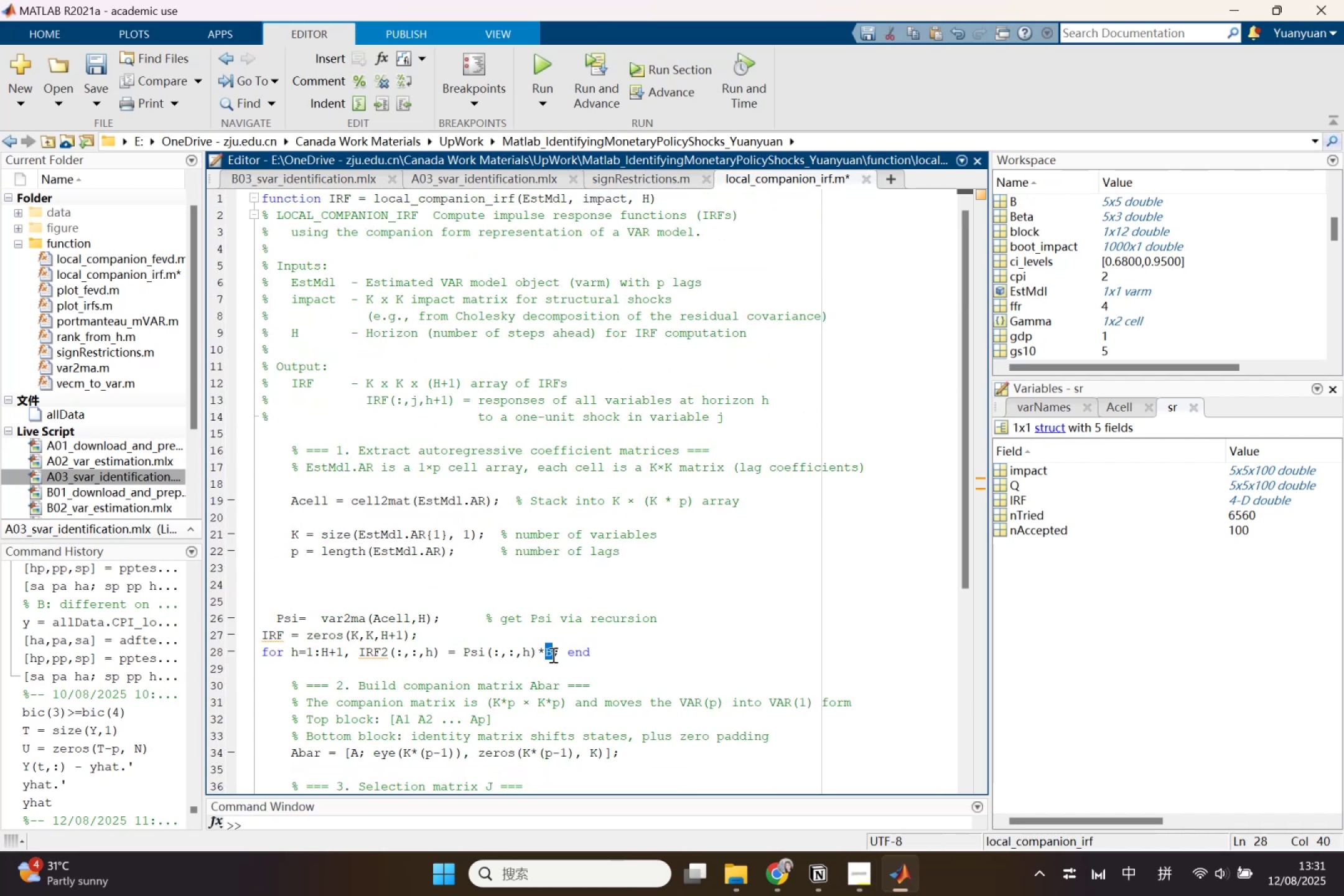 
key(Control+V)
 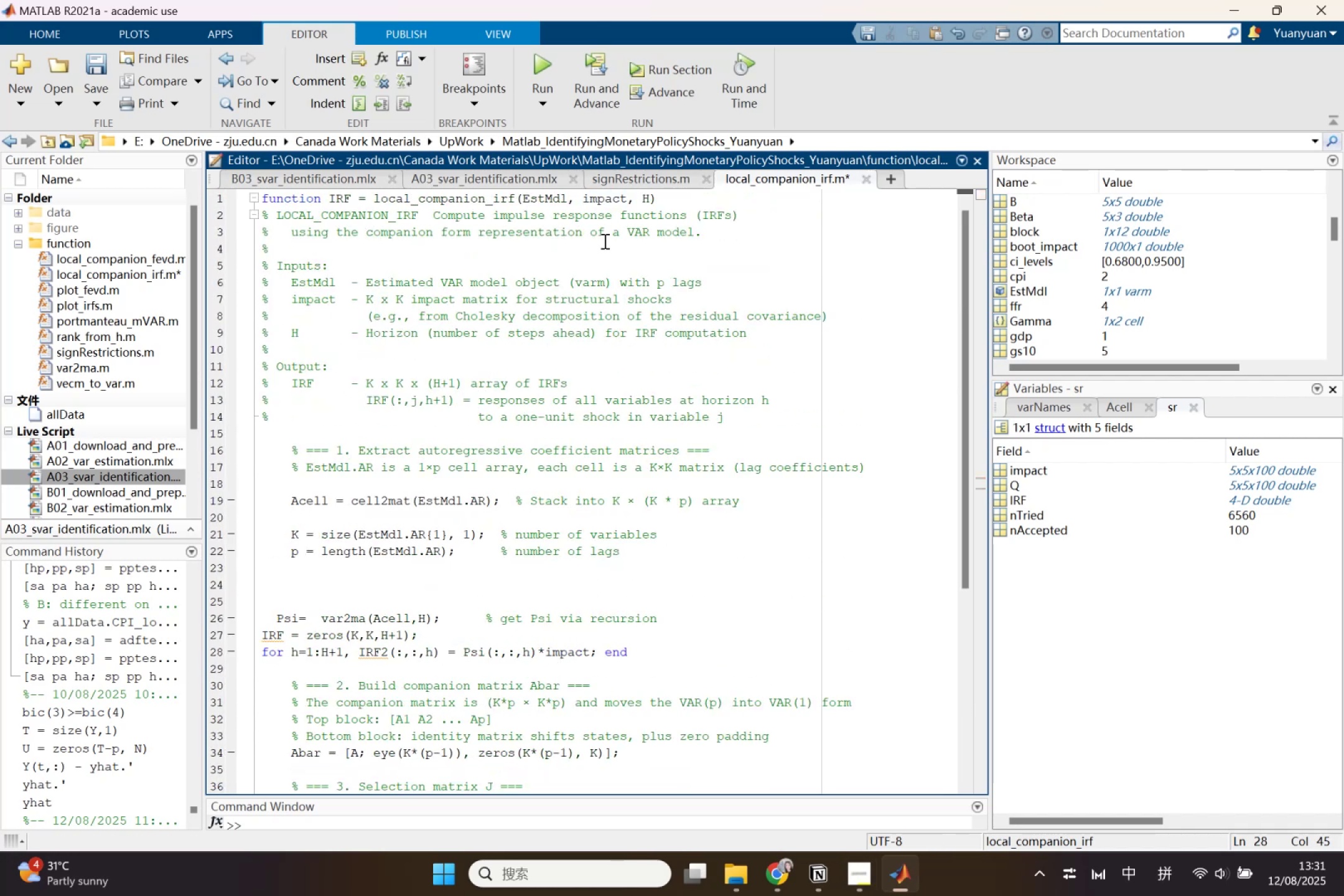 
left_click([606, 193])
 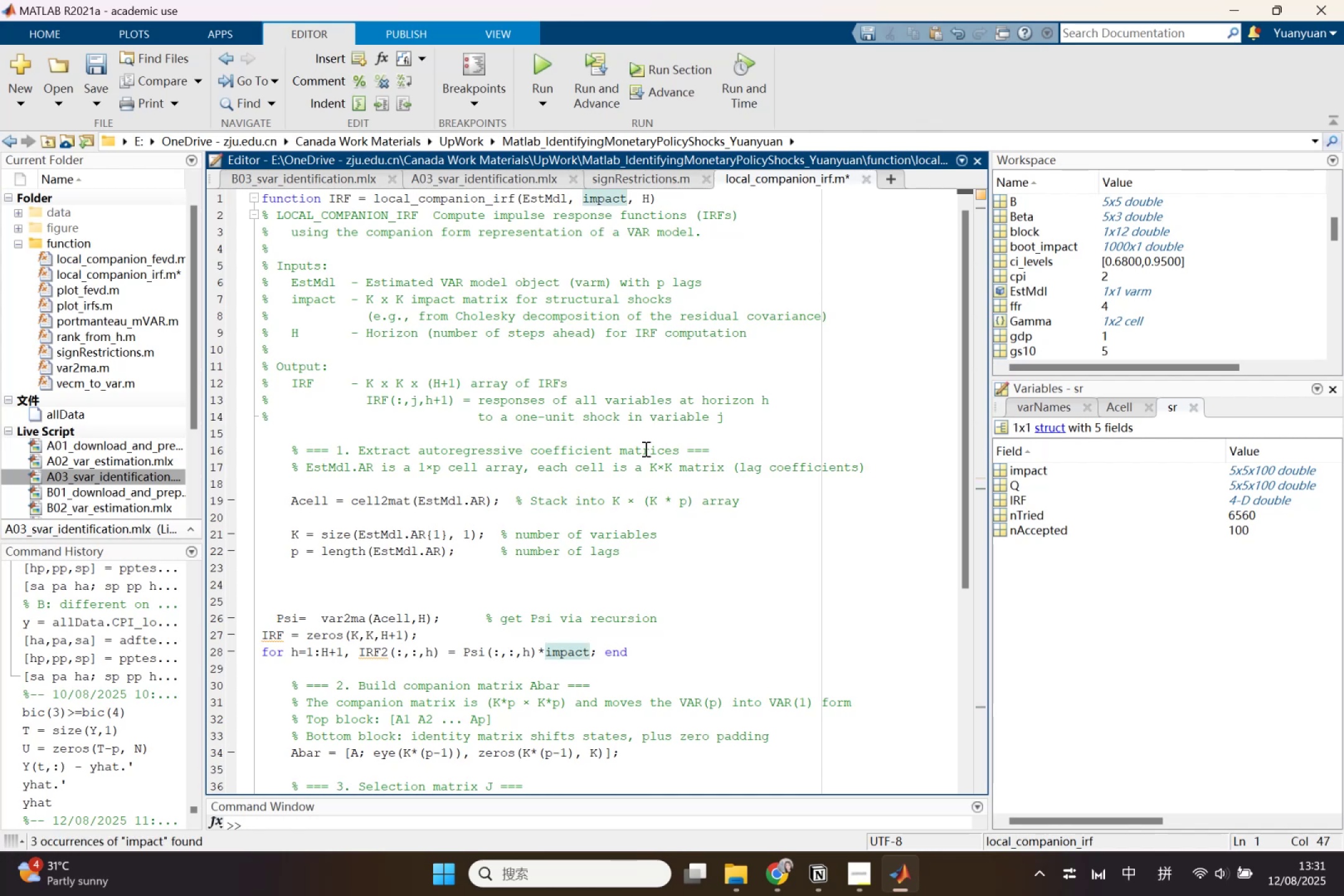 
scroll: coordinate [668, 609], scroll_direction: down, amount: 5.0
 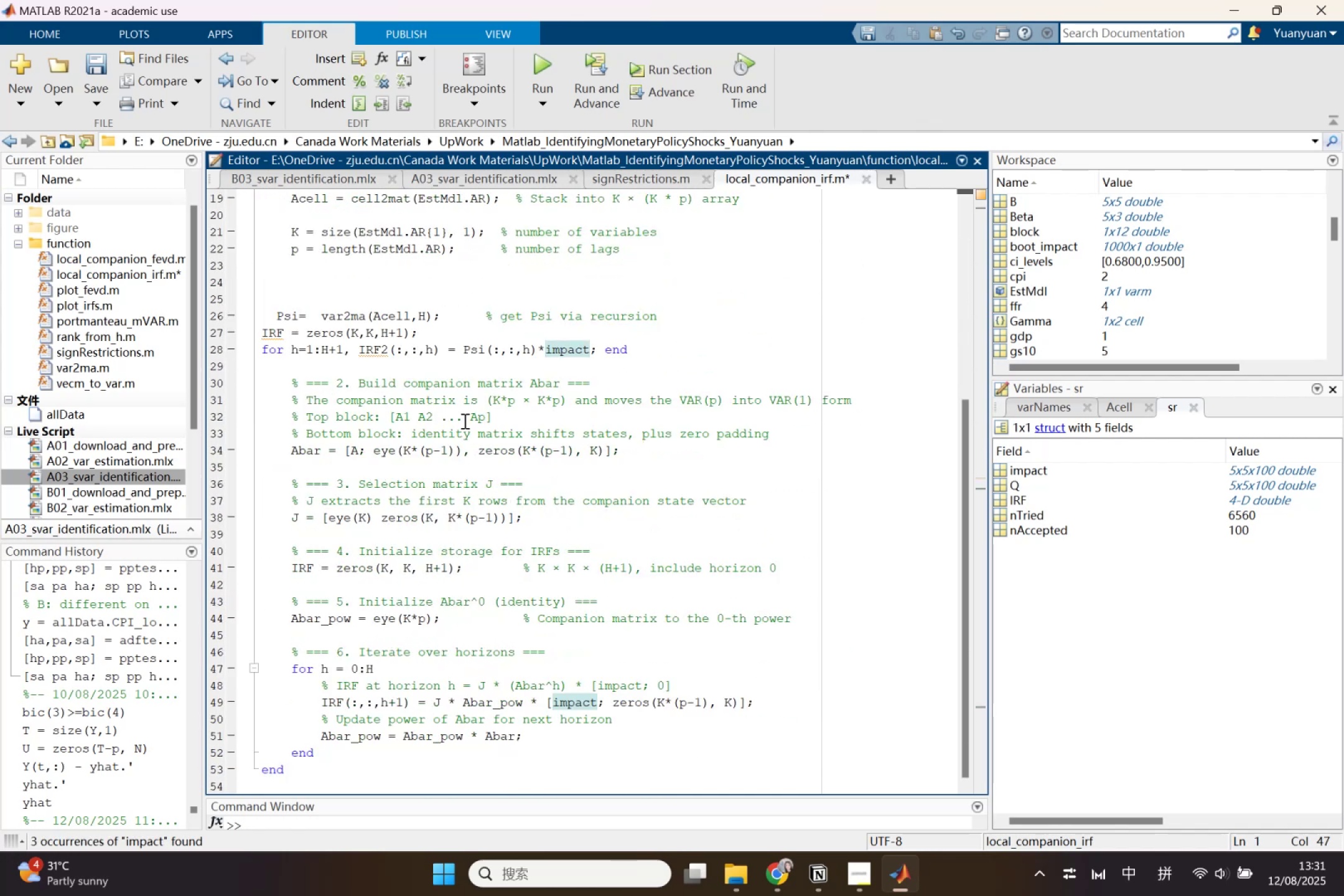 
left_click_drag(start_coordinate=[352, 352], to_coordinate=[348, 356])
 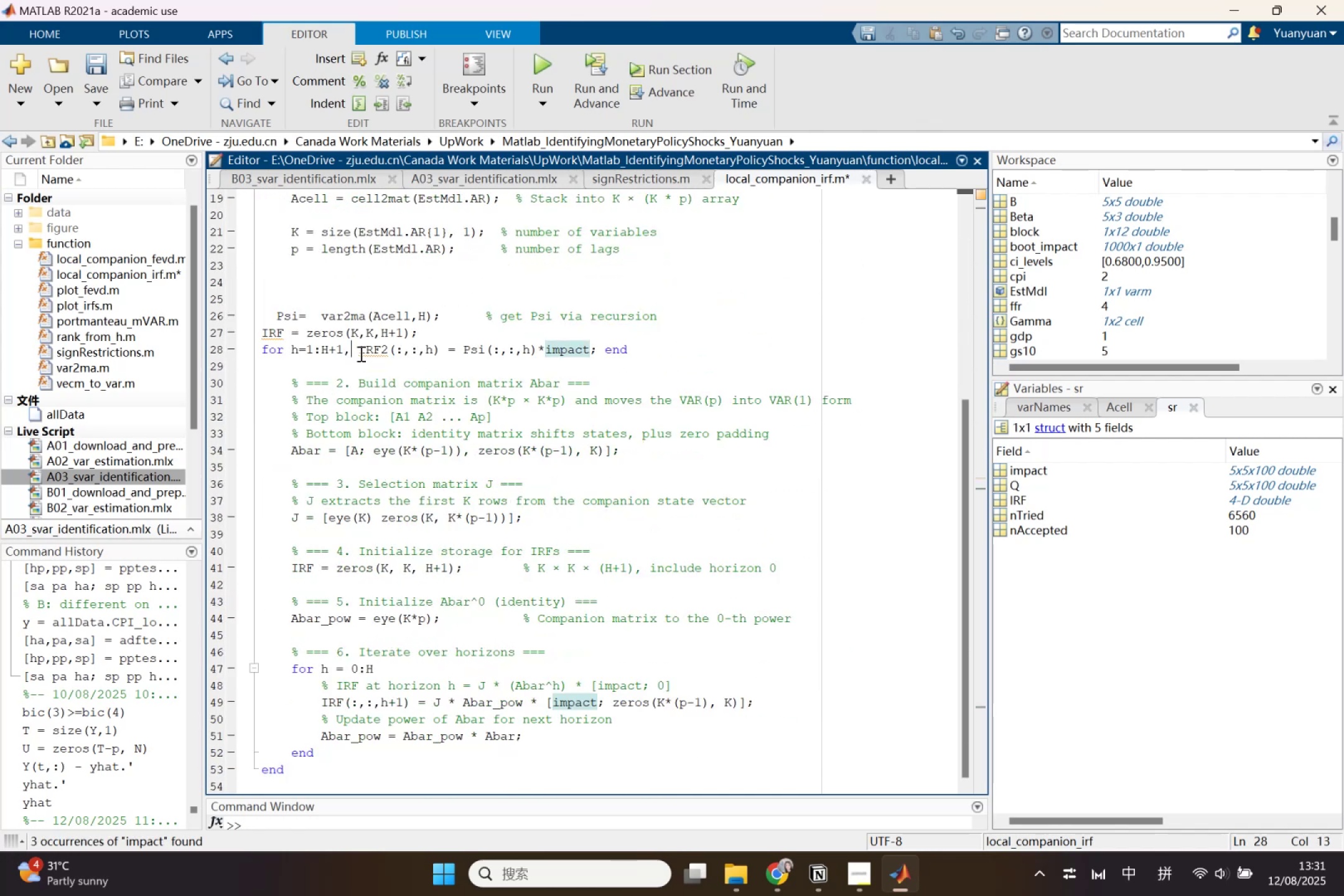 
key(Enter)
 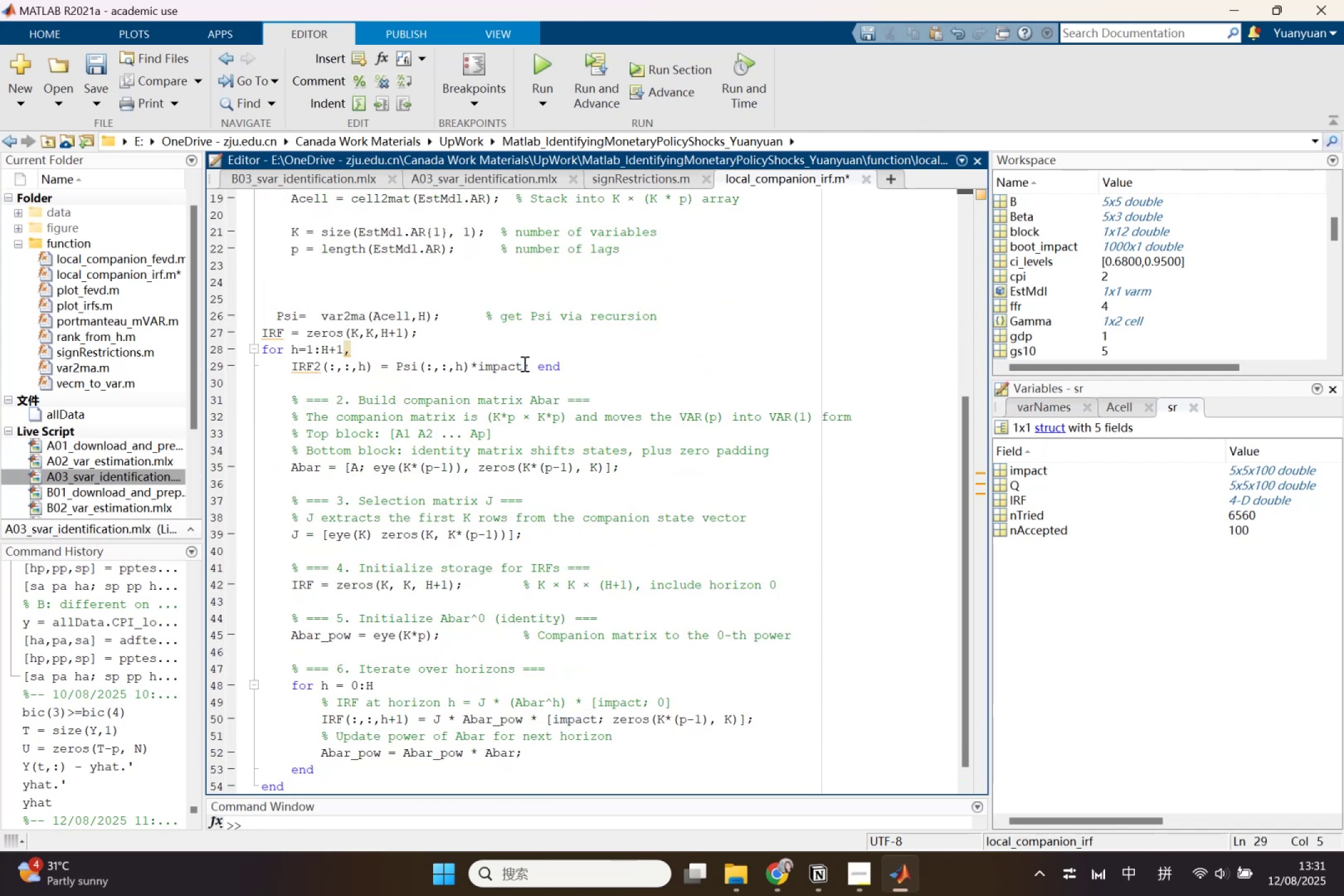 
left_click([533, 363])
 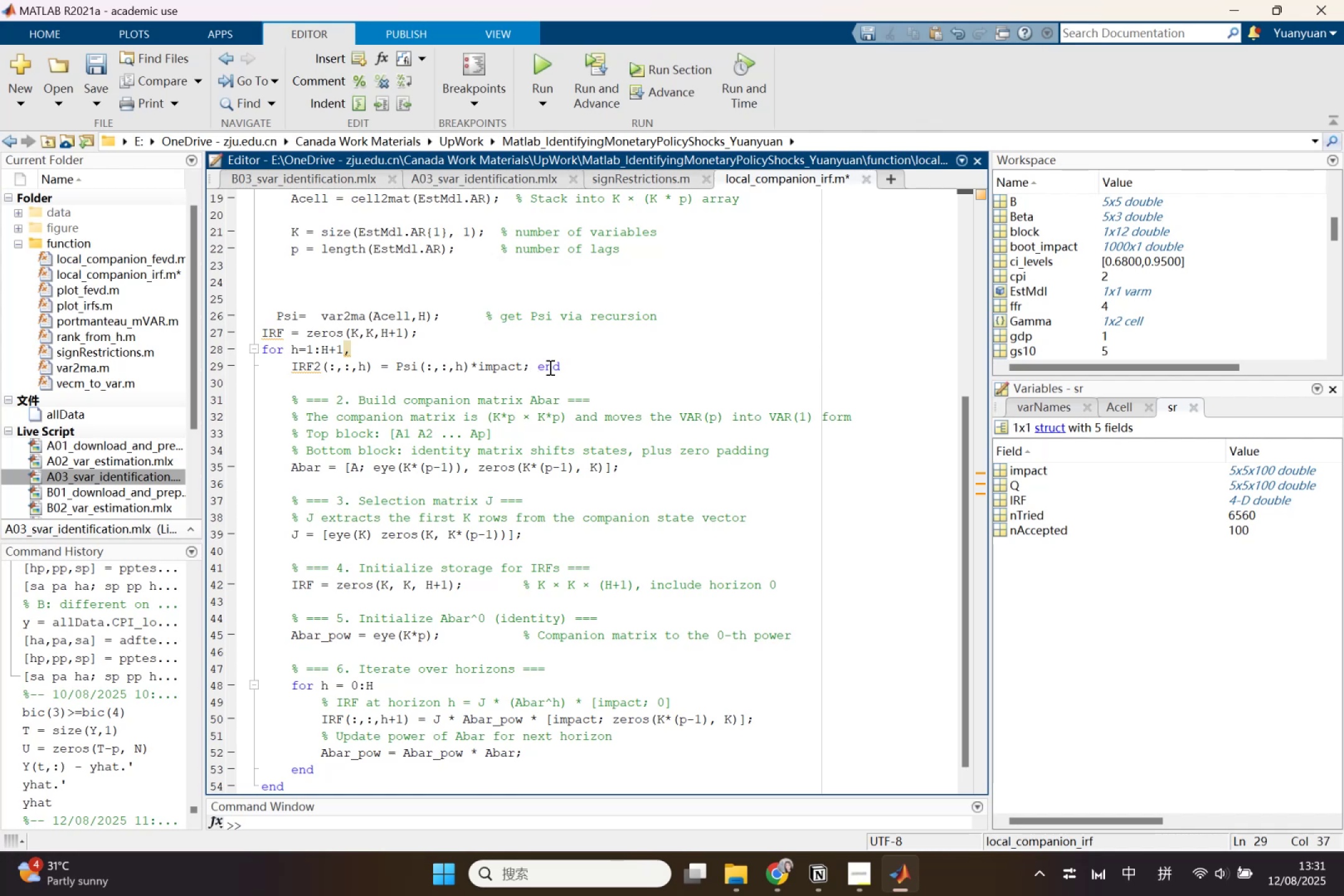 
key(Enter)
 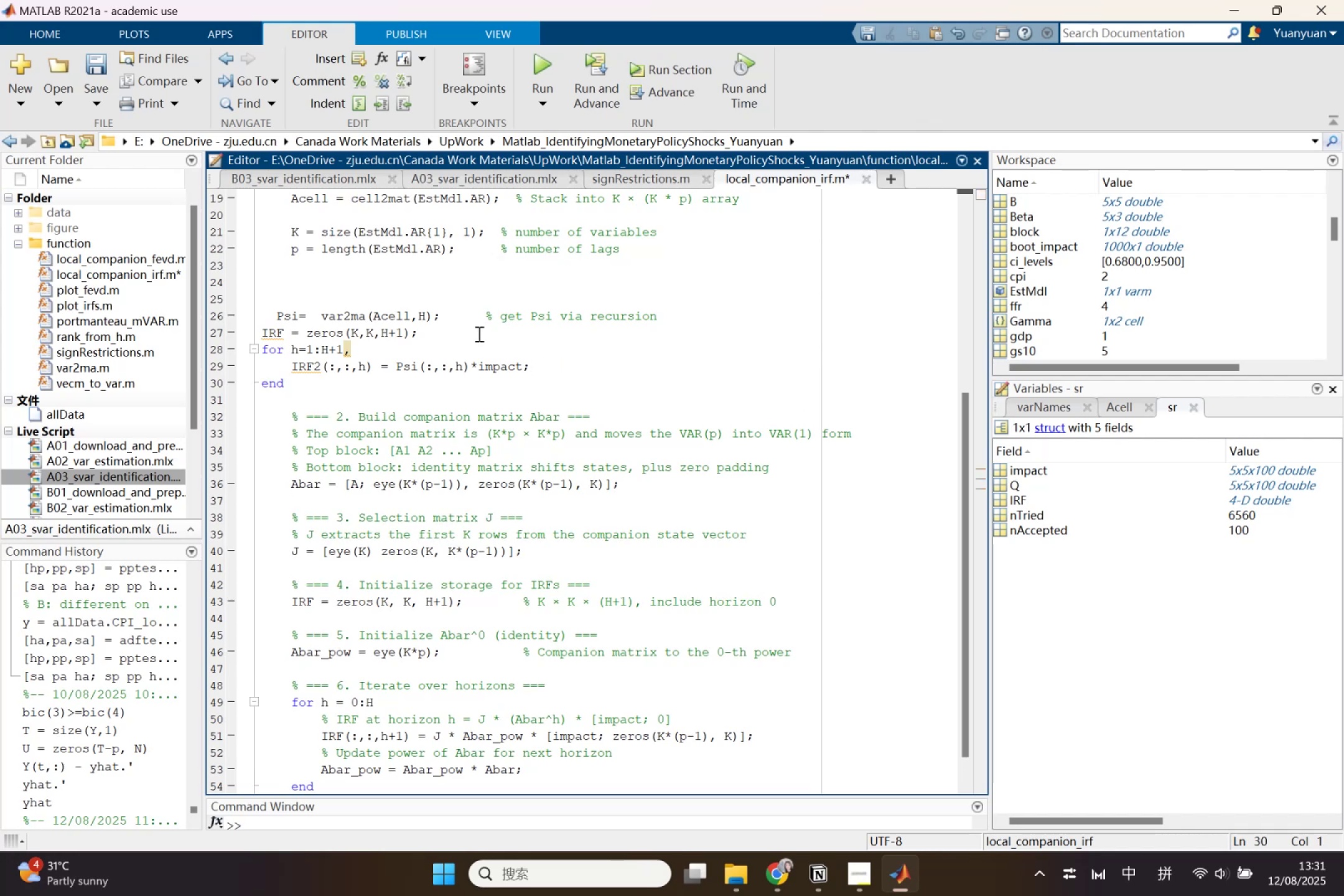 
left_click([470, 346])
 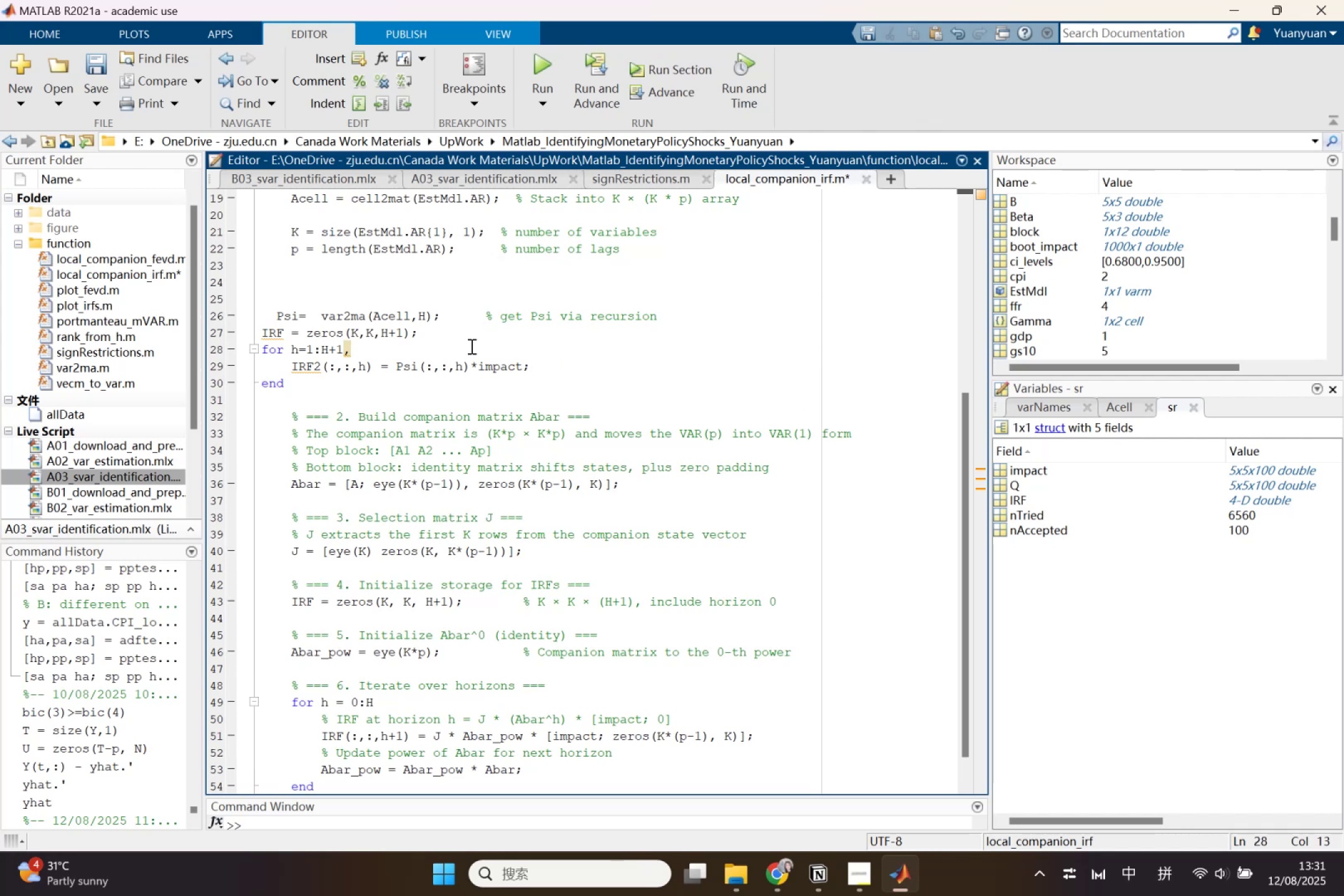 
key(Backspace)
 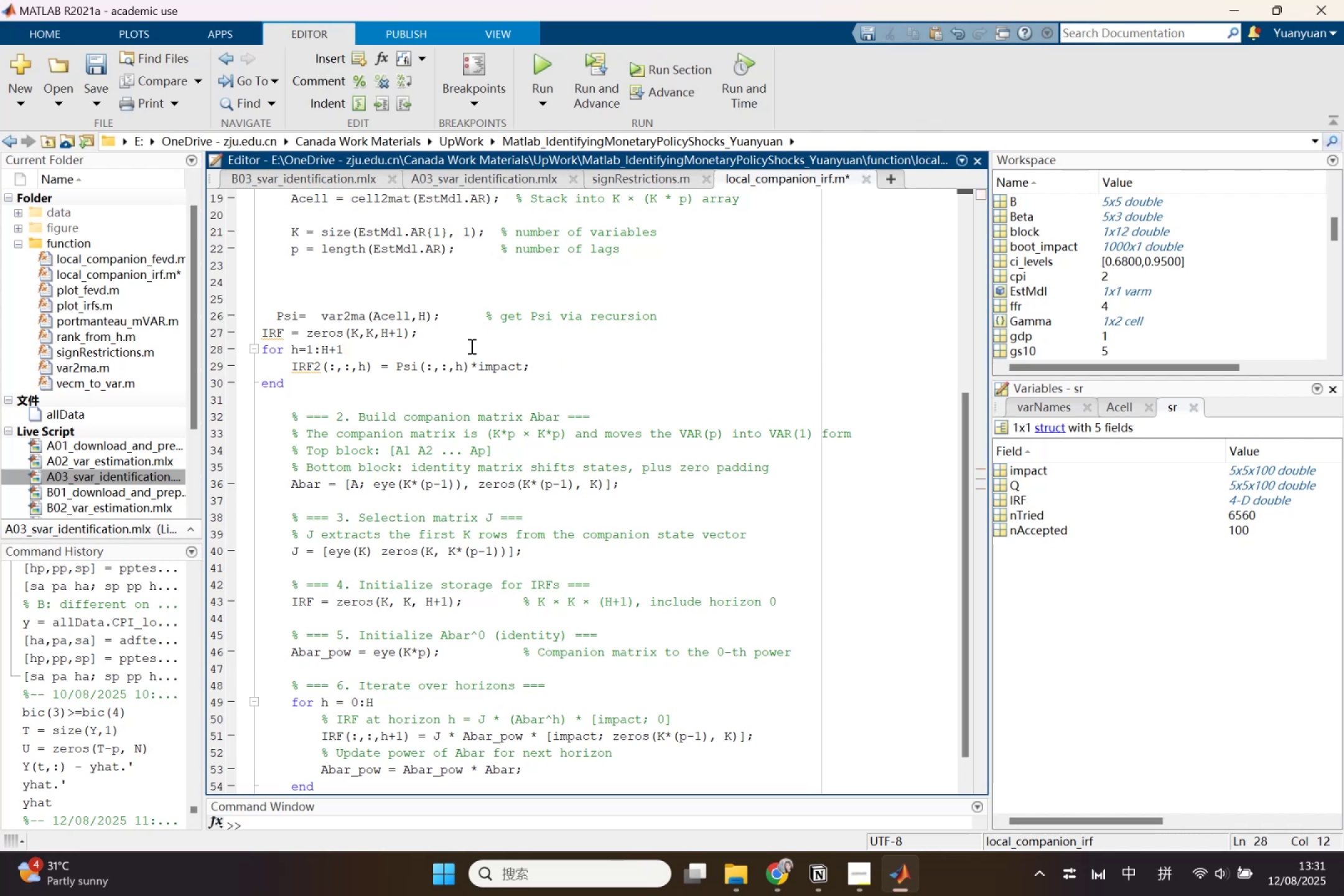 
scroll: coordinate [470, 346], scroll_direction: up, amount: 1.0
 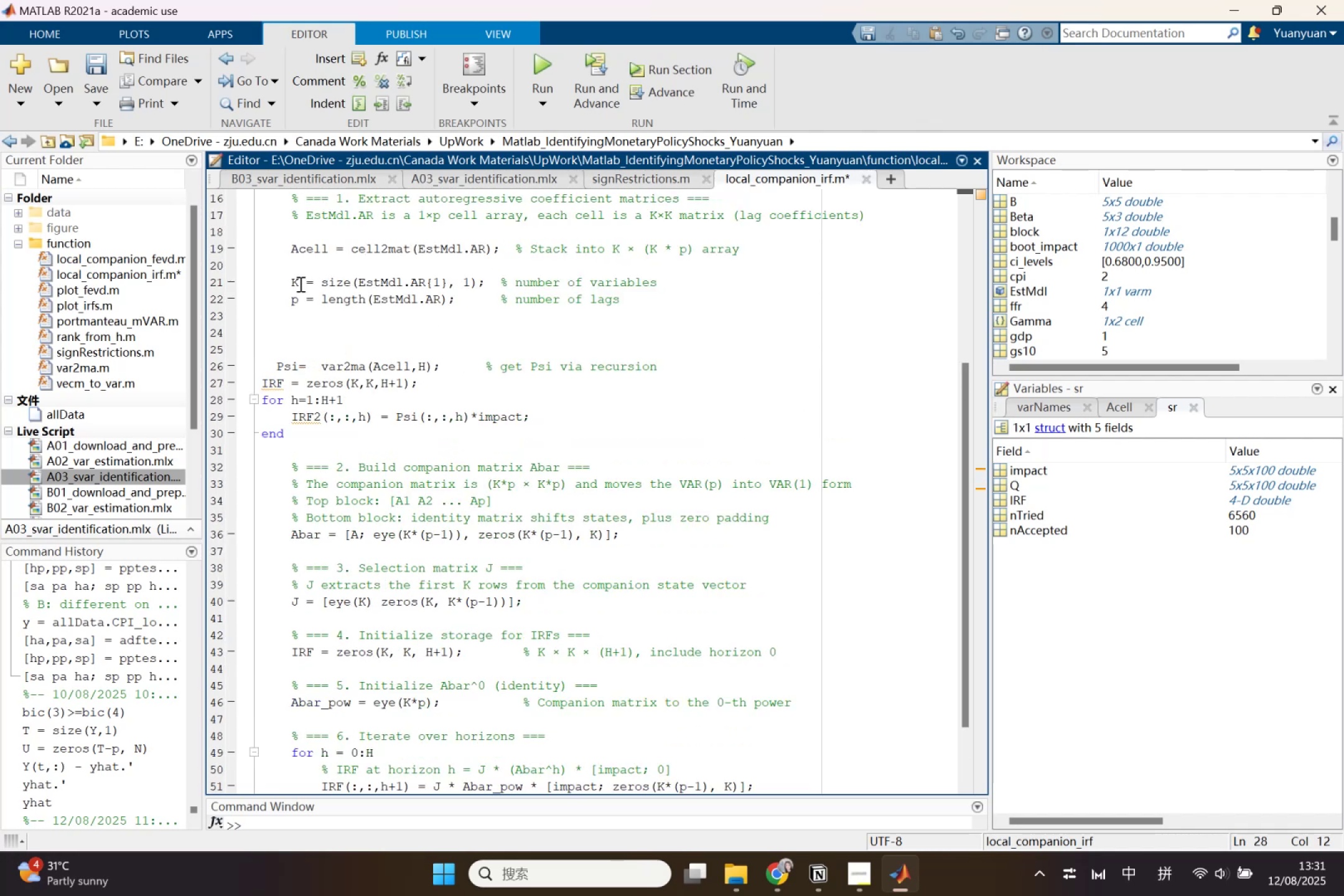 
left_click([292, 280])
 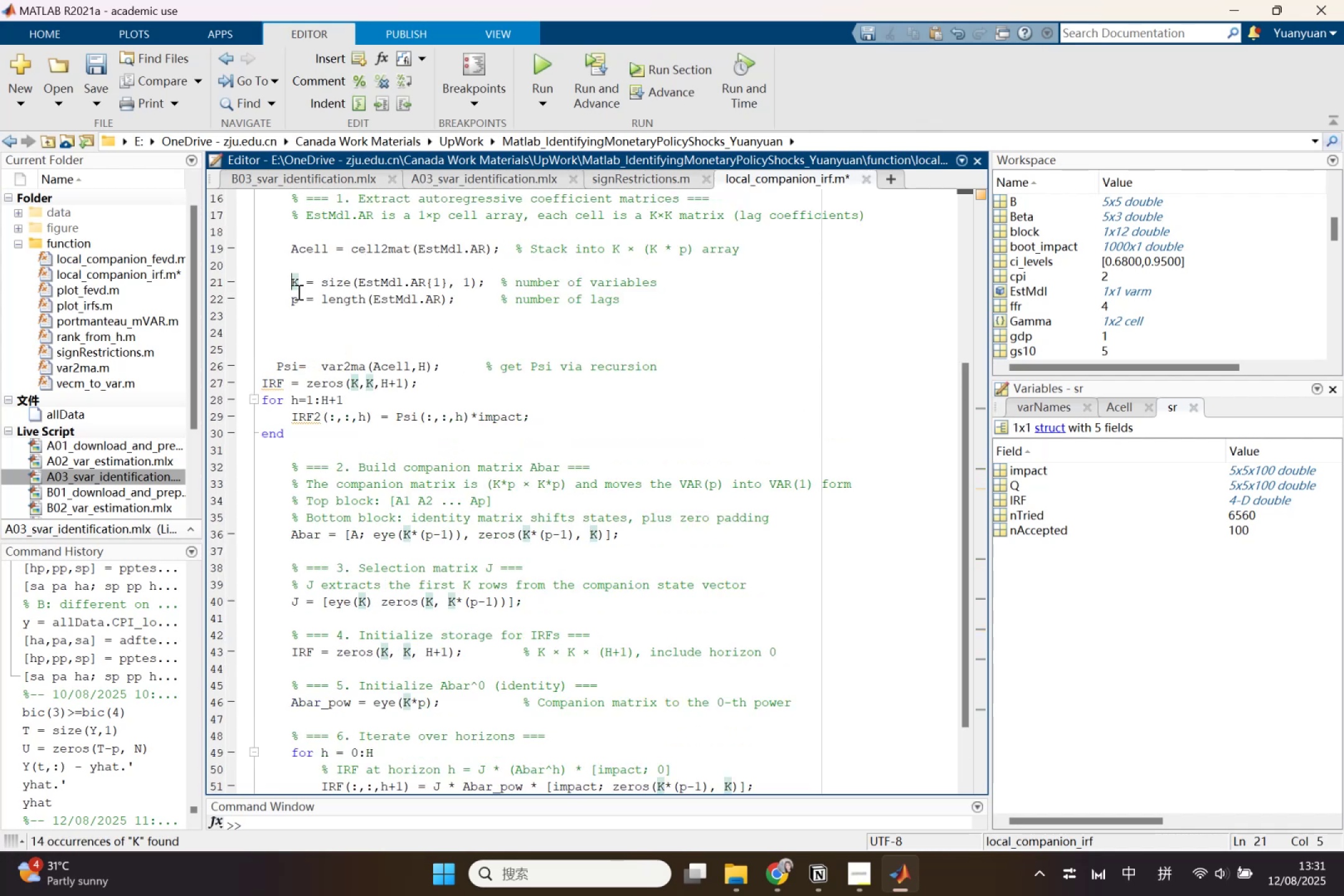 
left_click([295, 294])
 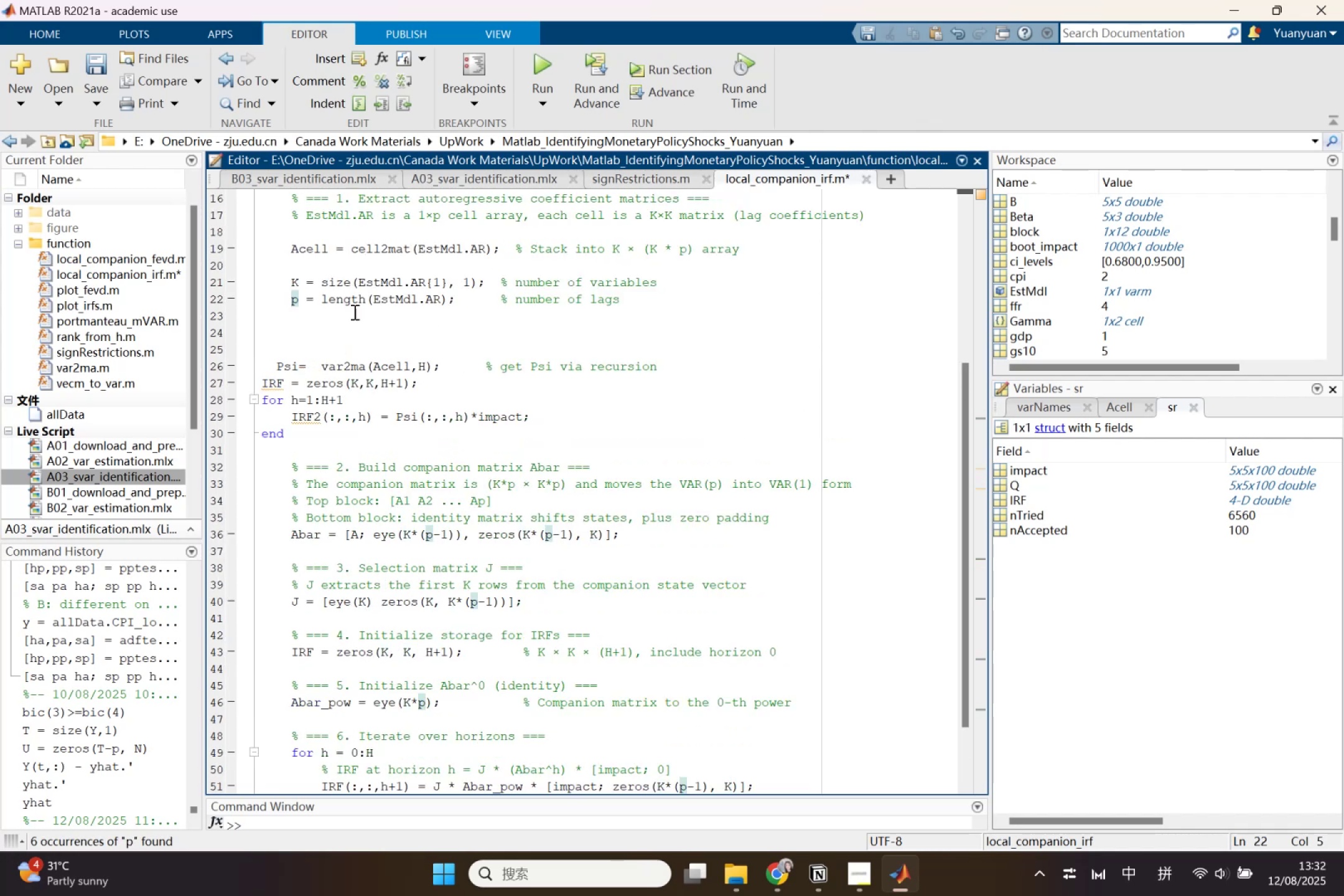 
left_click([355, 312])
 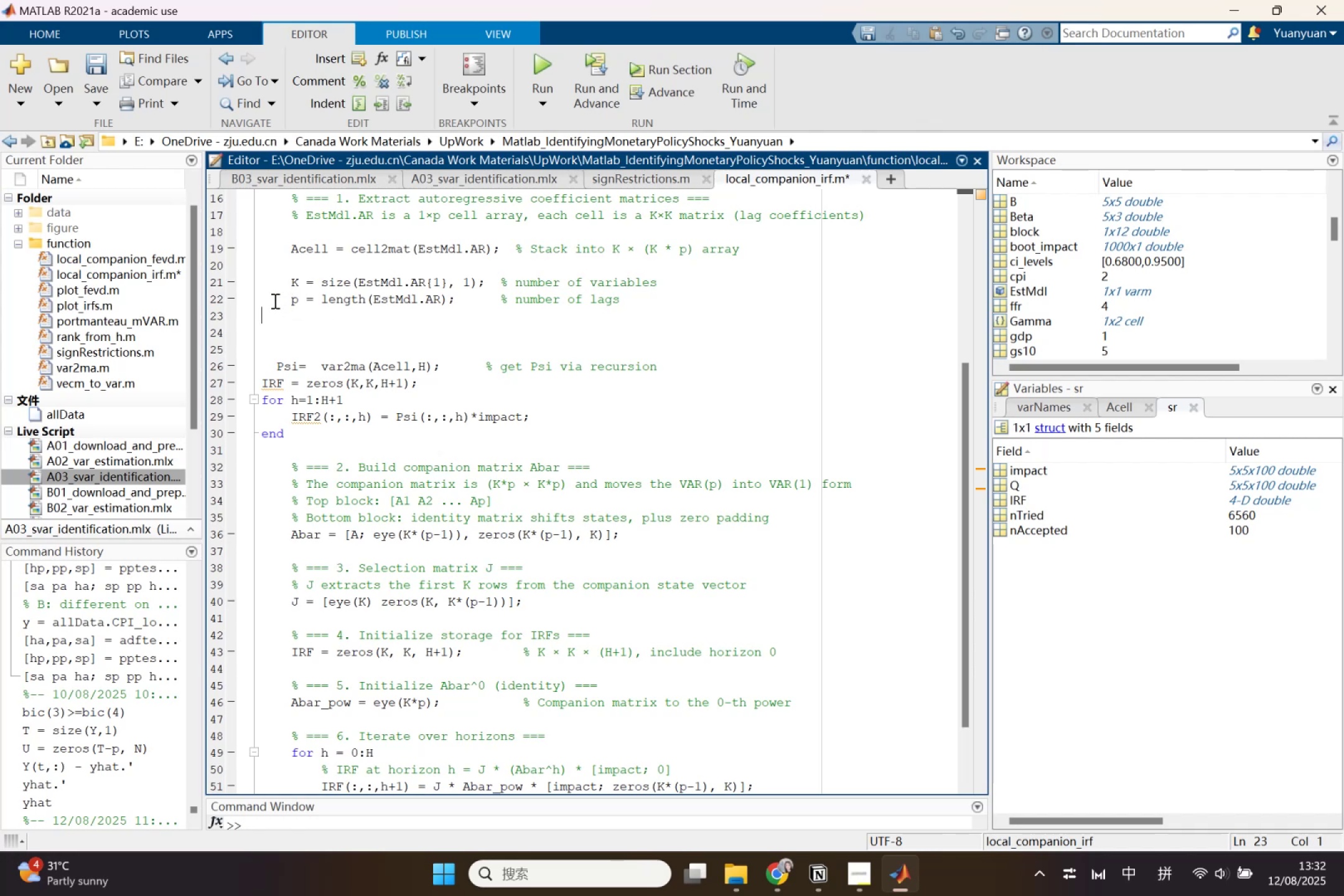 
left_click_drag(start_coordinate=[262, 301], to_coordinate=[594, 327])
 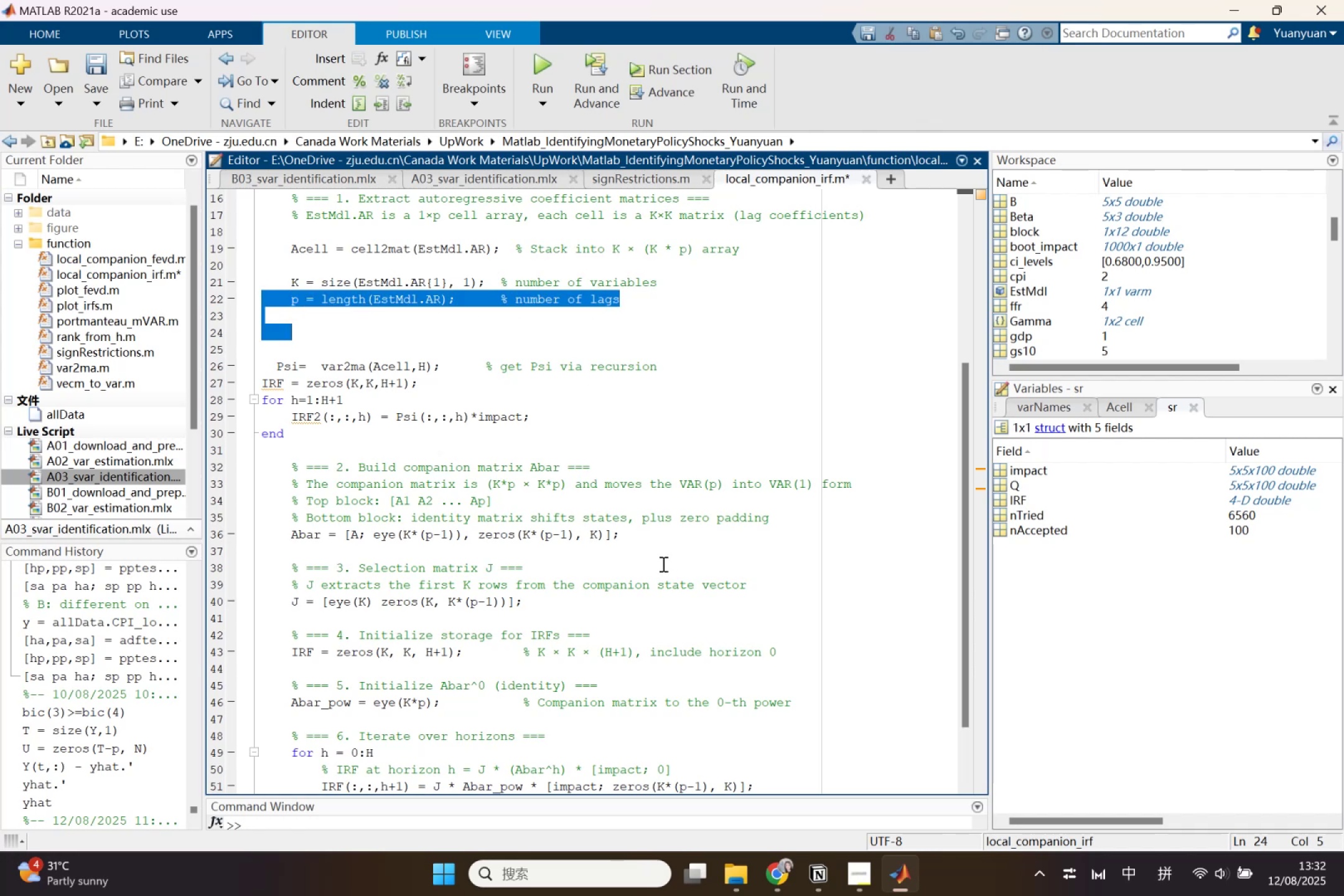 
key(Backspace)
 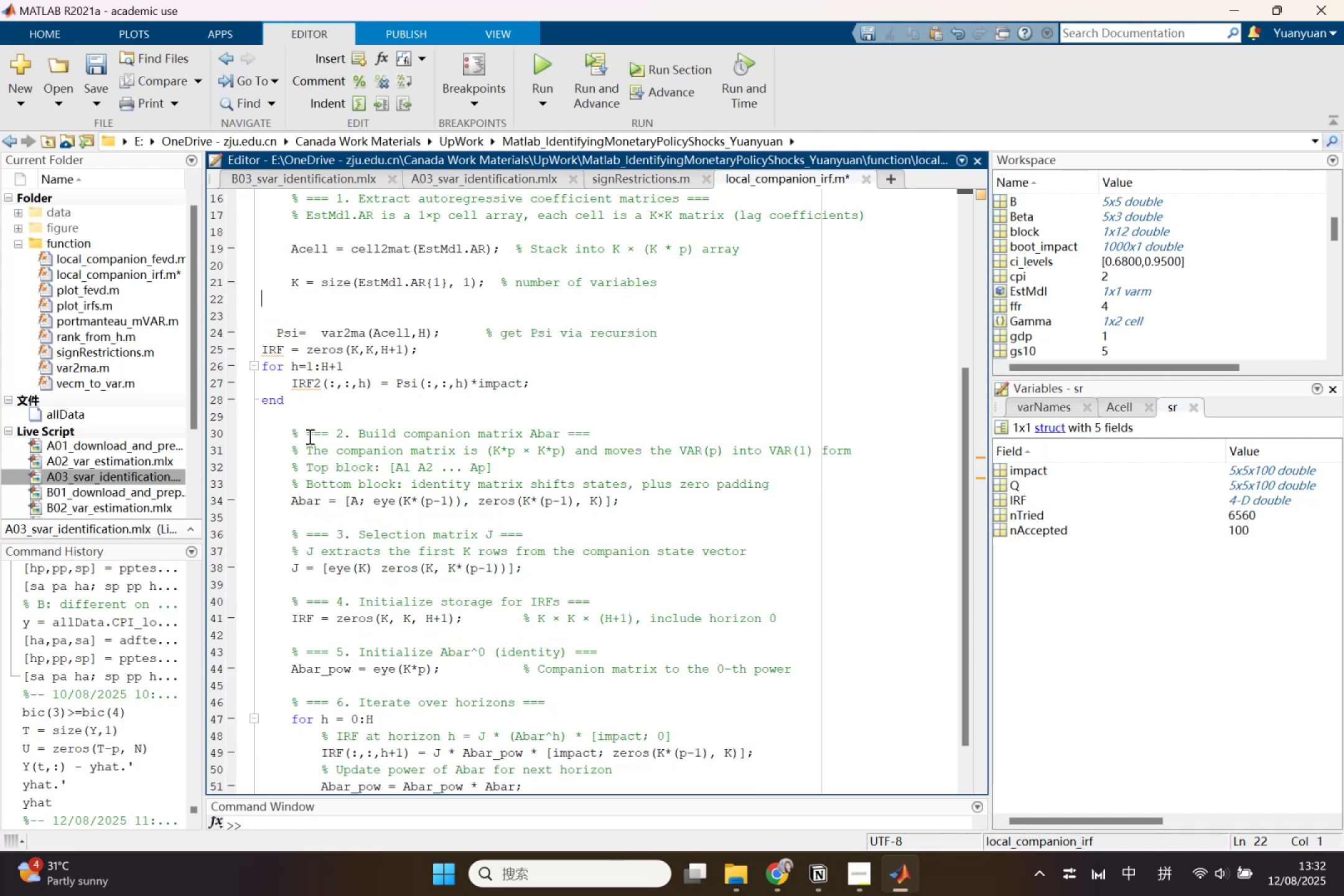 
left_click_drag(start_coordinate=[291, 434], to_coordinate=[674, 755])
 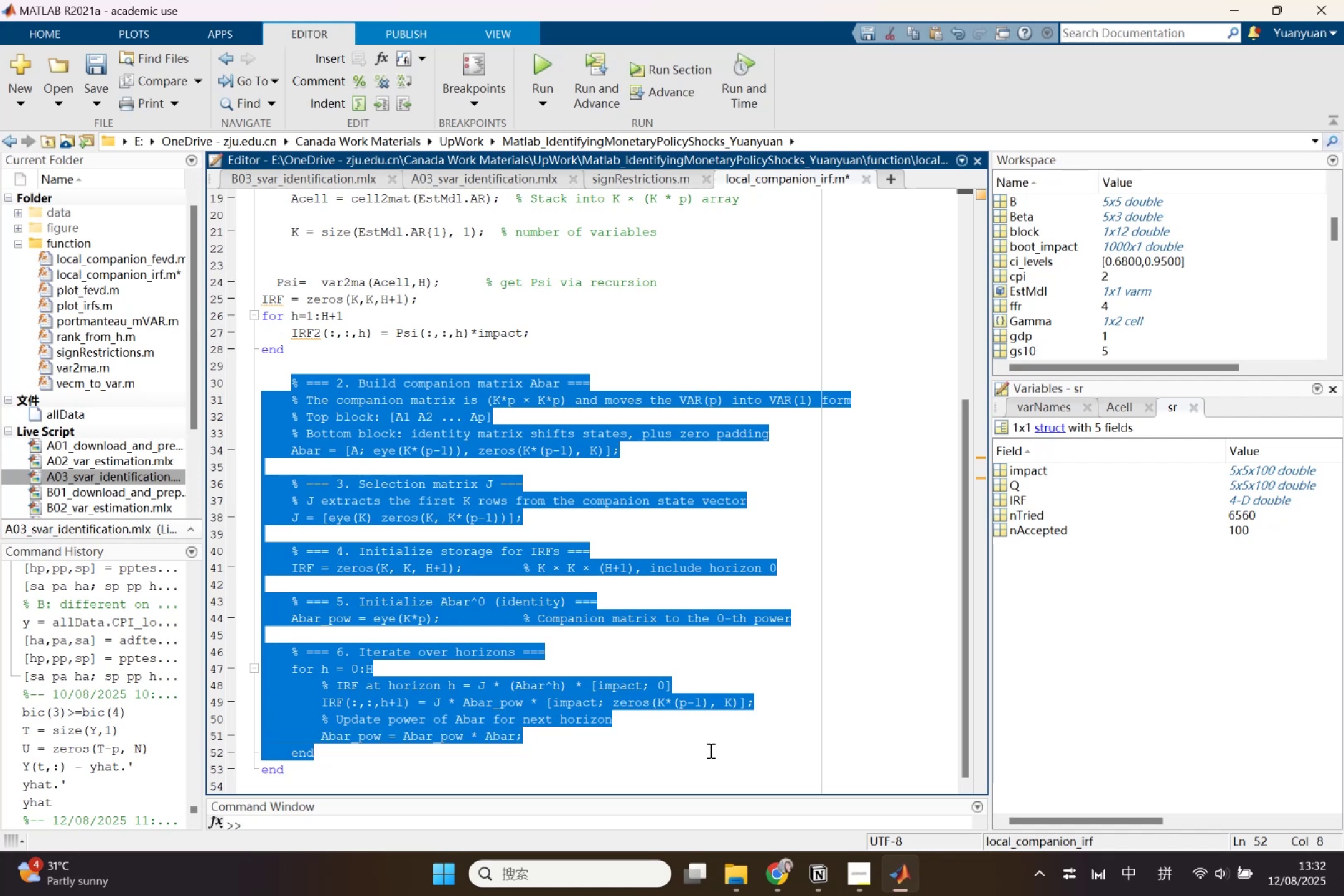 
scroll: coordinate [628, 694], scroll_direction: down, amount: 3.0
 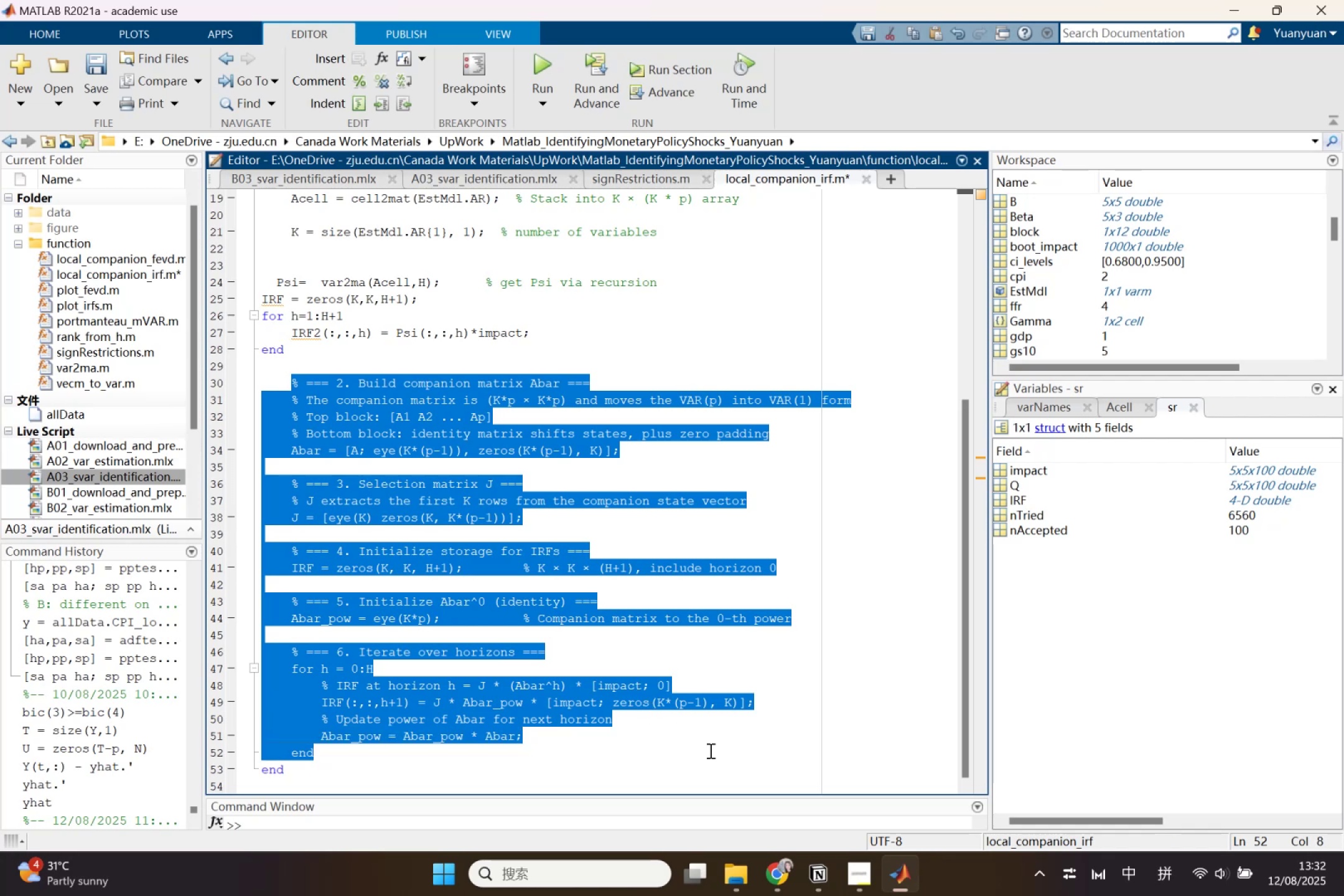 
key(Backspace)
 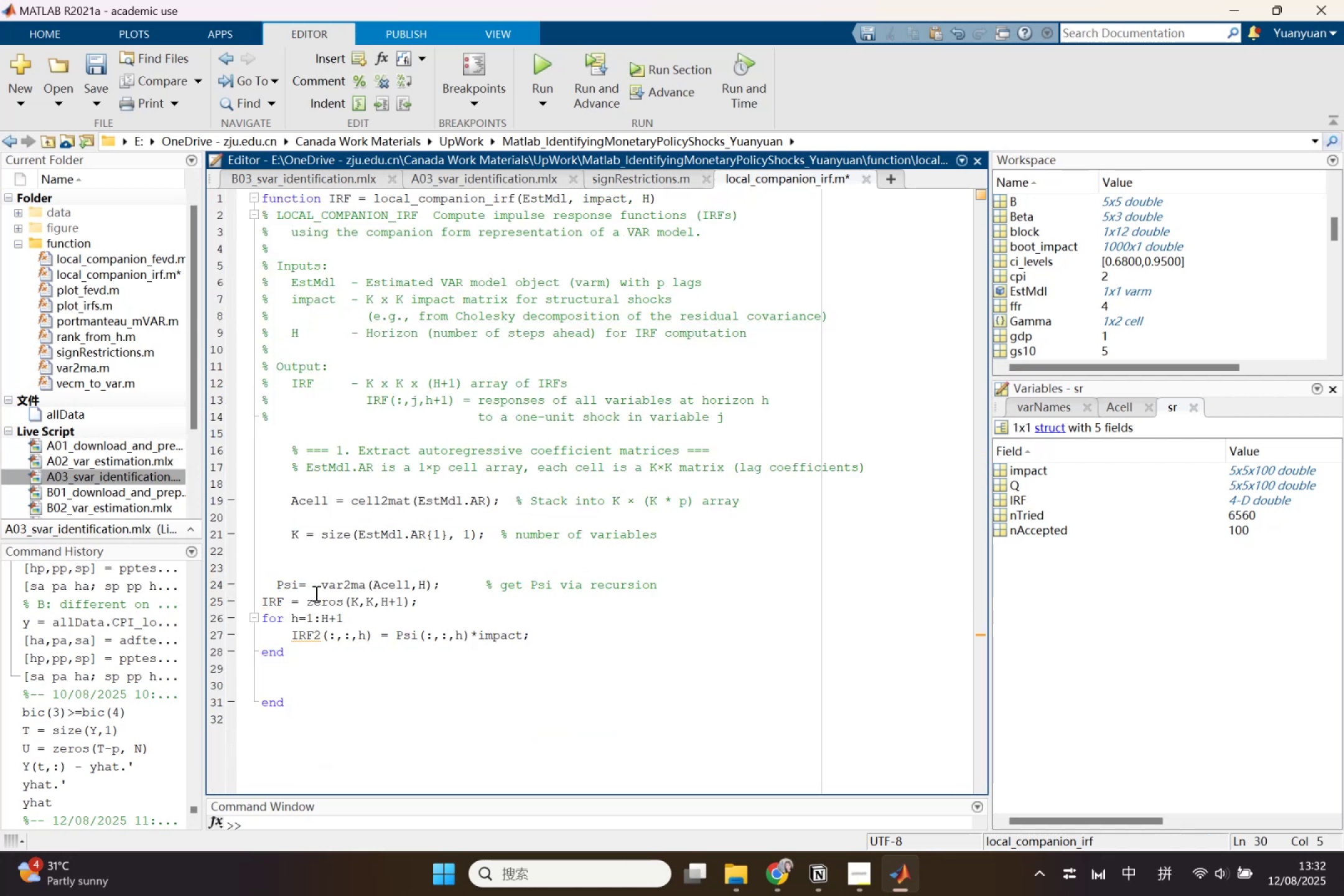 
left_click([319, 637])
 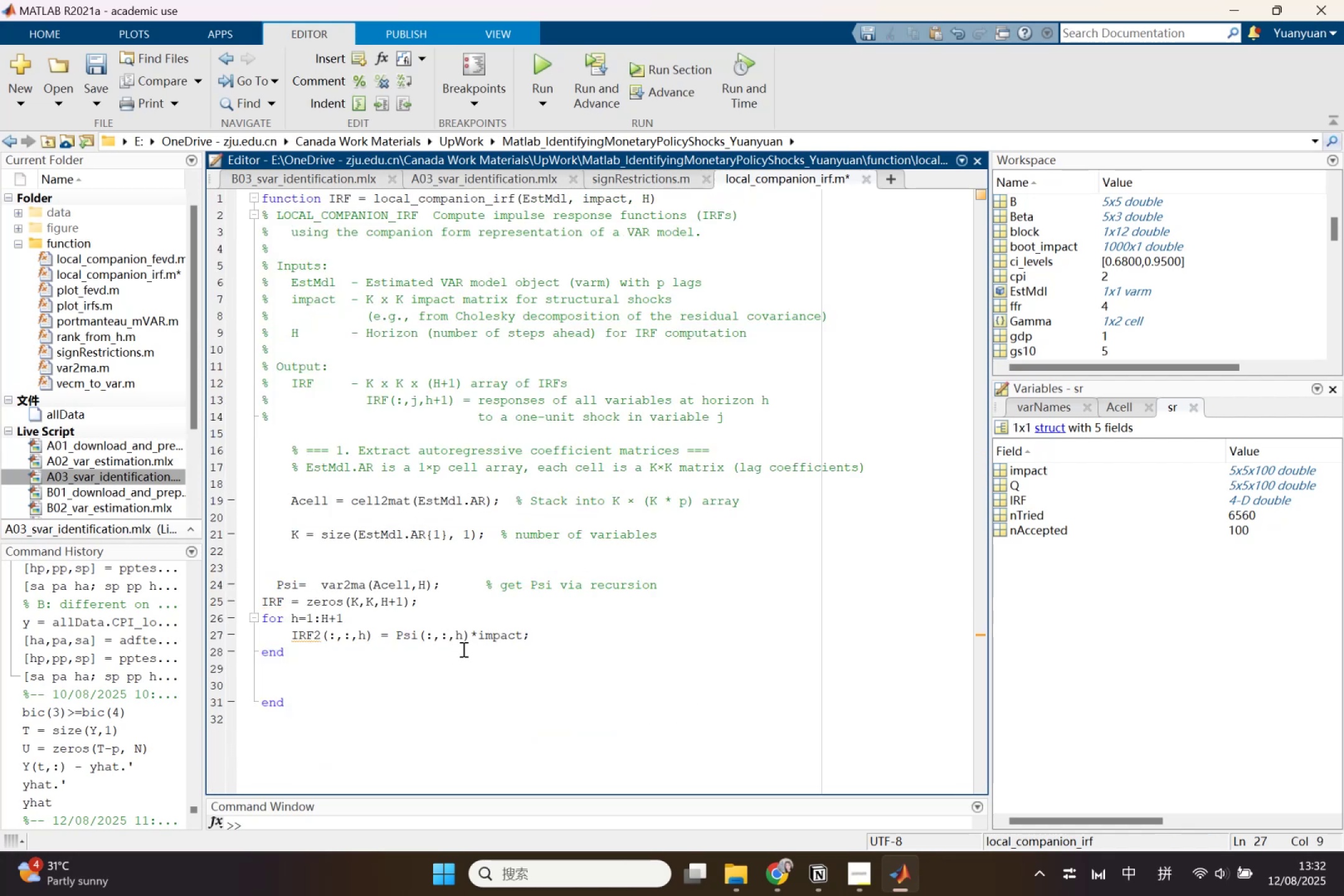 
key(Backspace)
 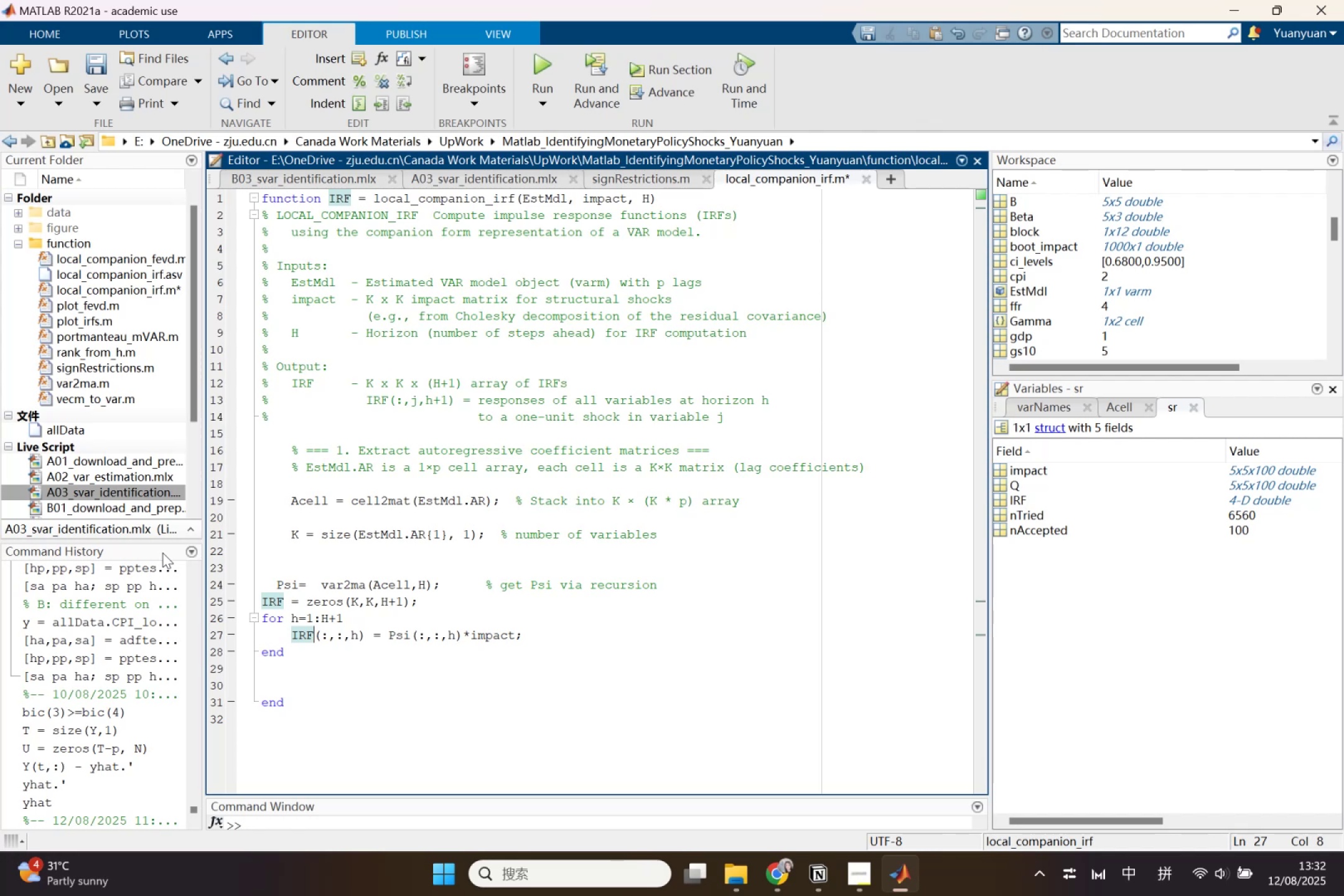 
wait(32.48)
 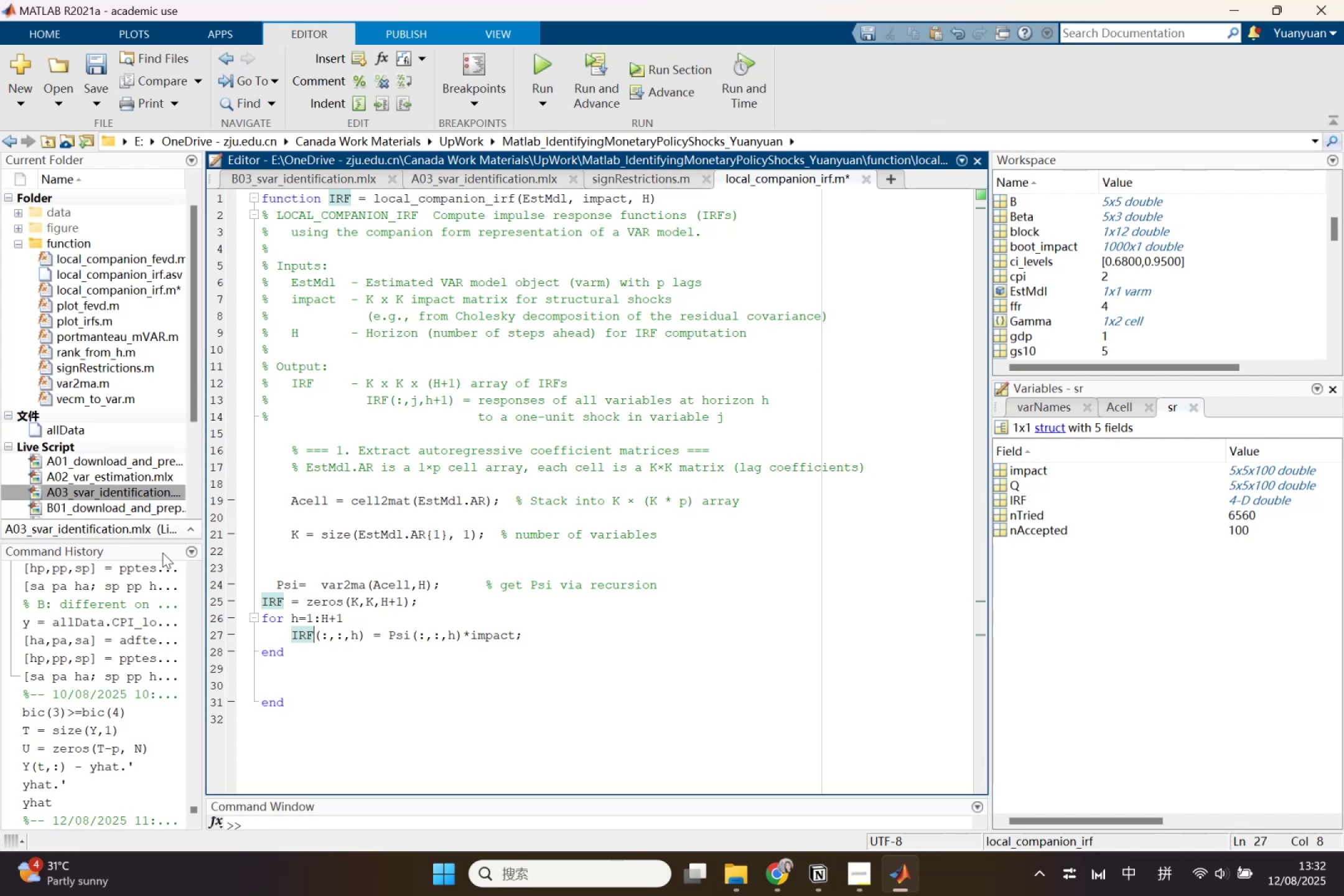 
key(Control+A)
 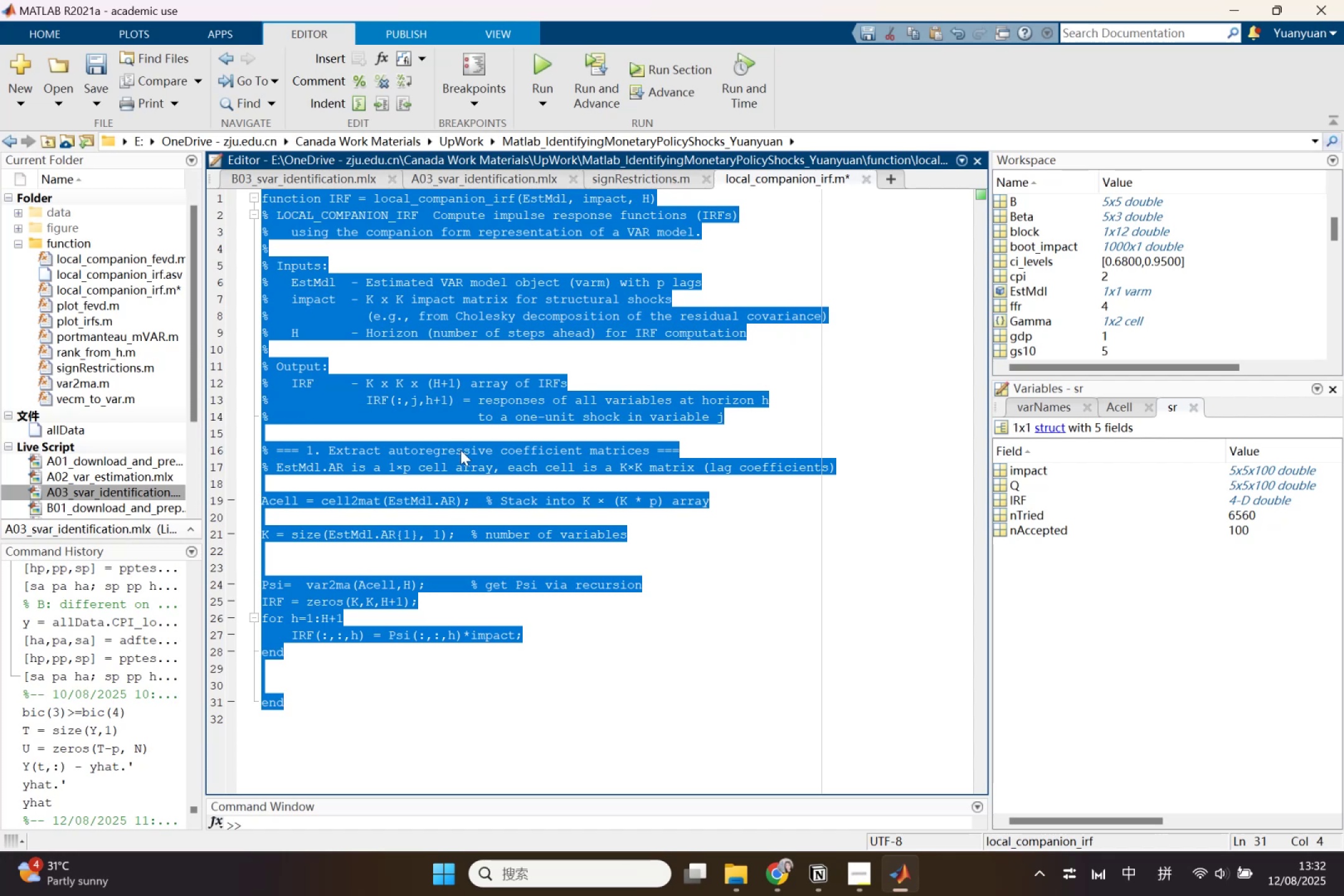 
left_click([360, 102])
 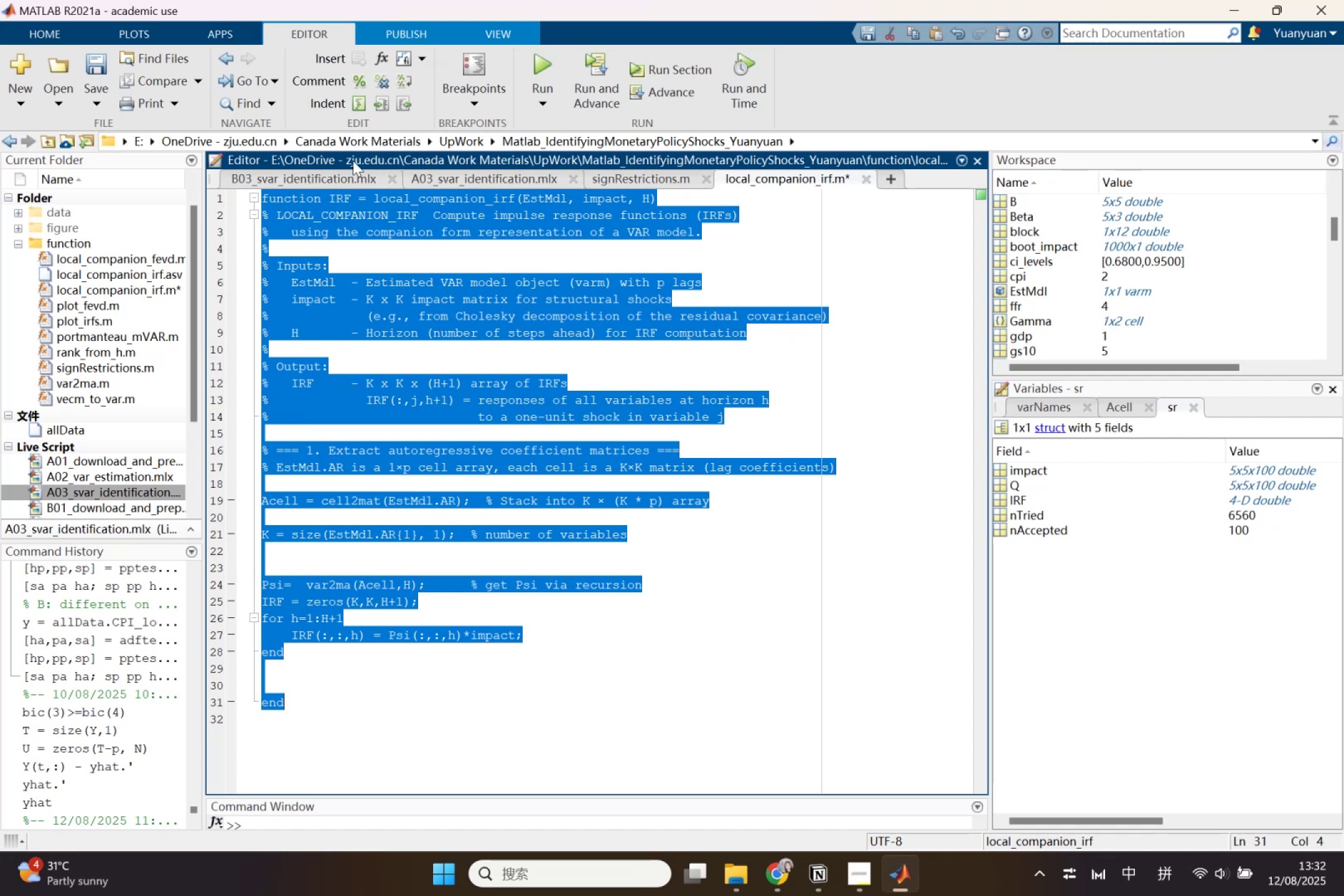 
mouse_move([365, 632])
 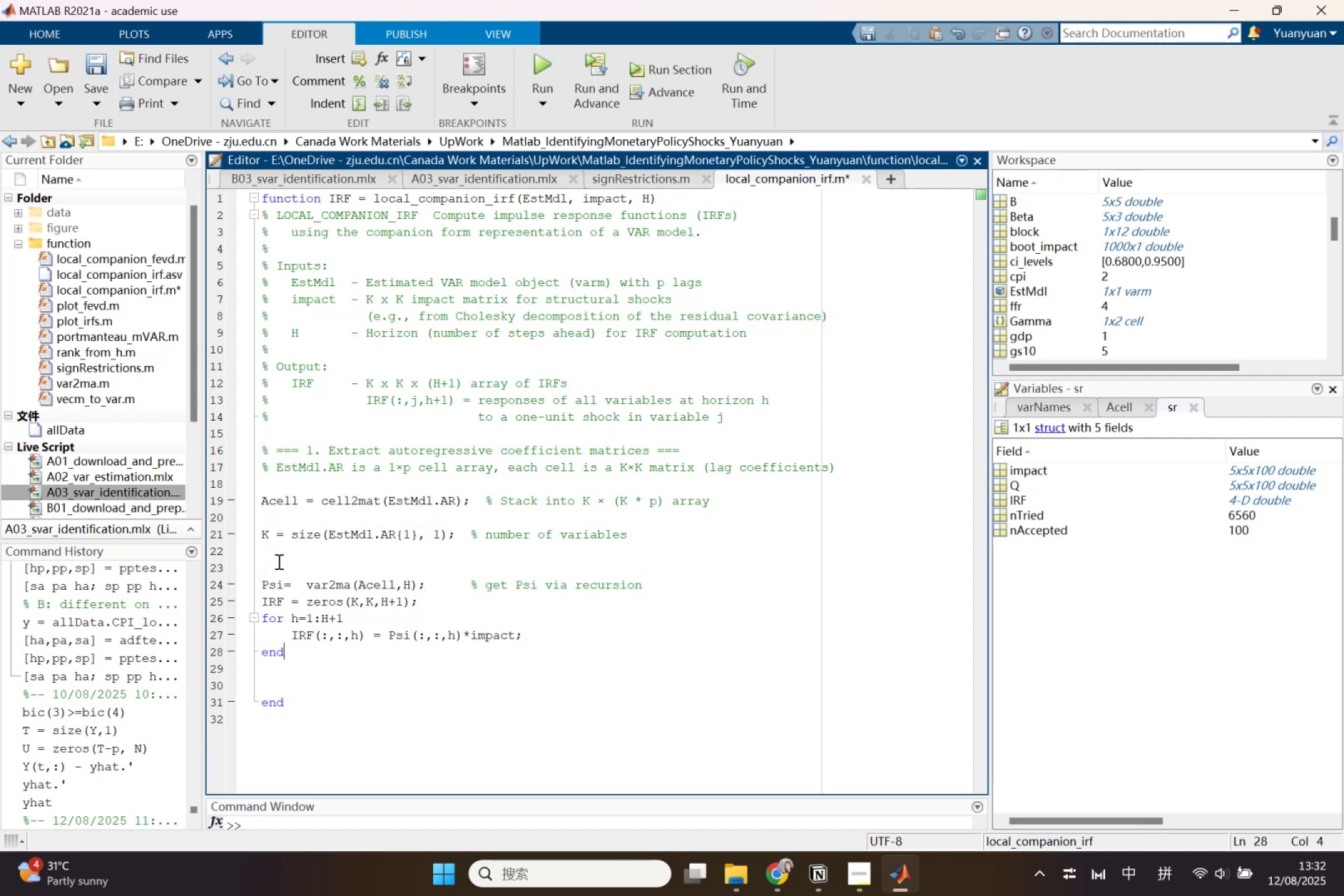 
wait(6.41)
 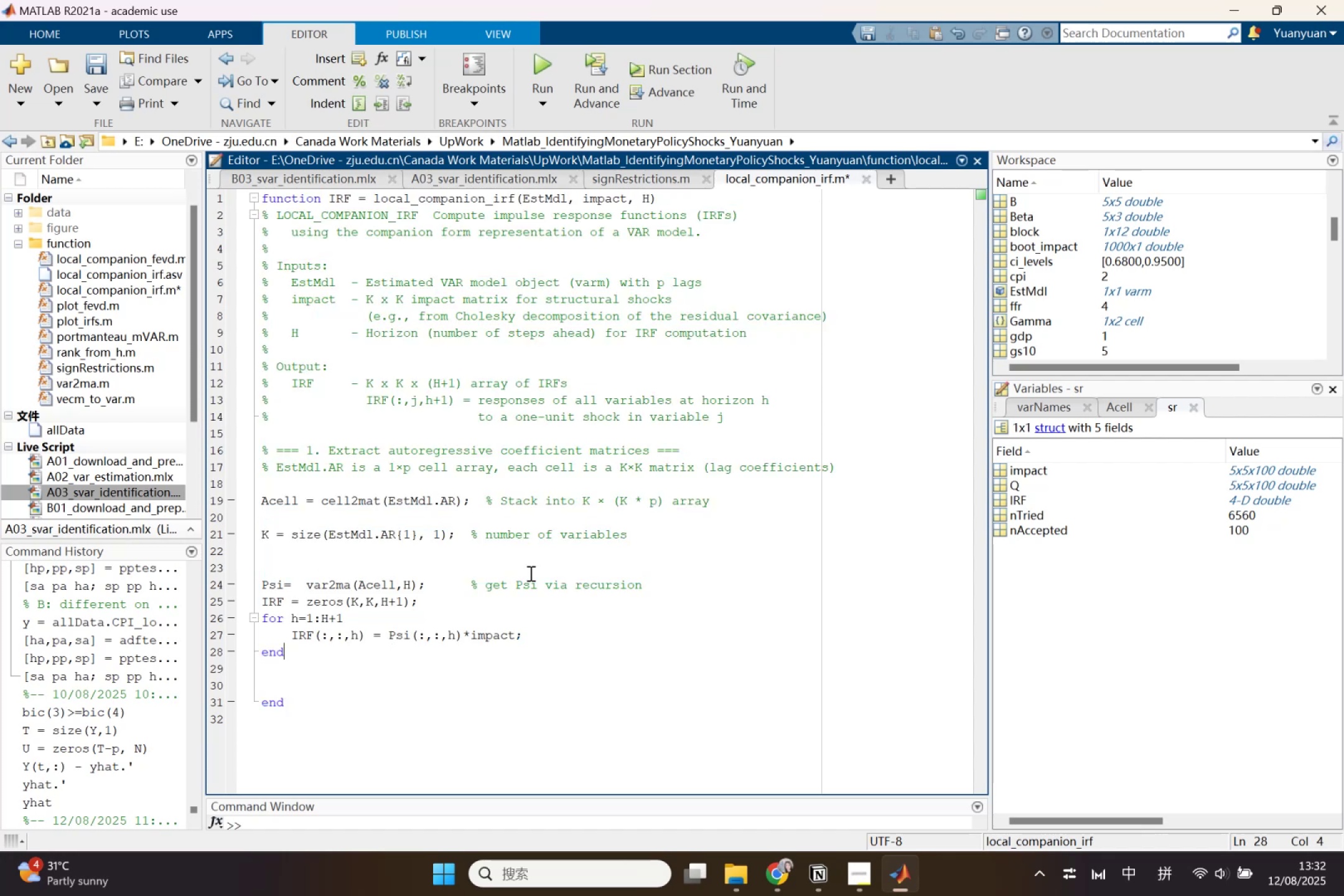 
scroll: coordinate [344, 598], scroll_direction: up, amount: 1.0
 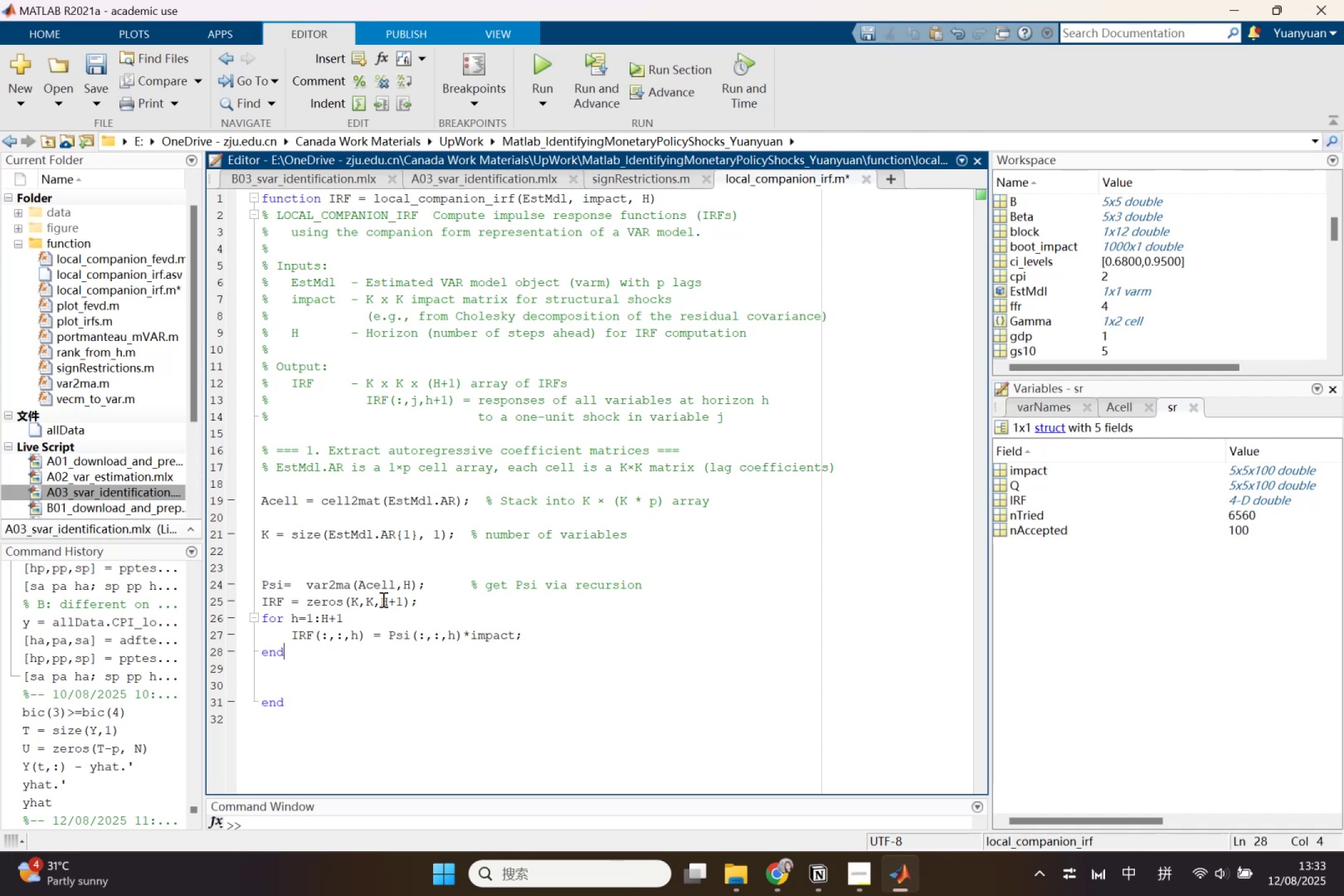 
wait(20.62)
 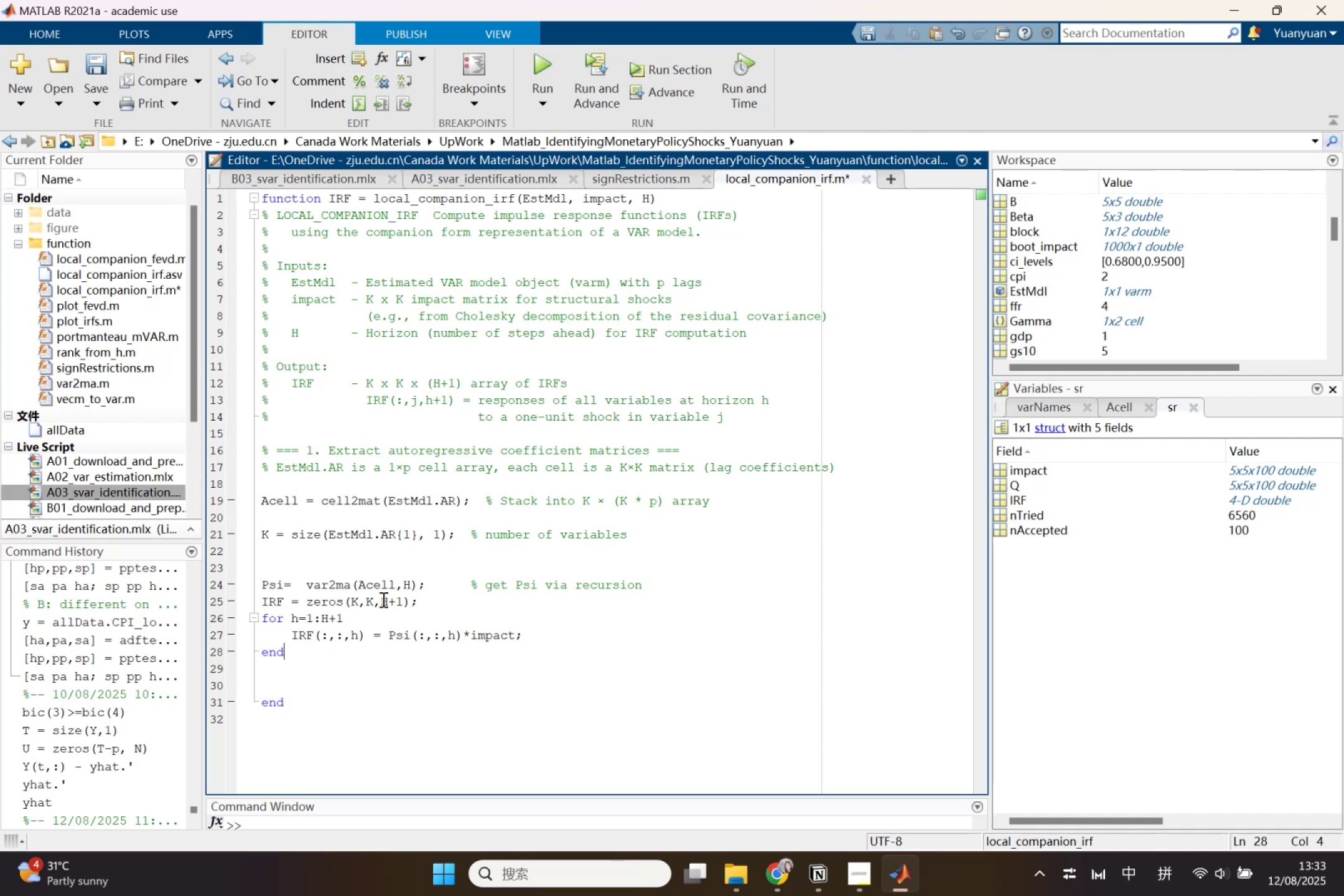 
left_click_drag(start_coordinate=[262, 197], to_coordinate=[468, 716])
 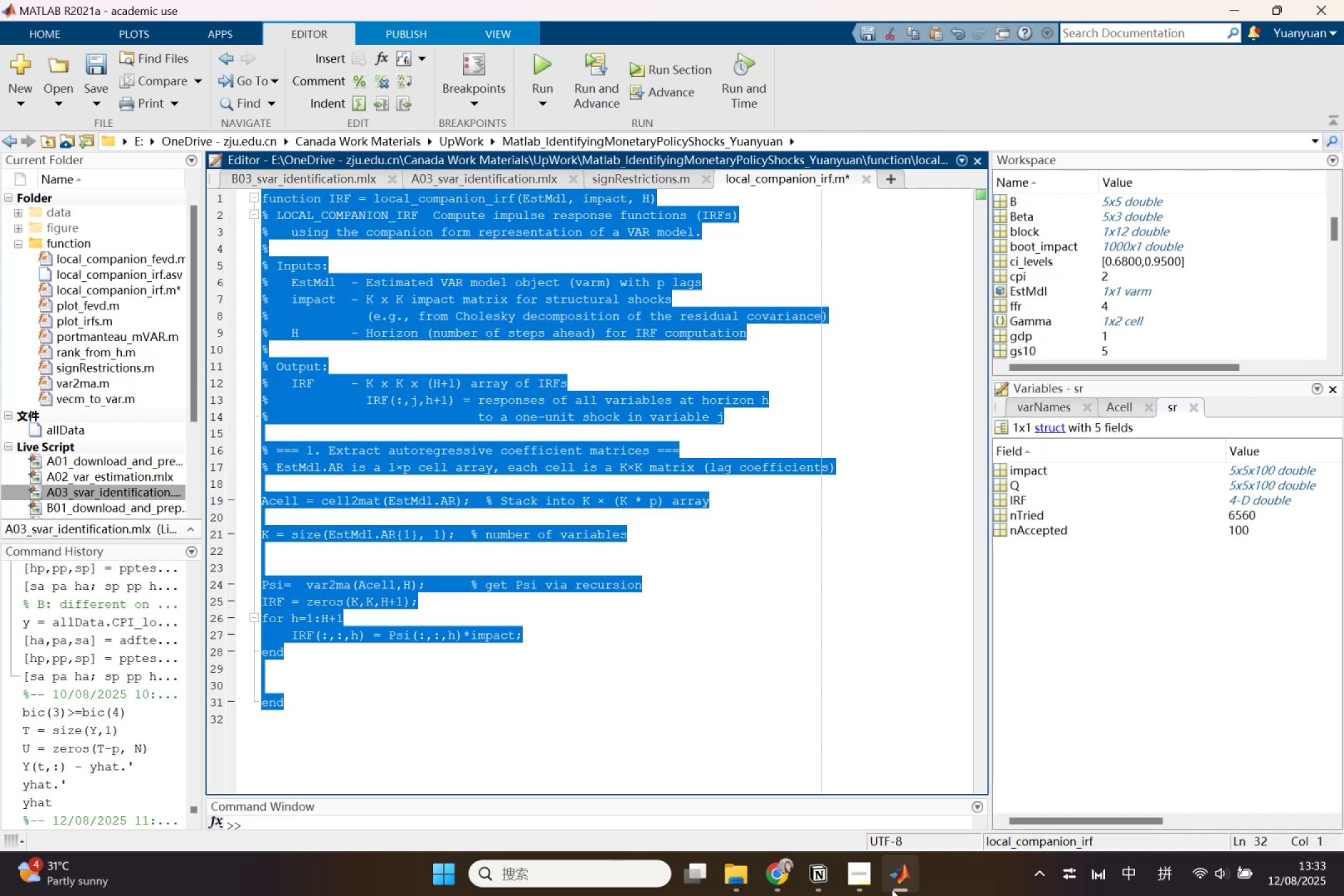 
key(Control+ControlLeft)
 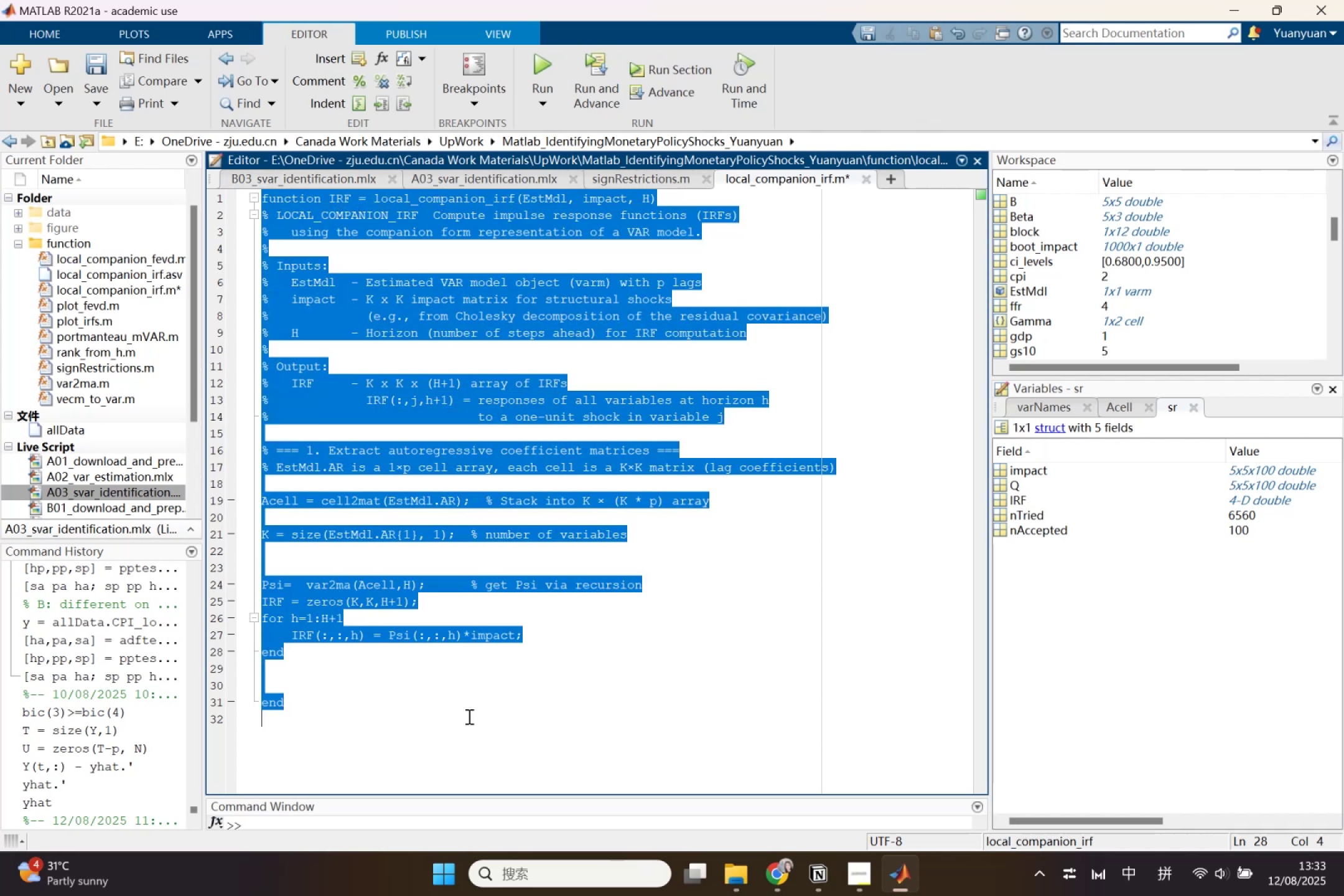 
key(Control+C)
 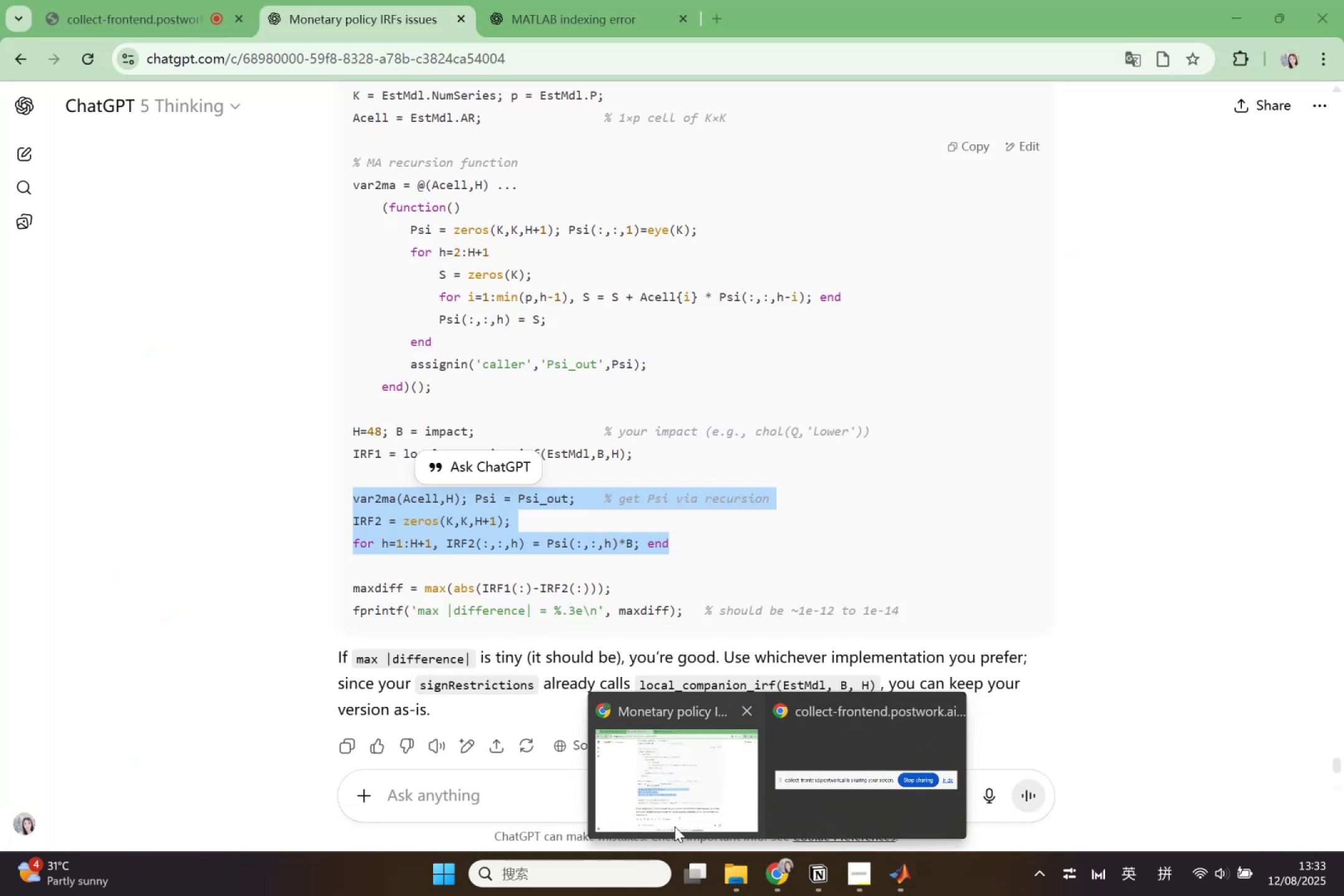 
left_click([574, 777])
 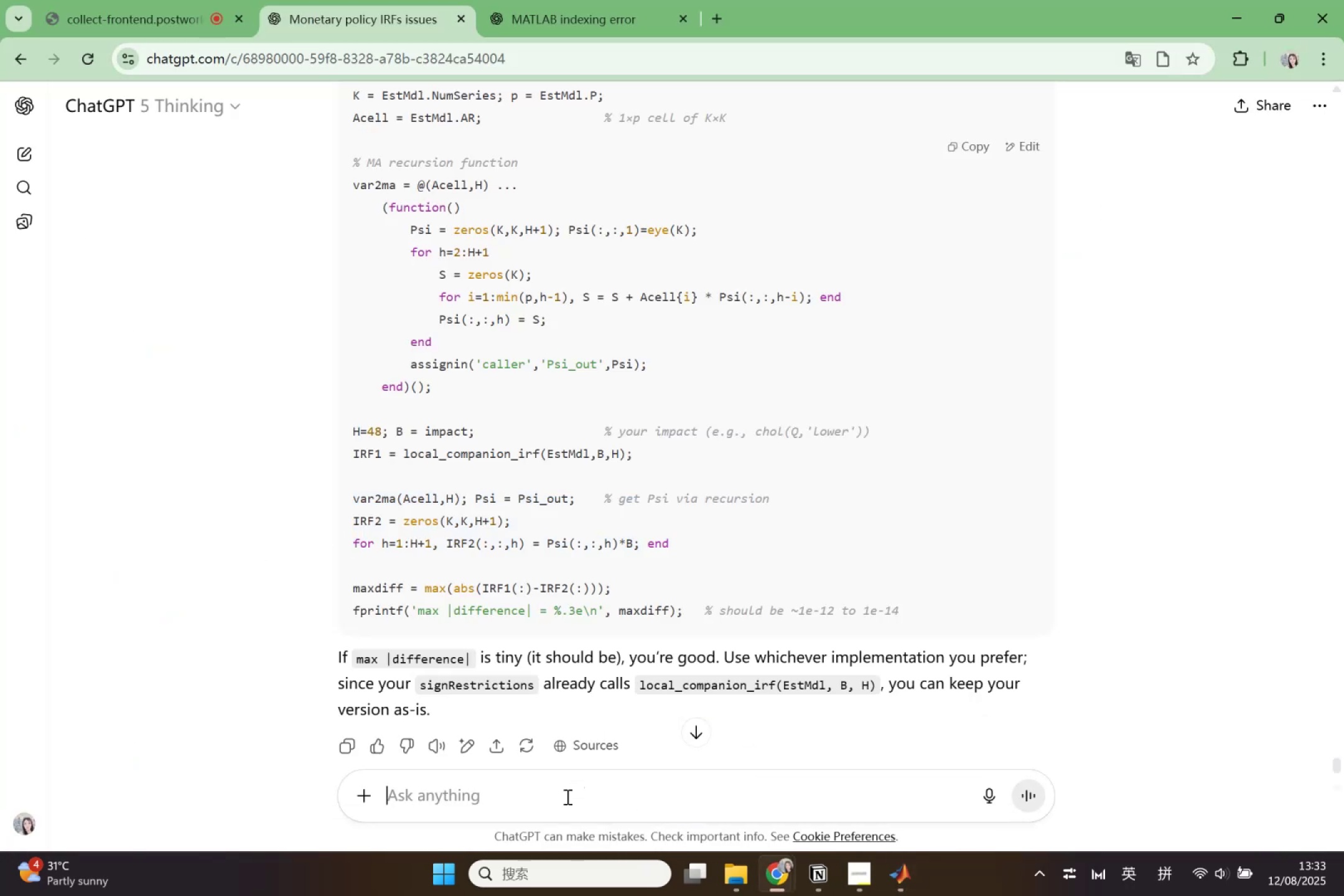 
left_click([566, 796])
 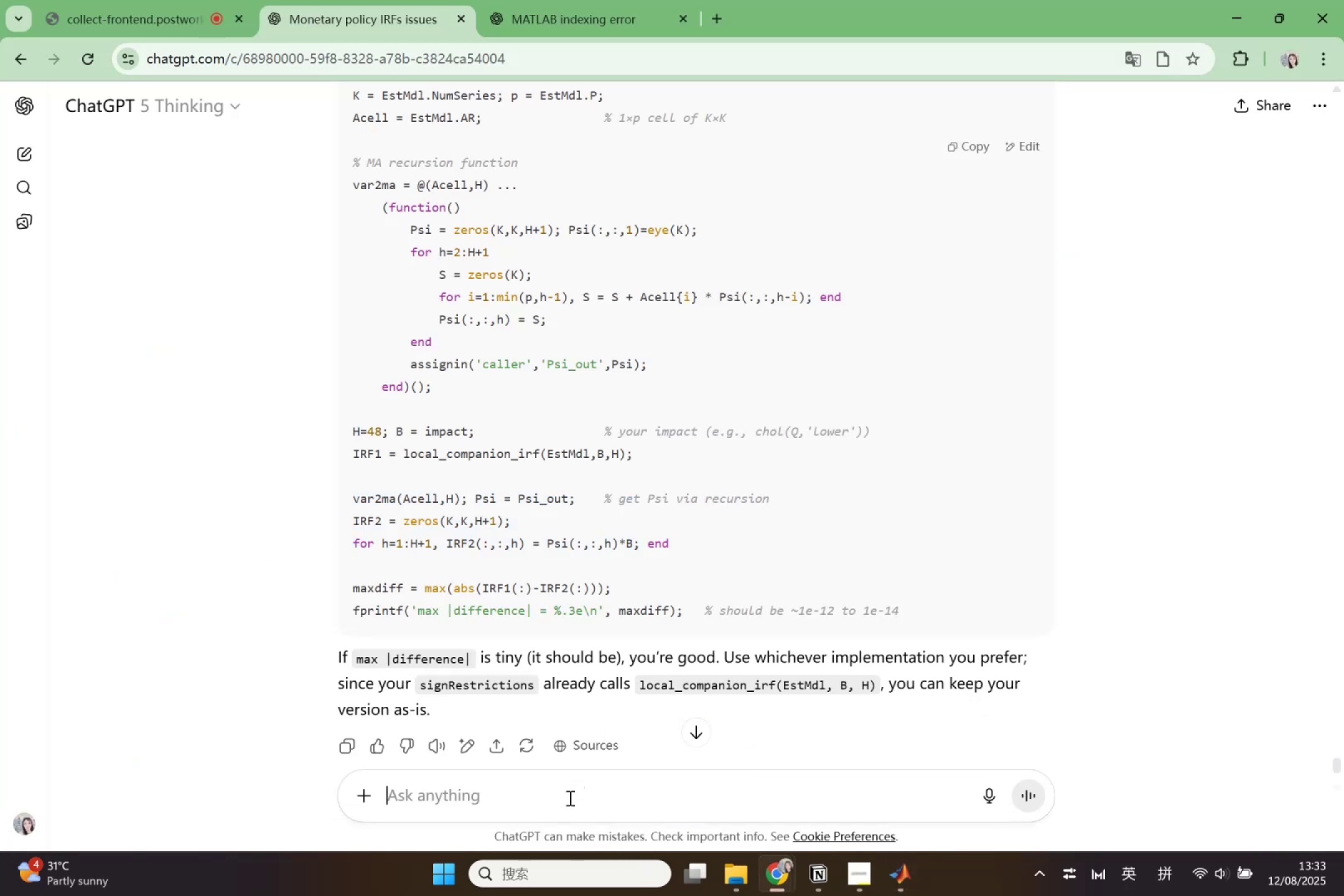 
key(Shift+Quote)
 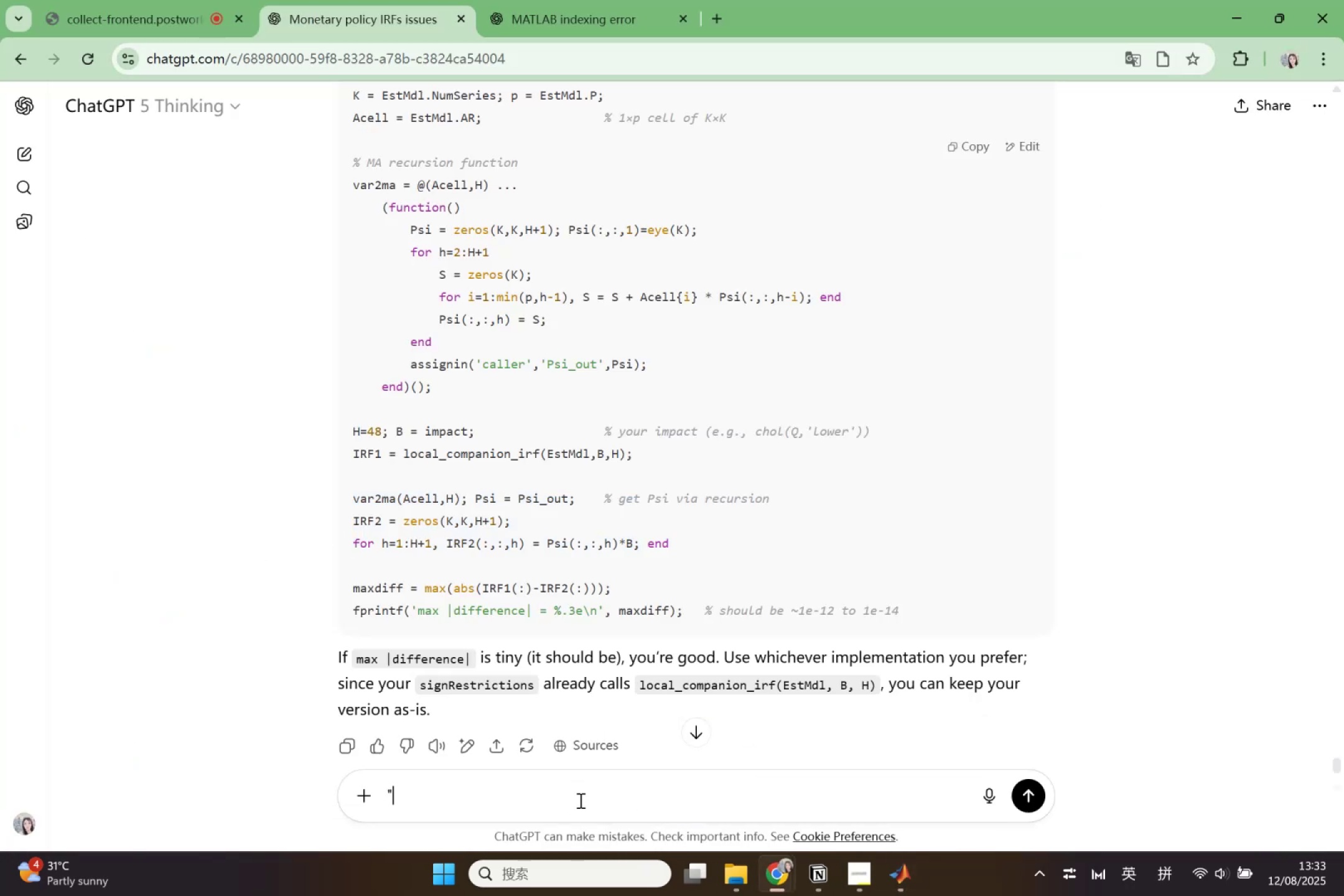 
key(Shift+Quote)
 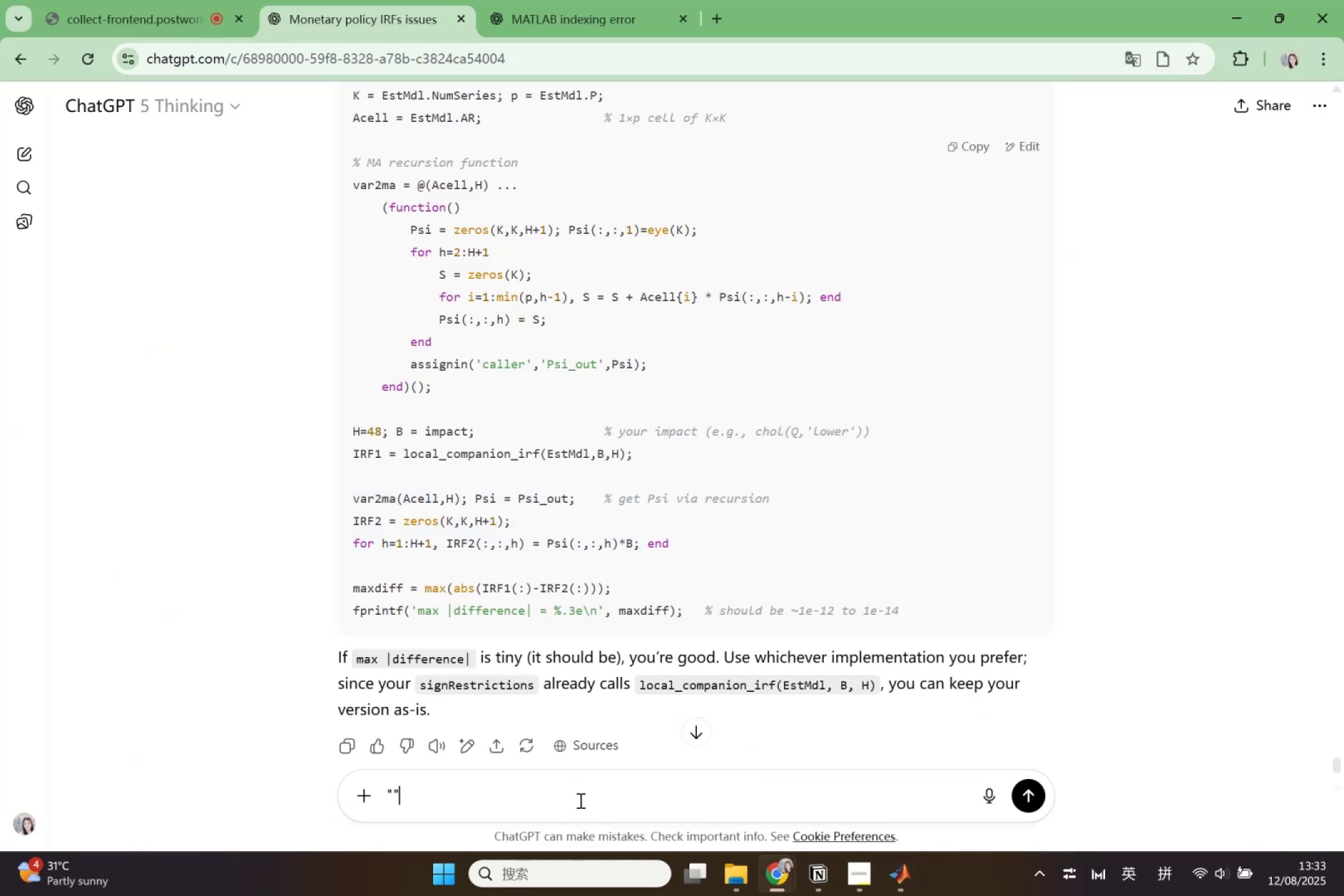 
key(Shift+ArrowLeft)
 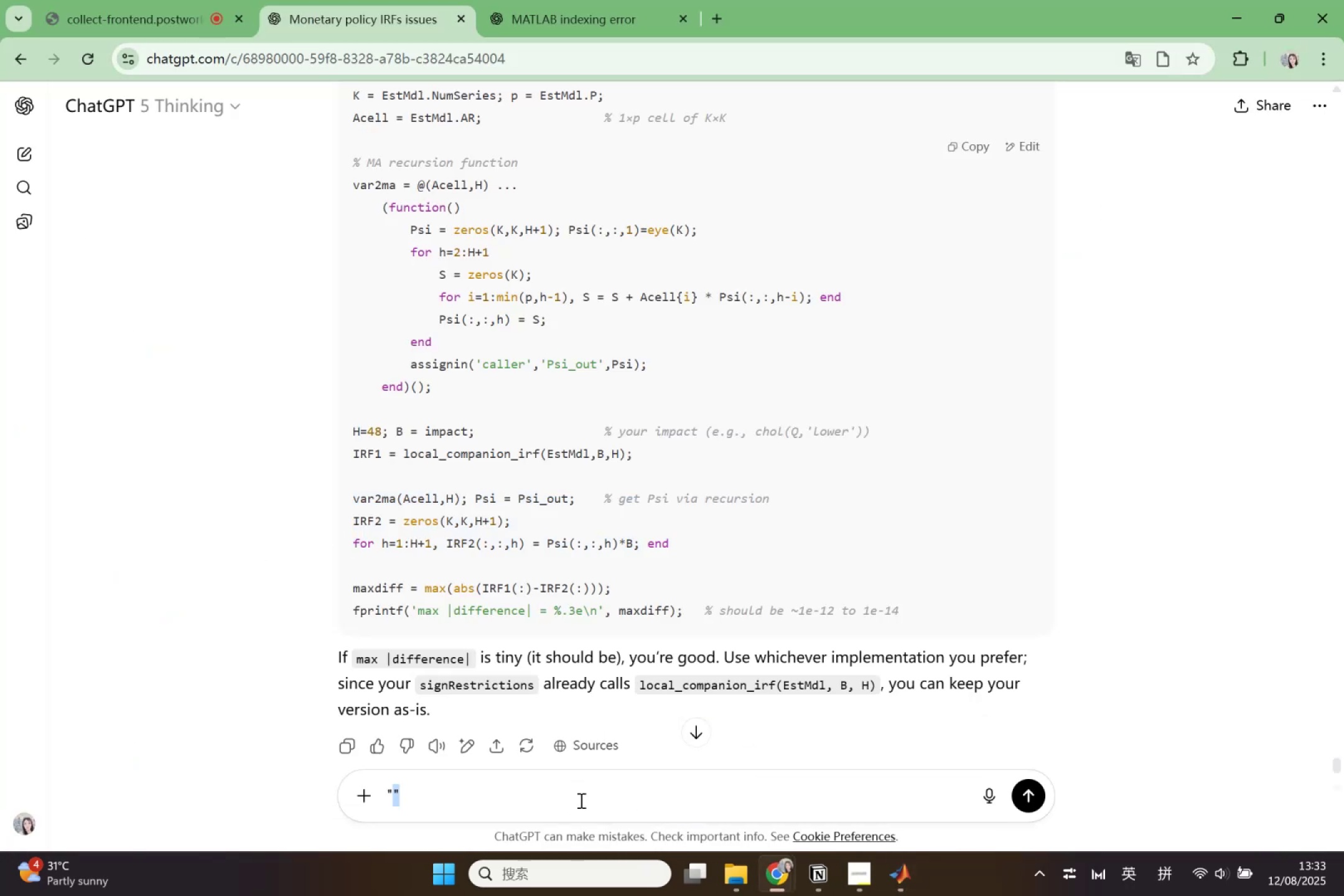 
key(ArrowLeft)
 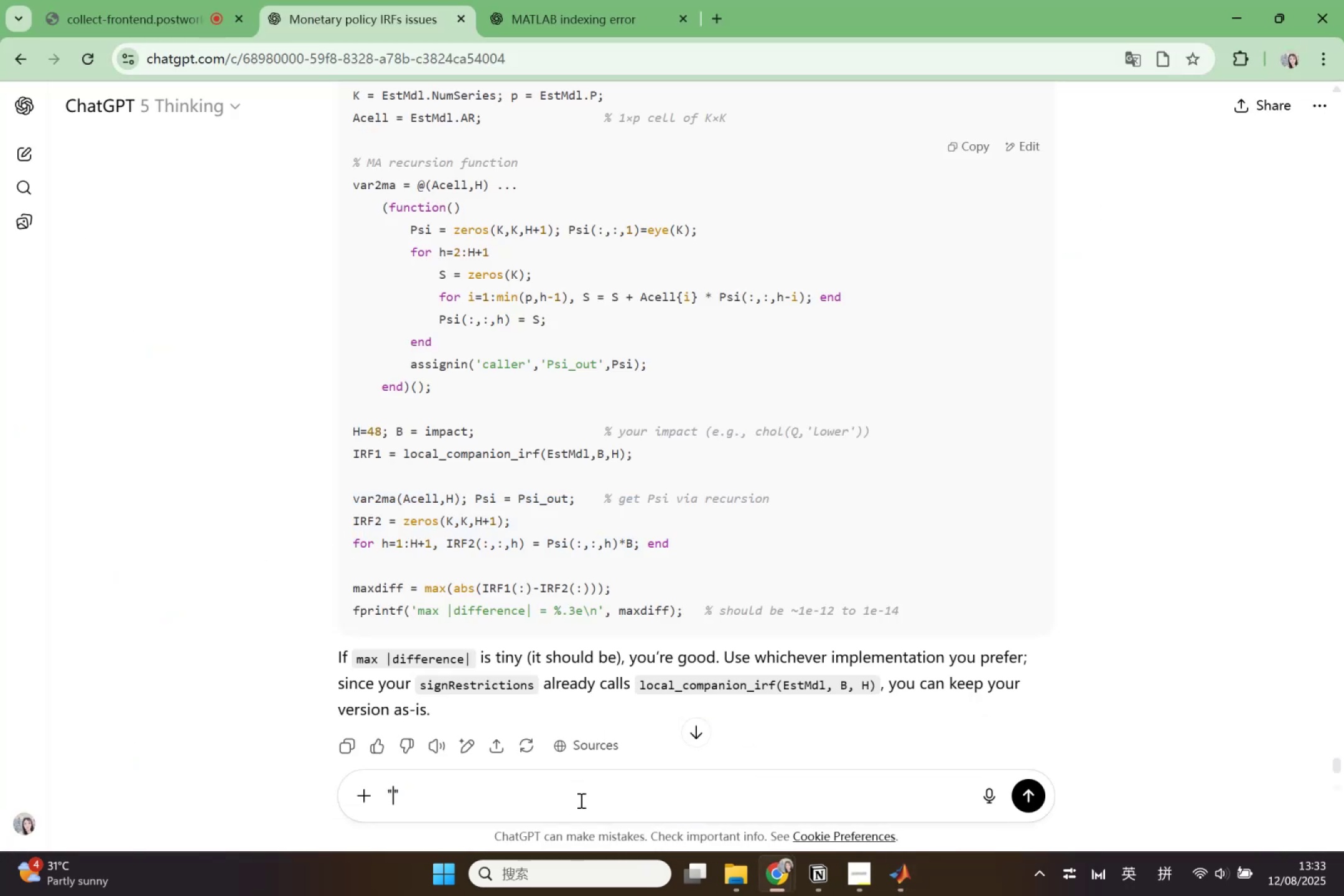 
key(Control+V)
 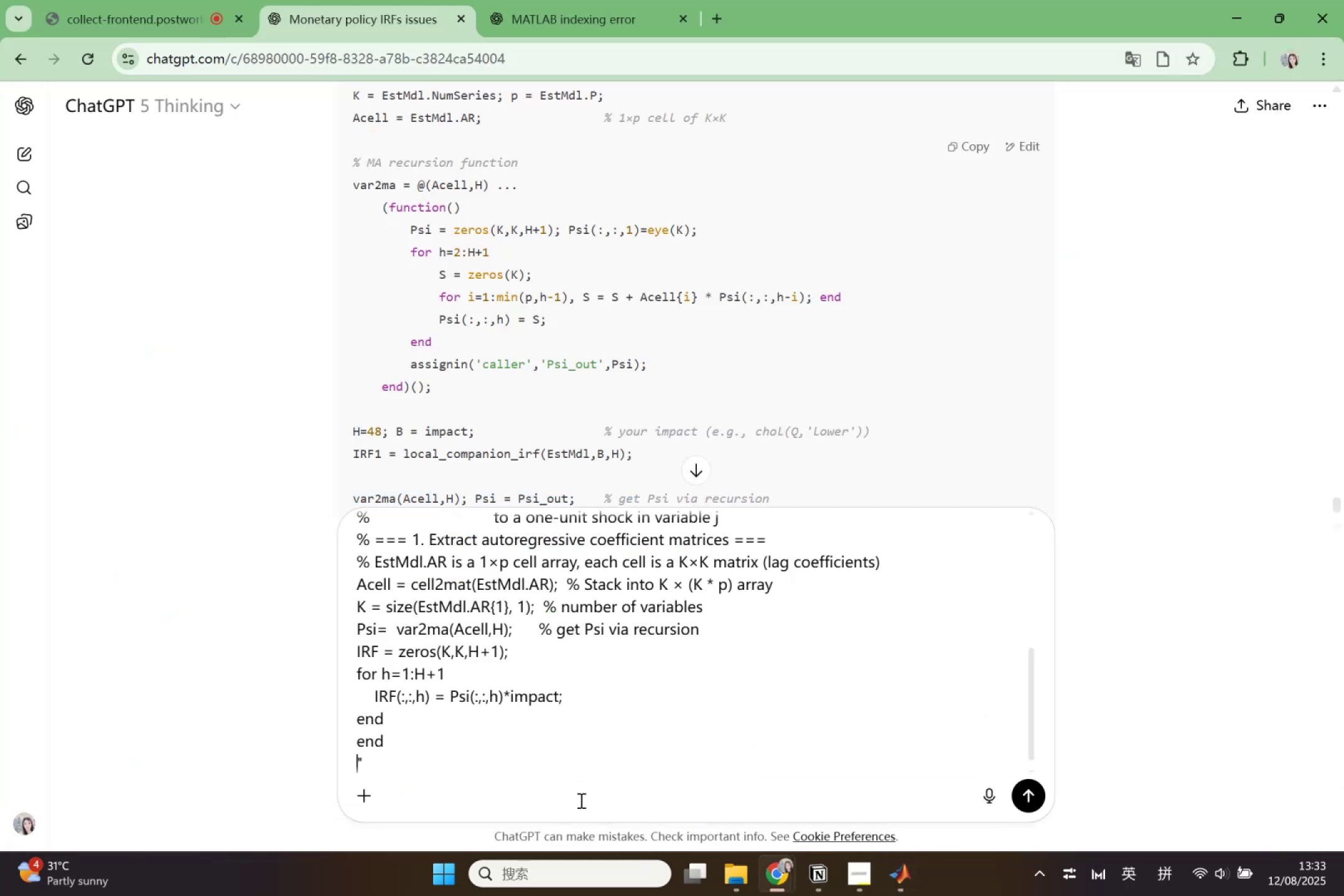 
key(ArrowRight)
 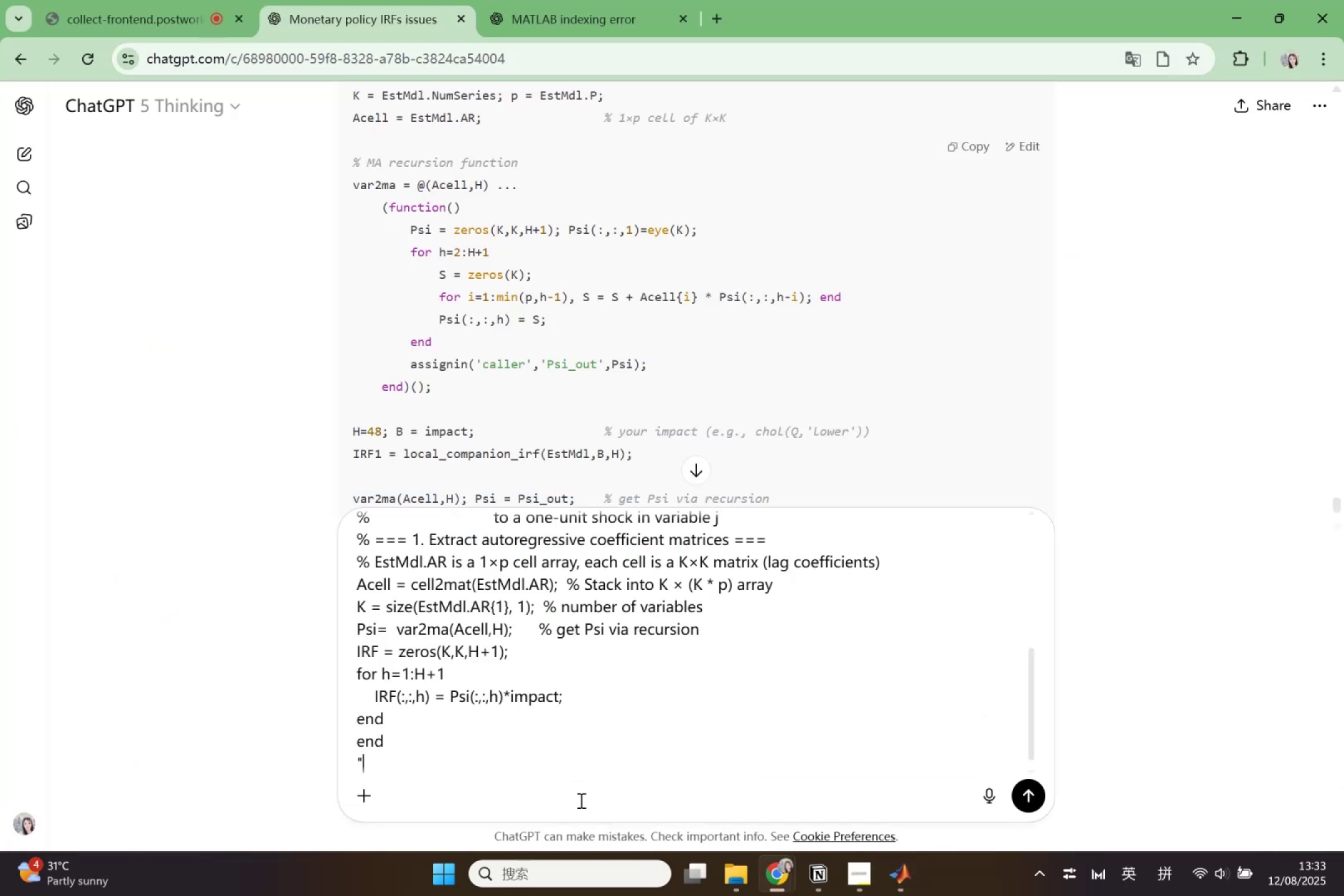 
key(Shift+Enter)
 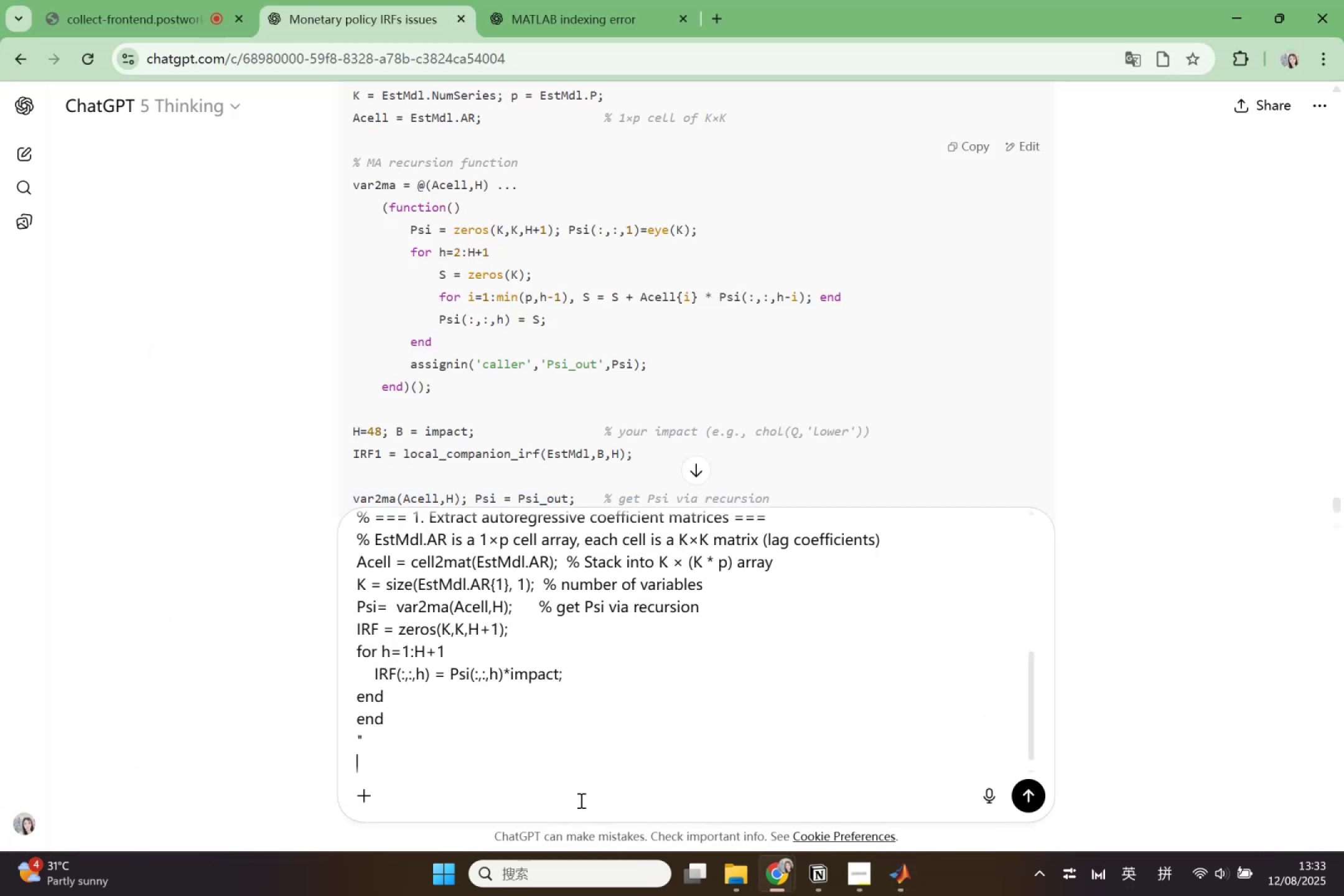 
key(Shift+Enter)
 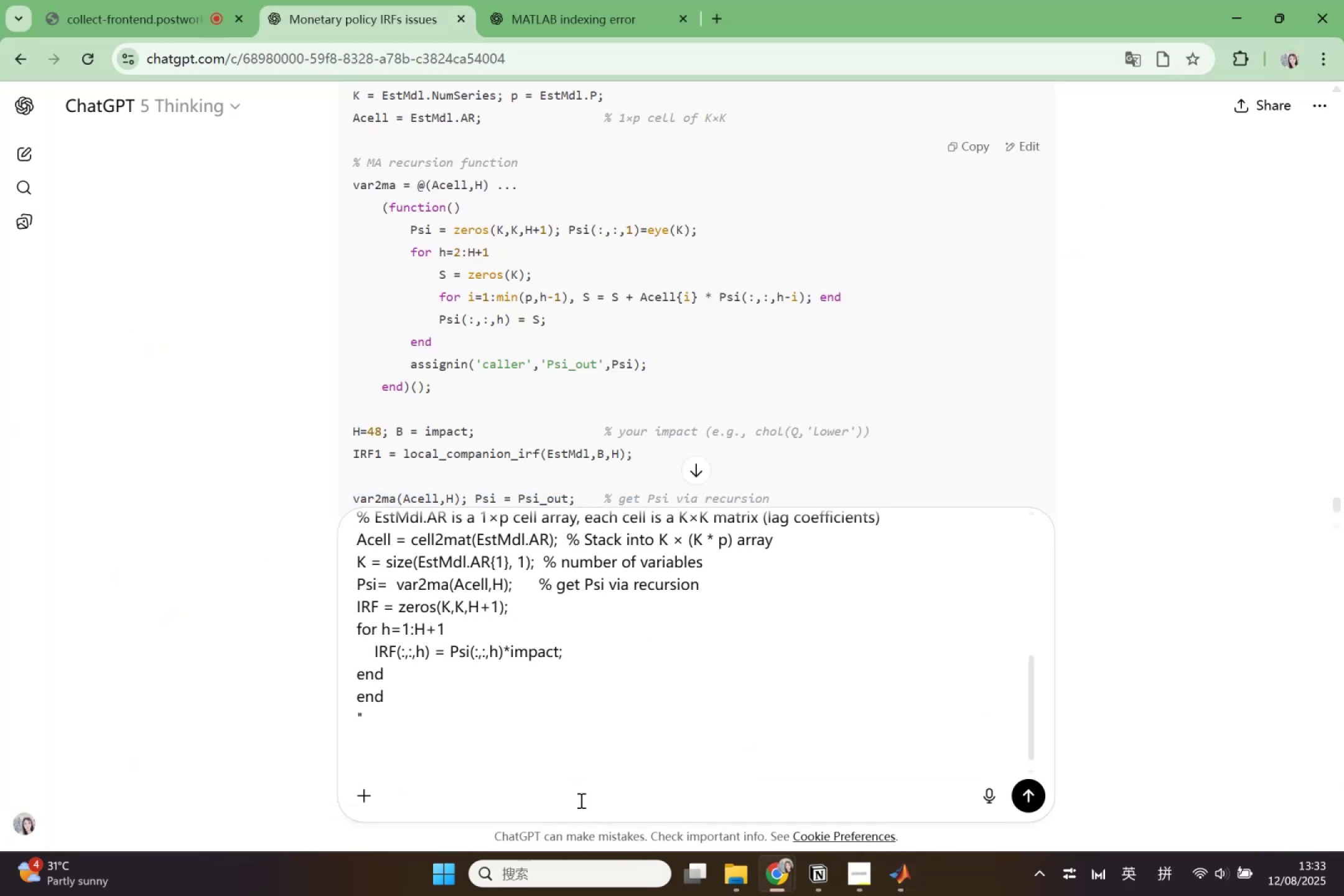 
type(optimize the comment of thie )
key(Backspace)
key(Backspace)
key(Backspace)
type(s)
key(Backspace)
type(is function)
 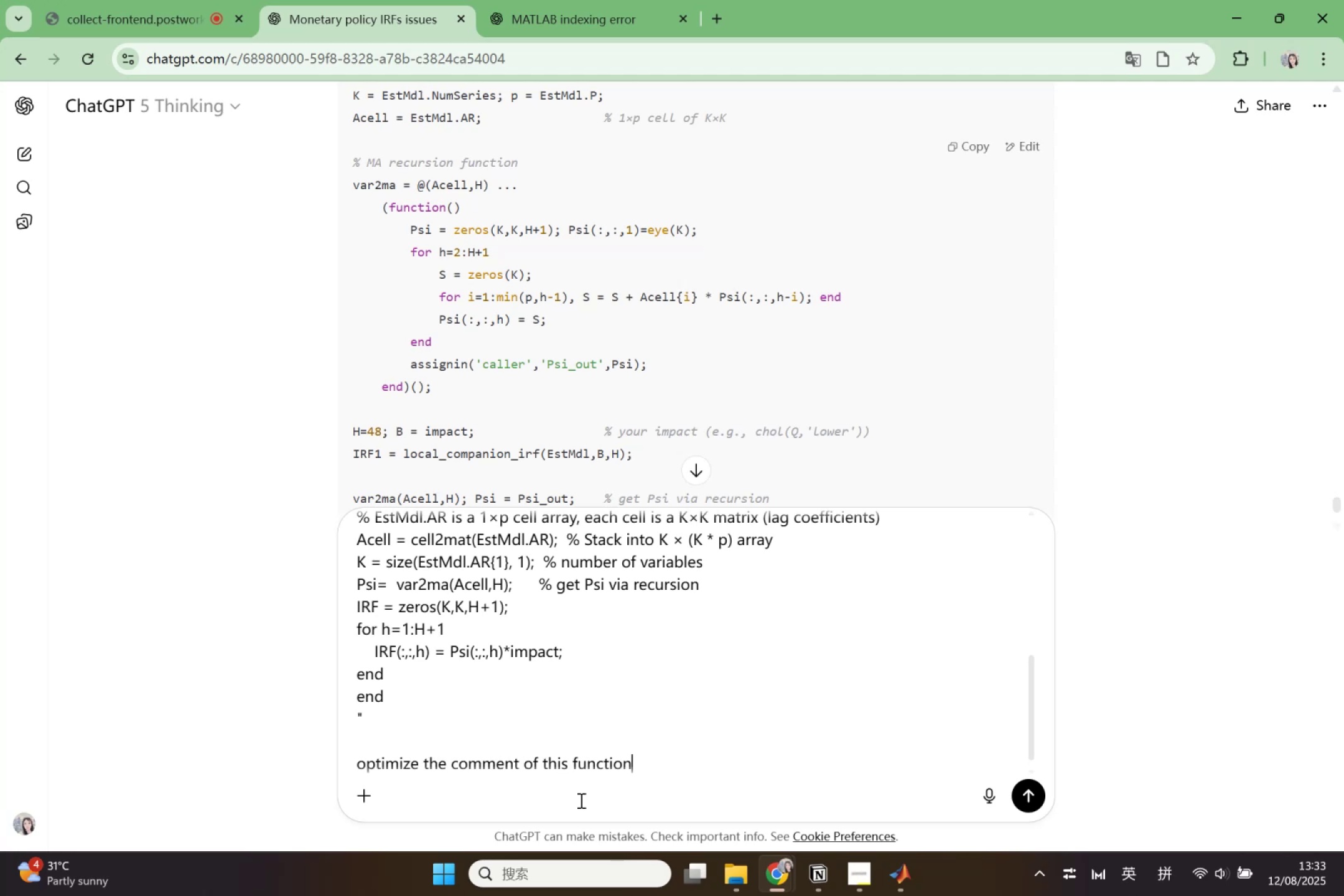 
key(Enter)
 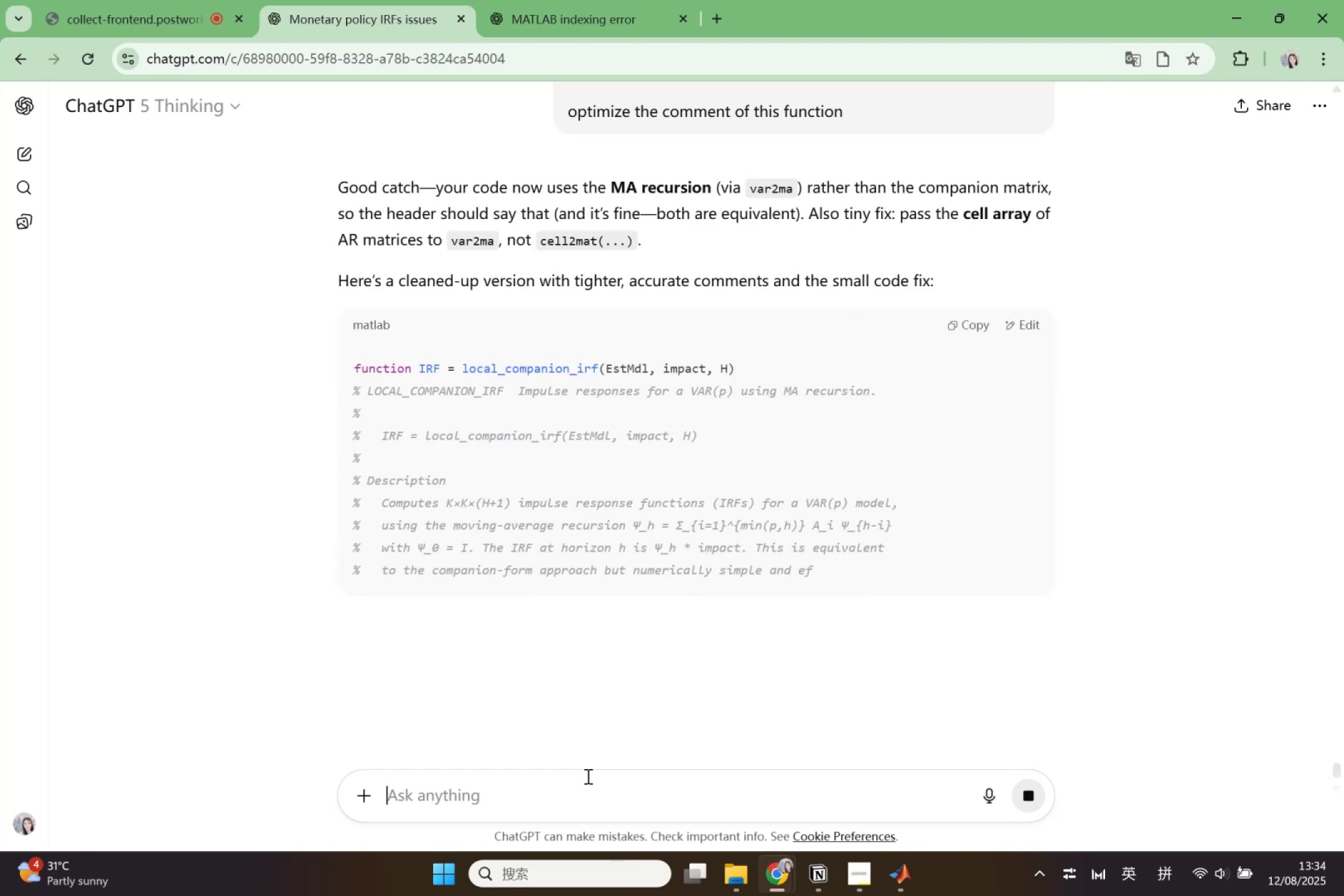 
wait(56.18)
 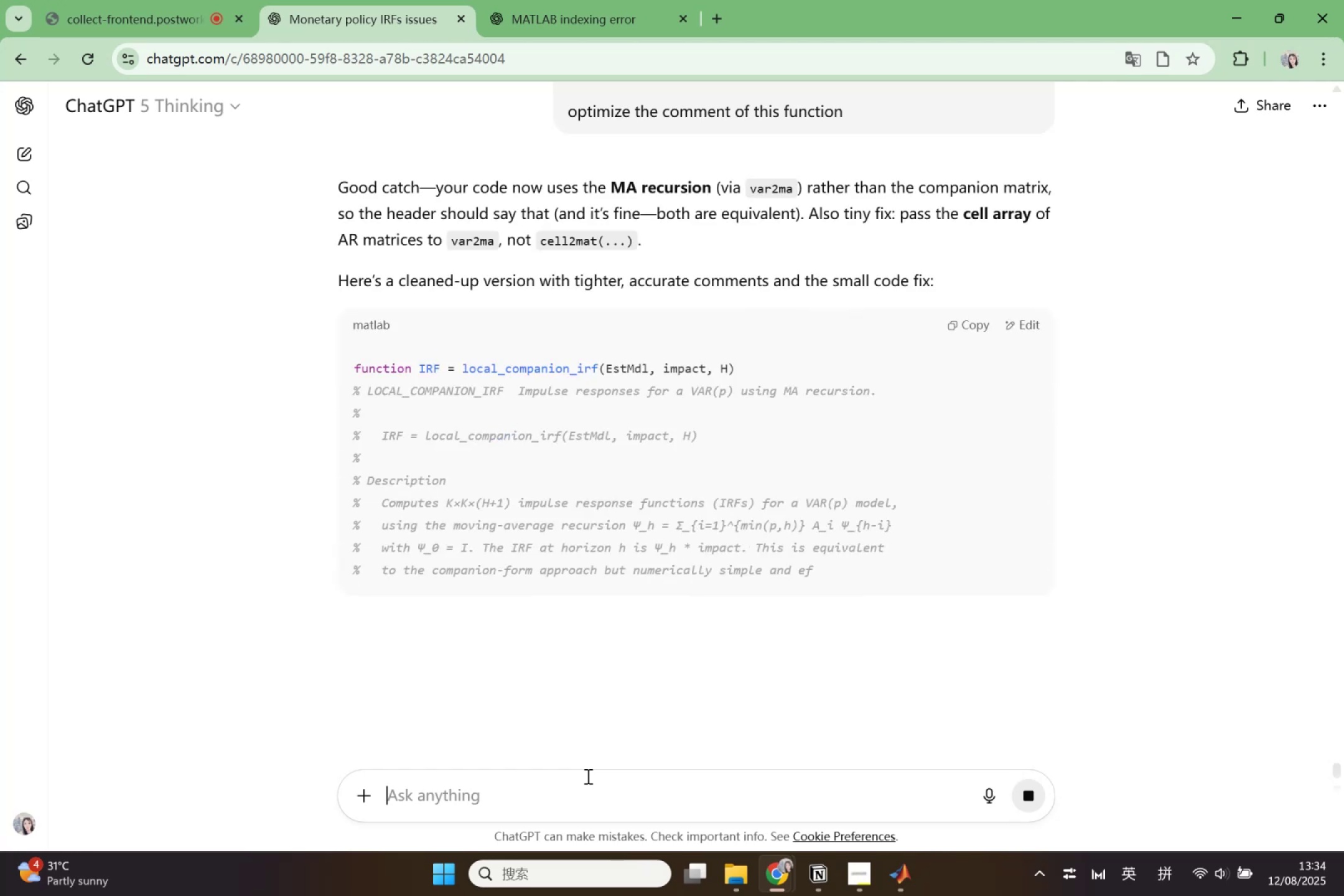 
scroll: coordinate [617, 629], scroll_direction: down, amount: 4.0
 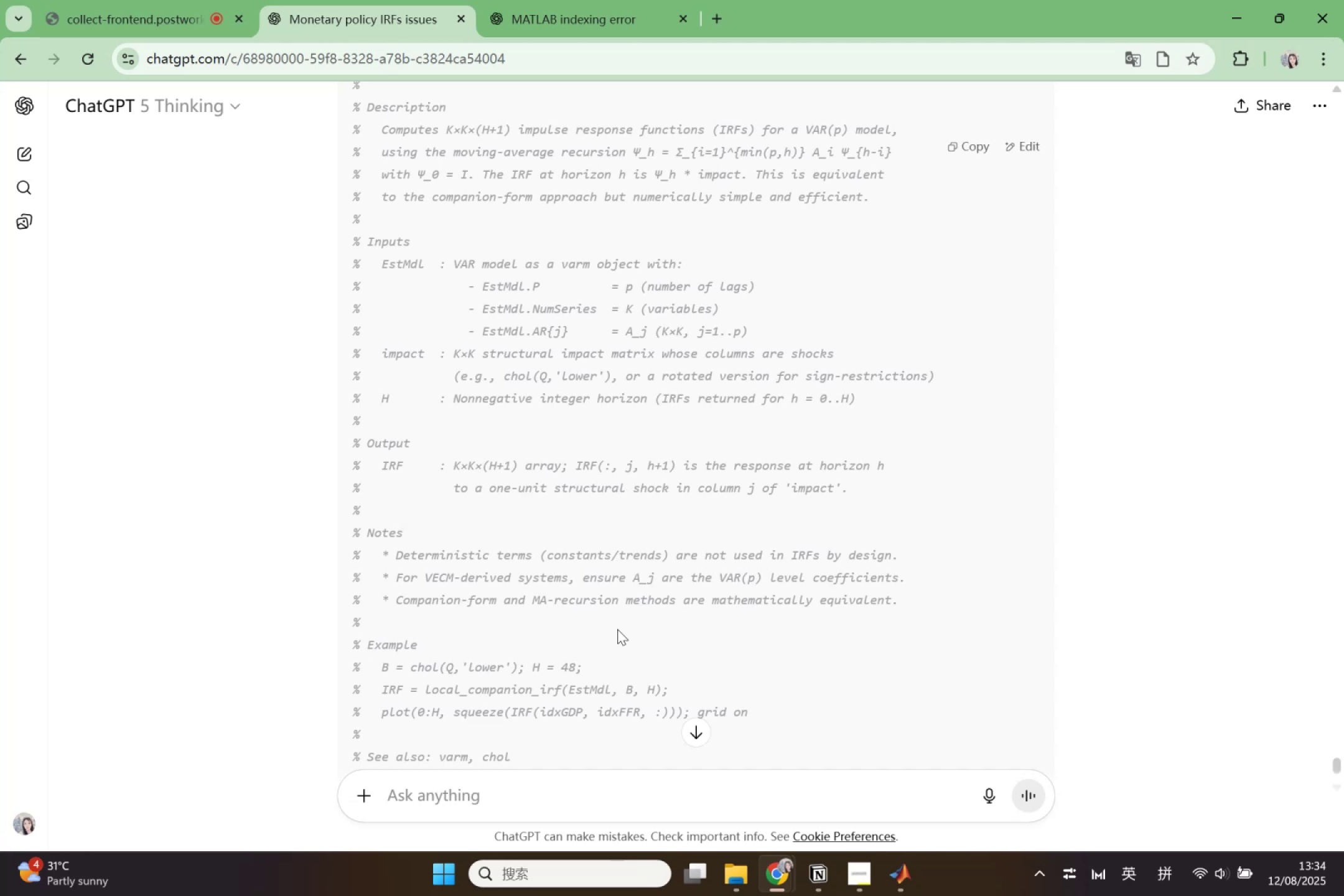 
wait(21.79)
 